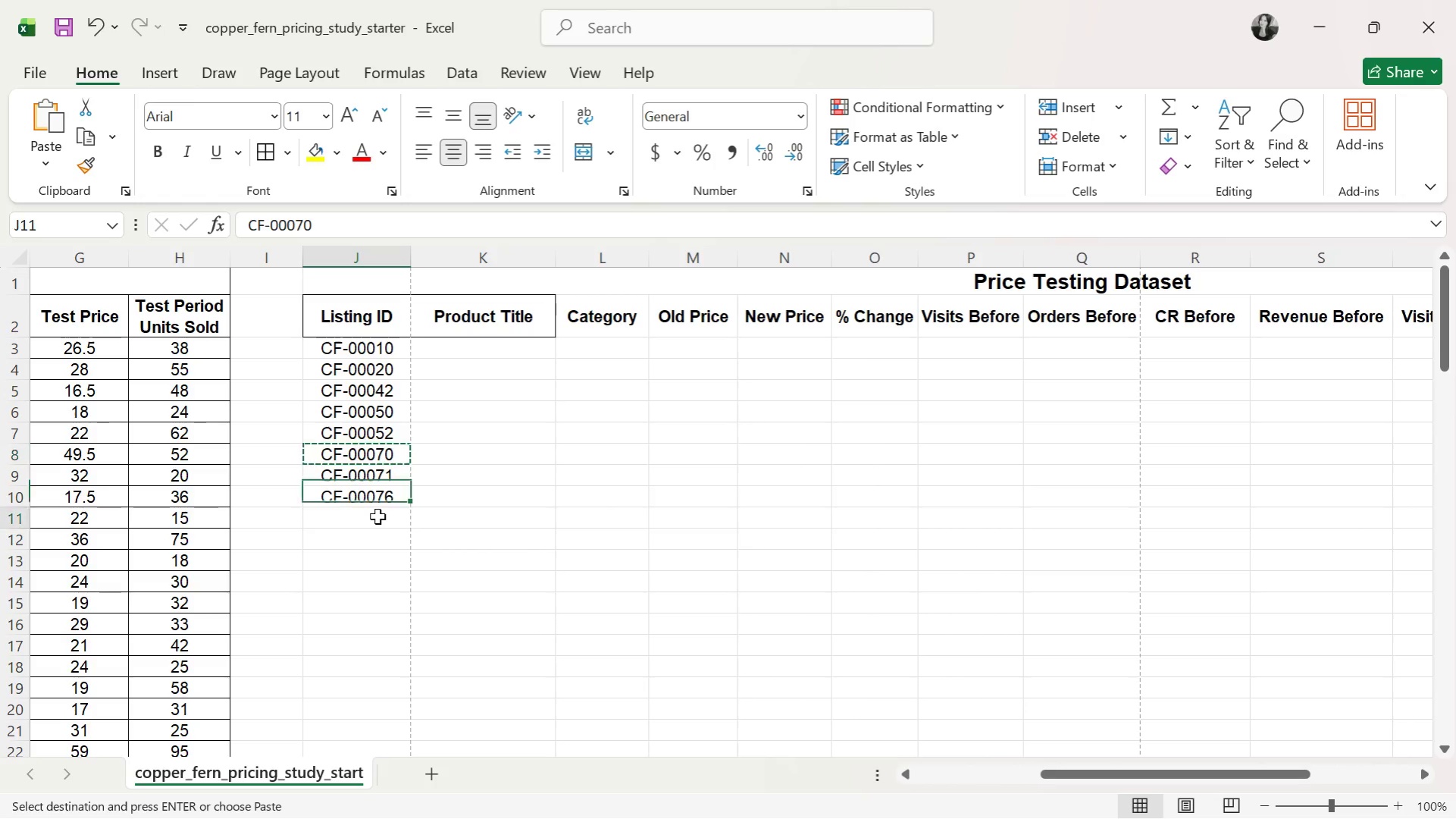 
key(Control+ControlLeft)
 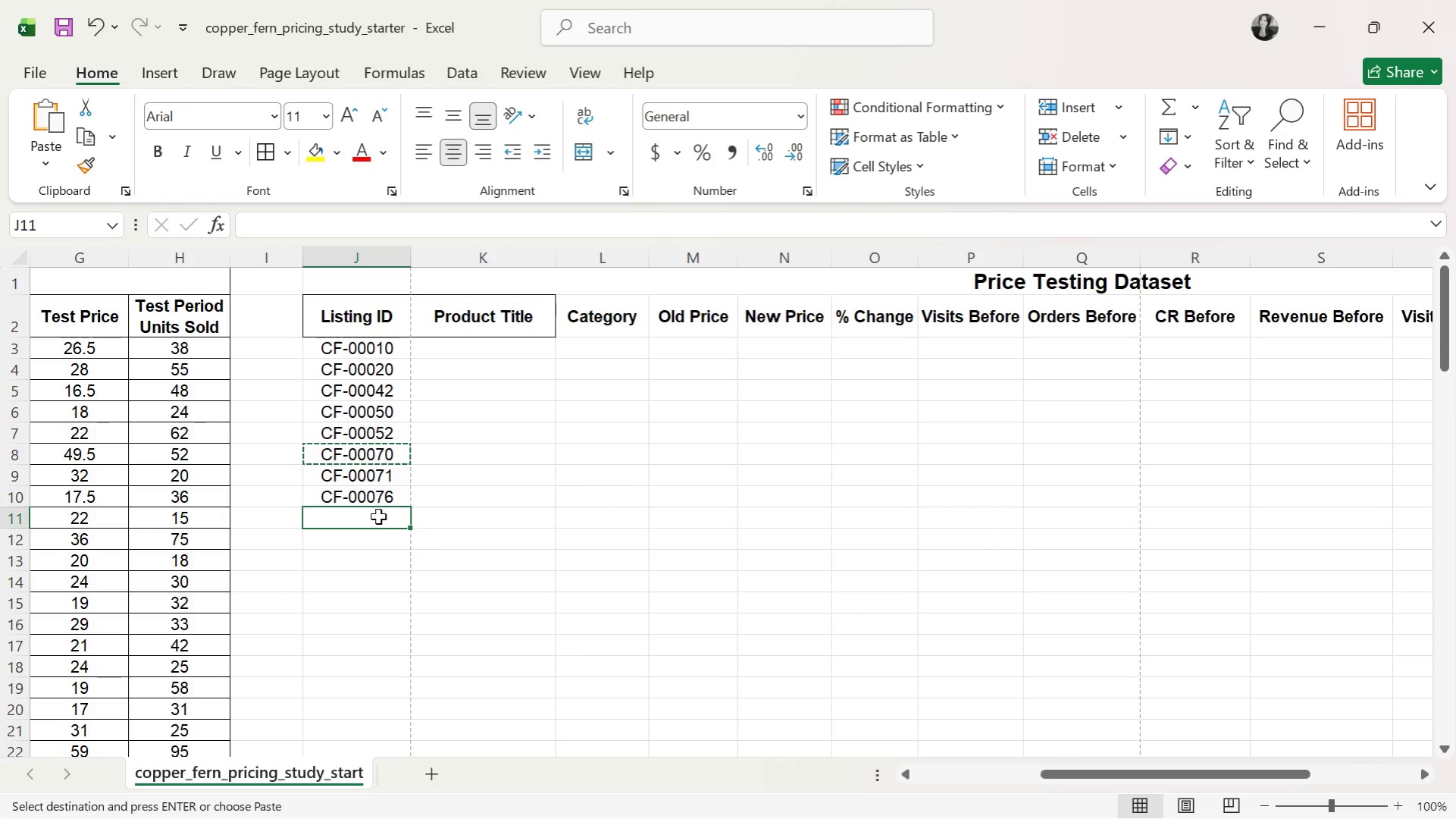 
key(Control+V)
 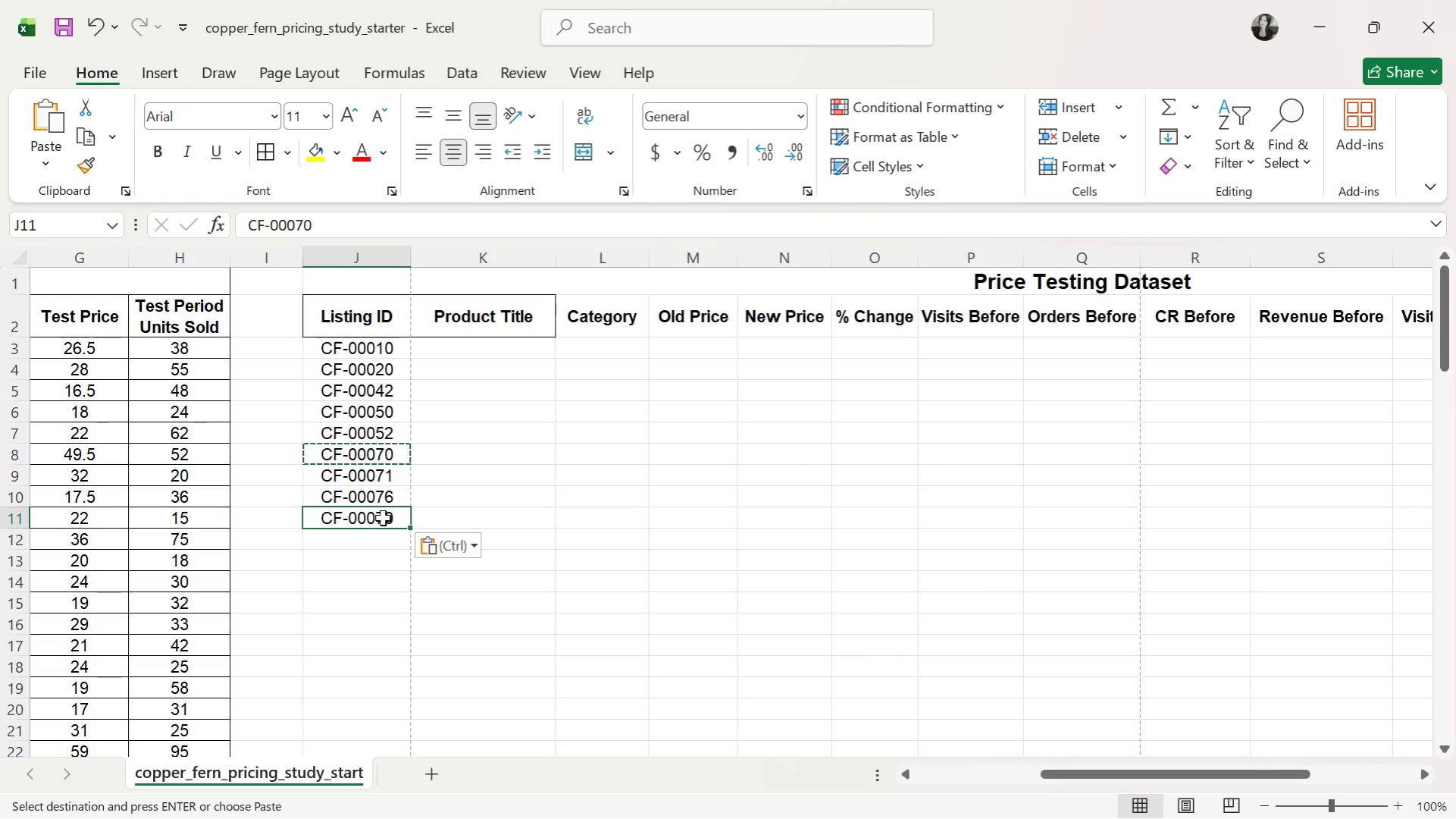 
double_click([383, 519])
 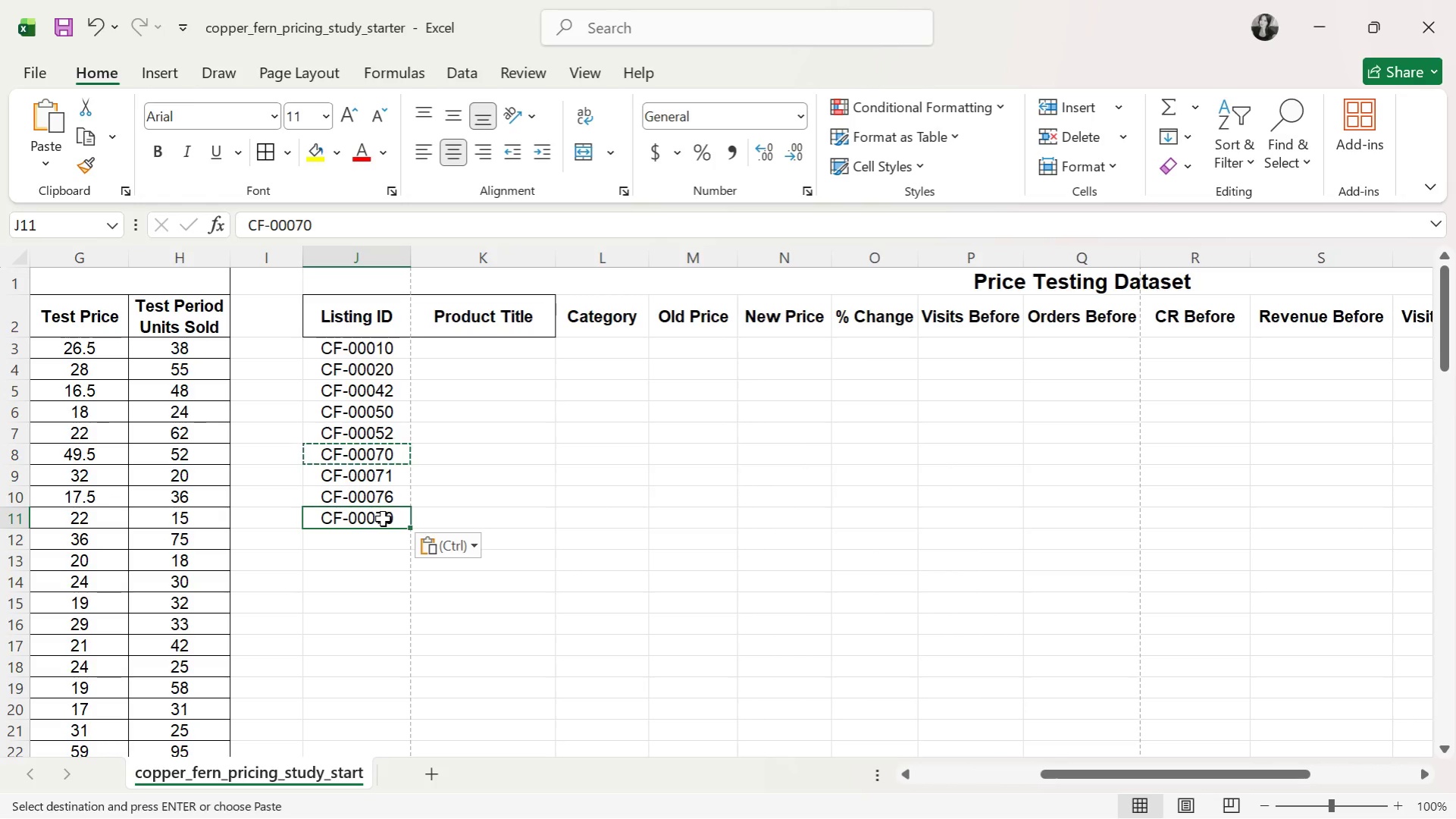 
triple_click([383, 519])
 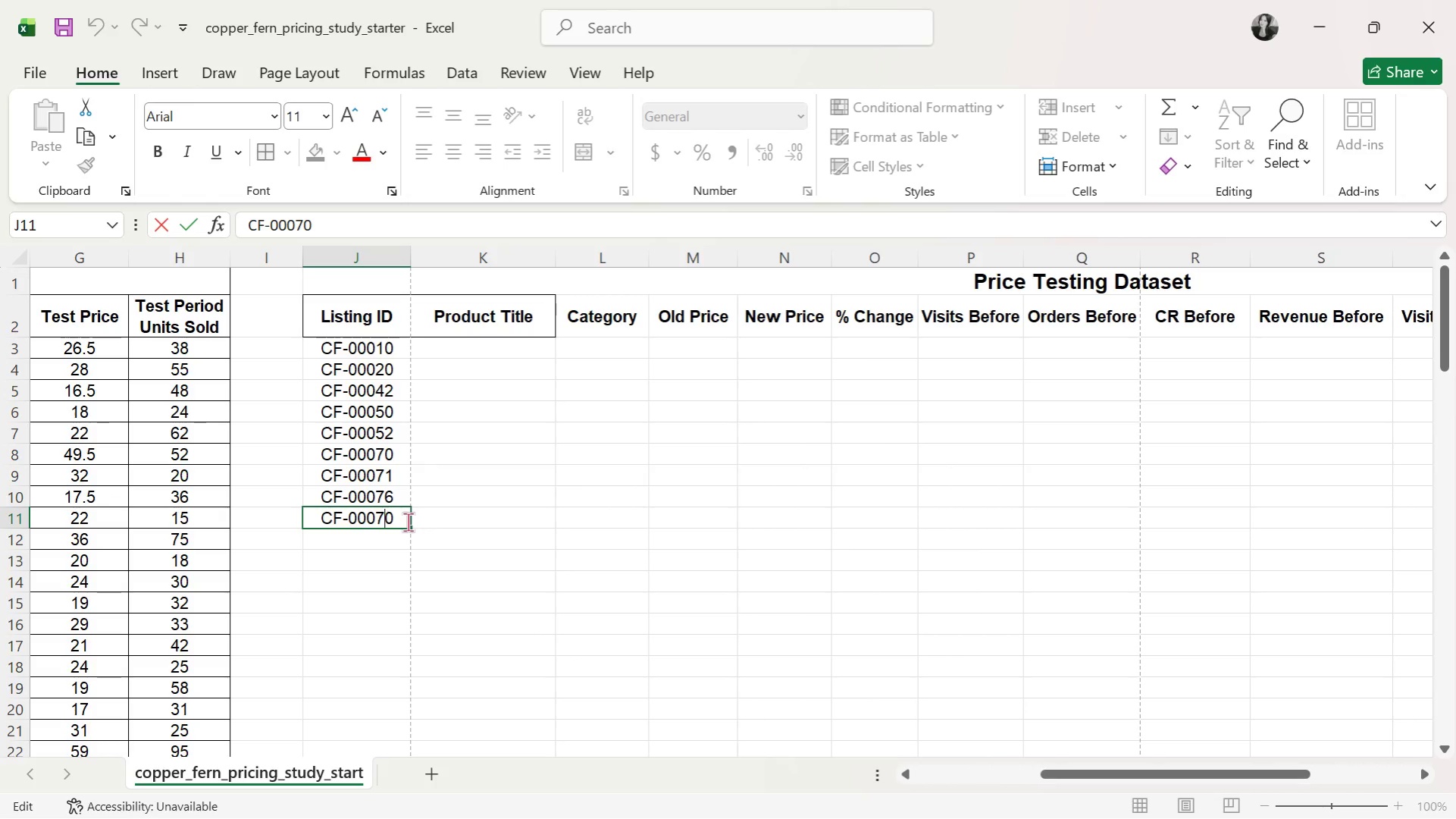 
key(Backspace)
 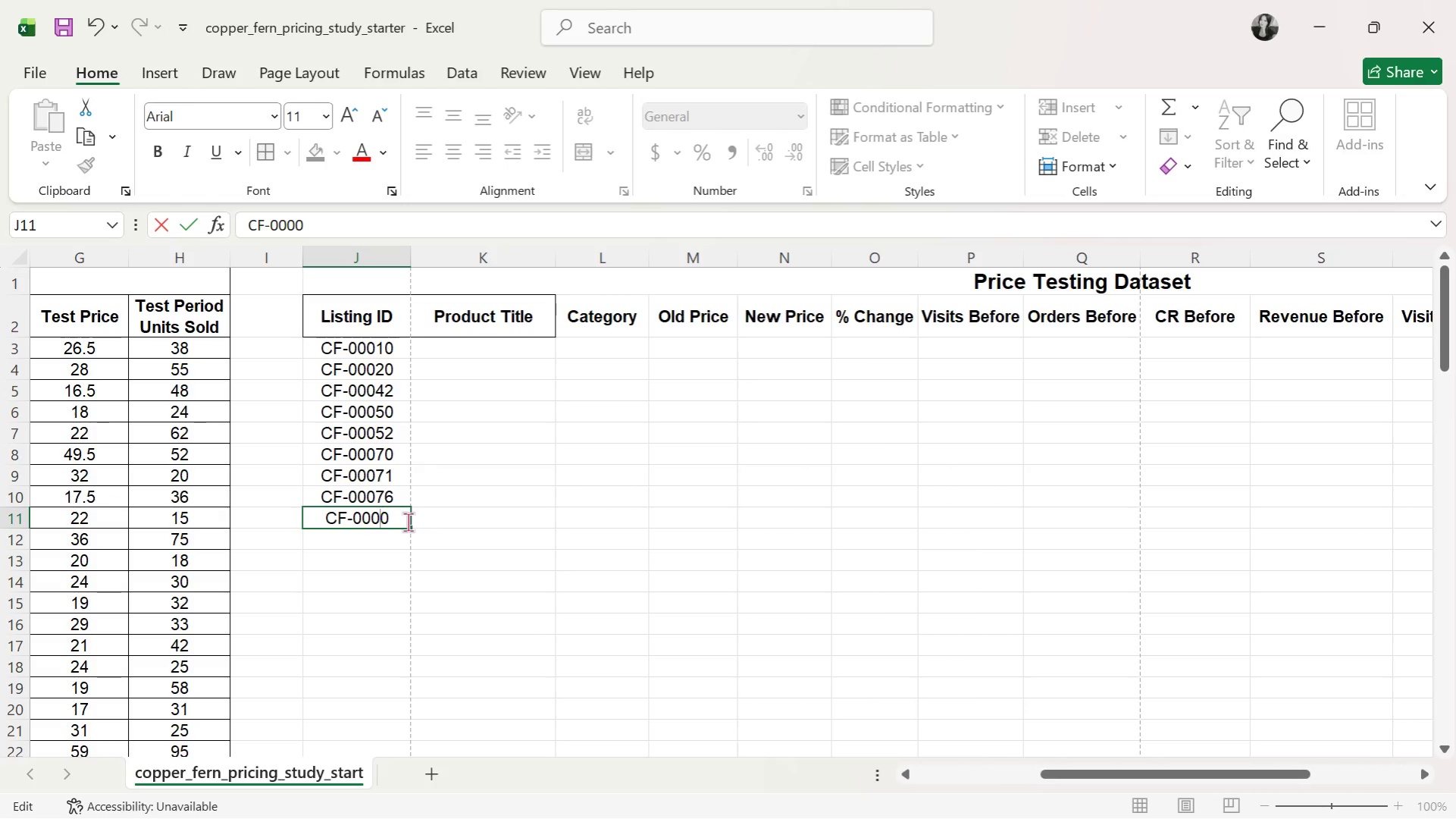 
key(8)
 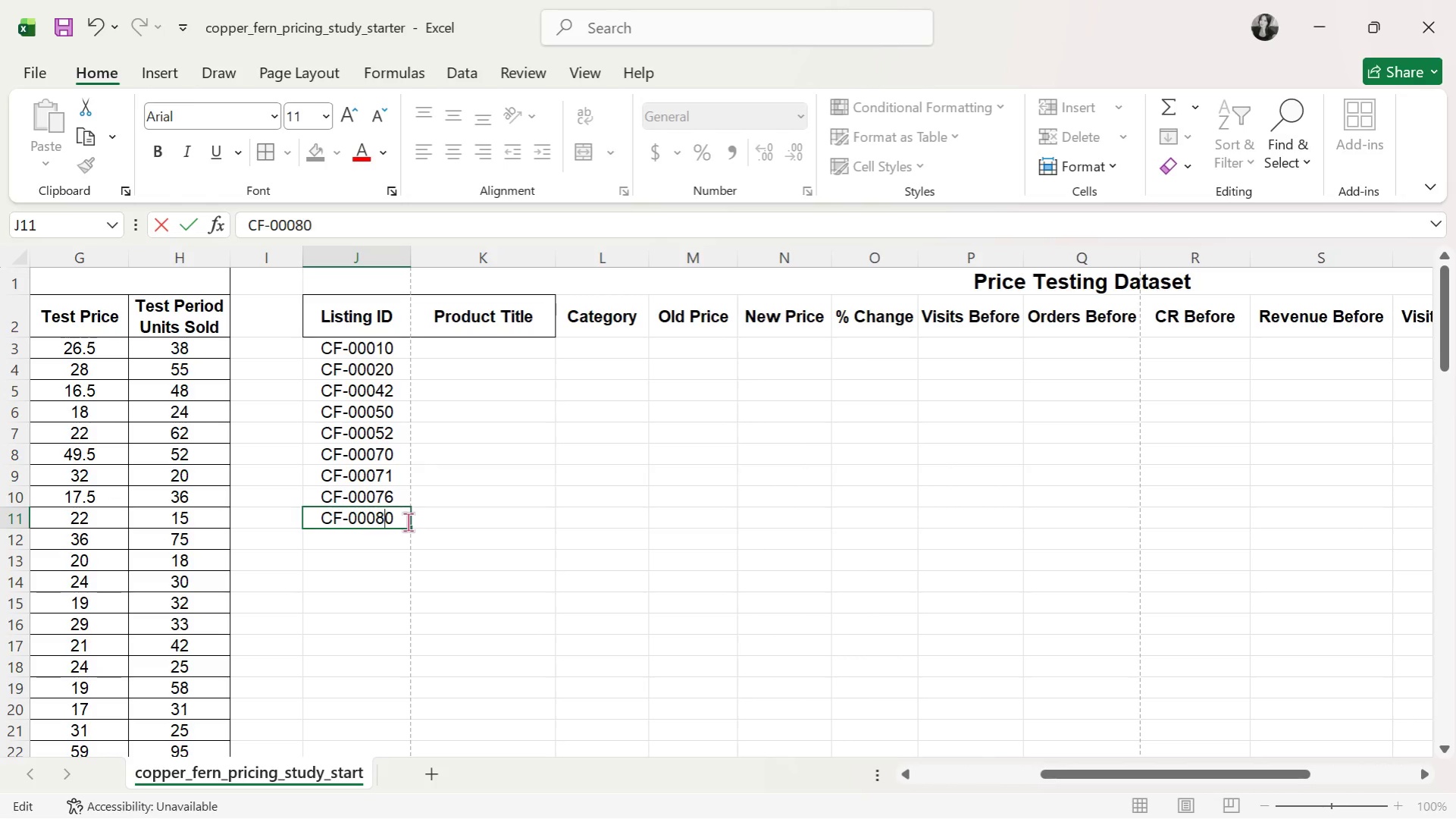 
key(Enter)
 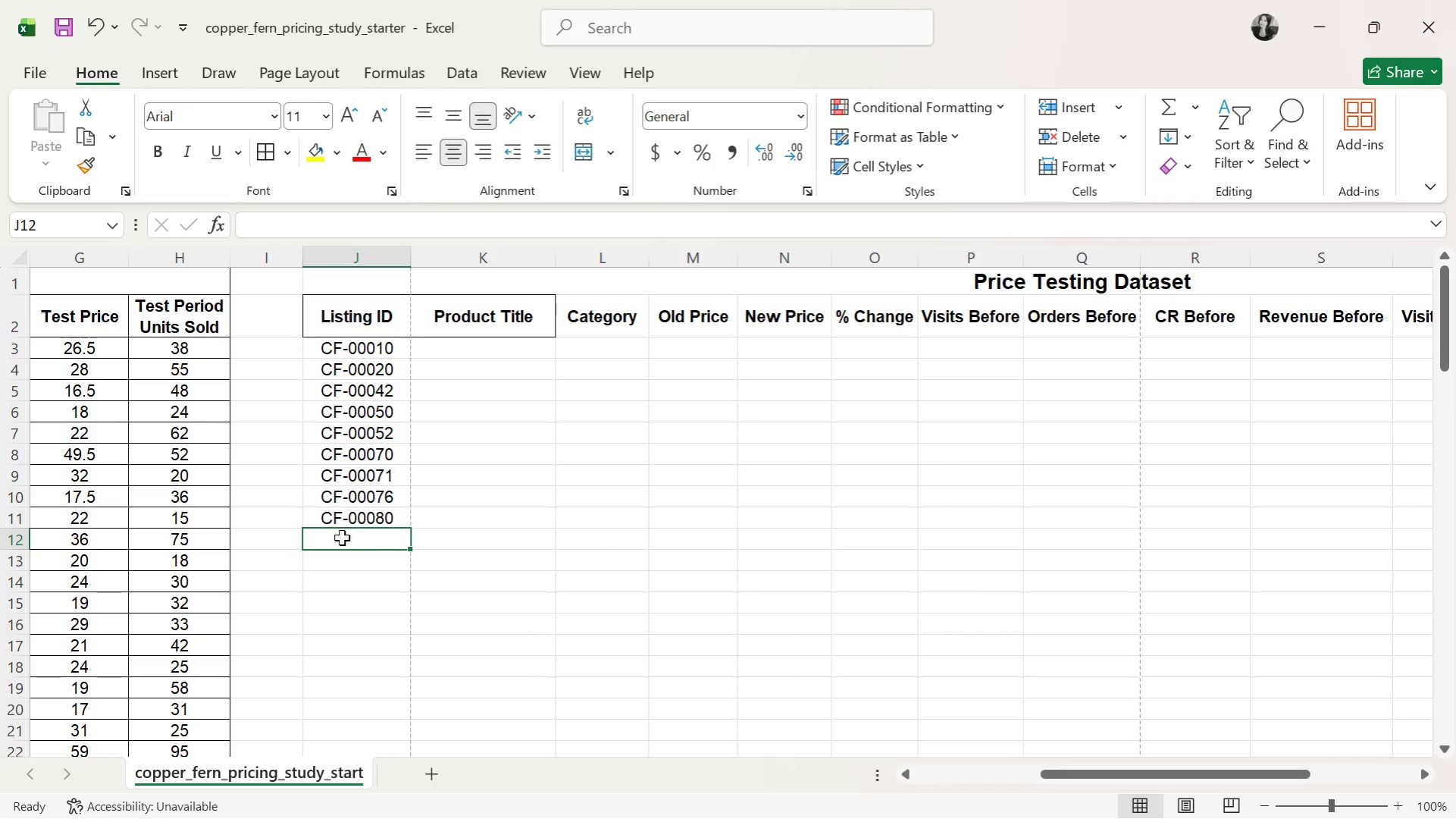 
left_click([370, 514])
 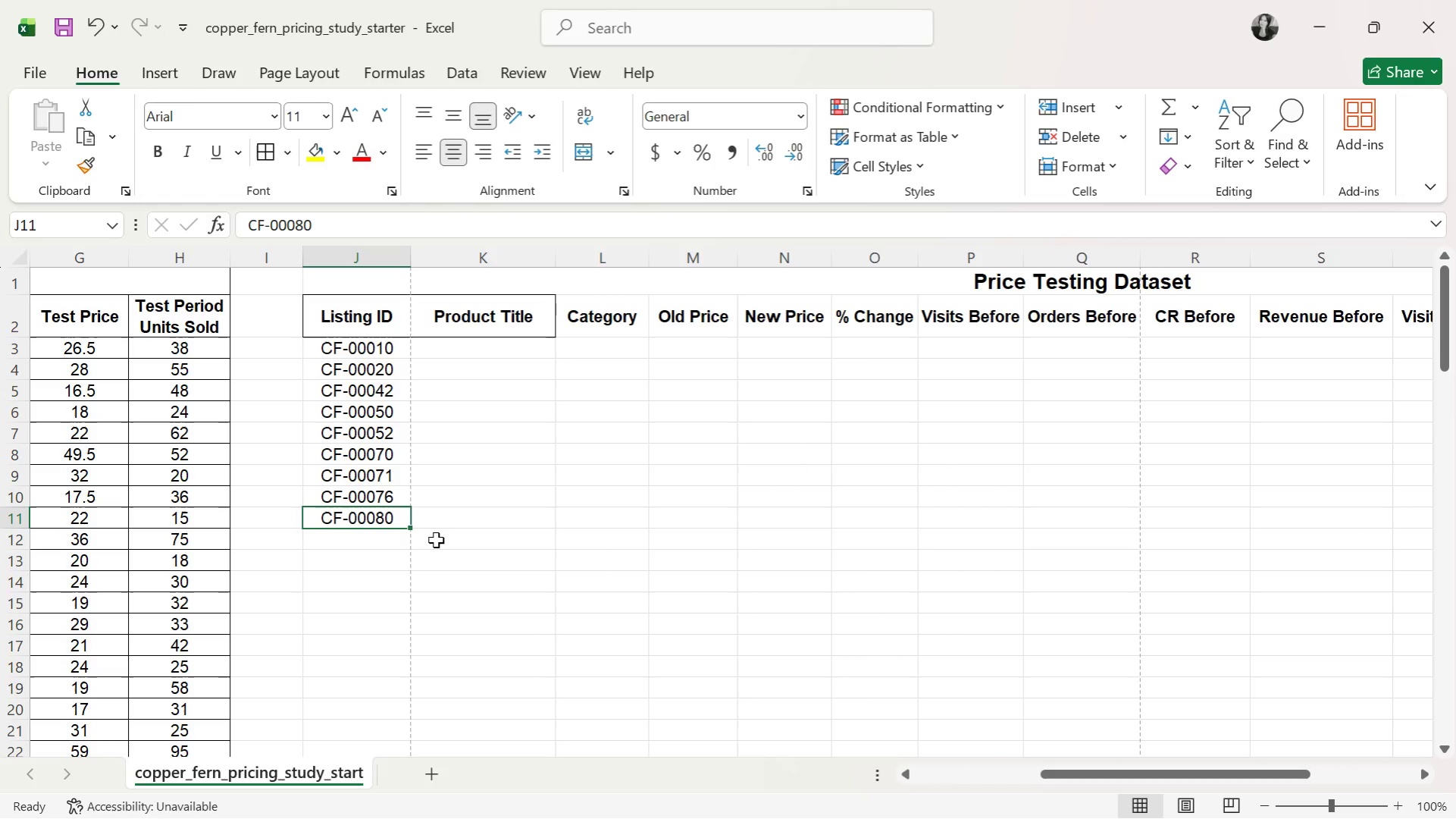 
key(Control+C)
 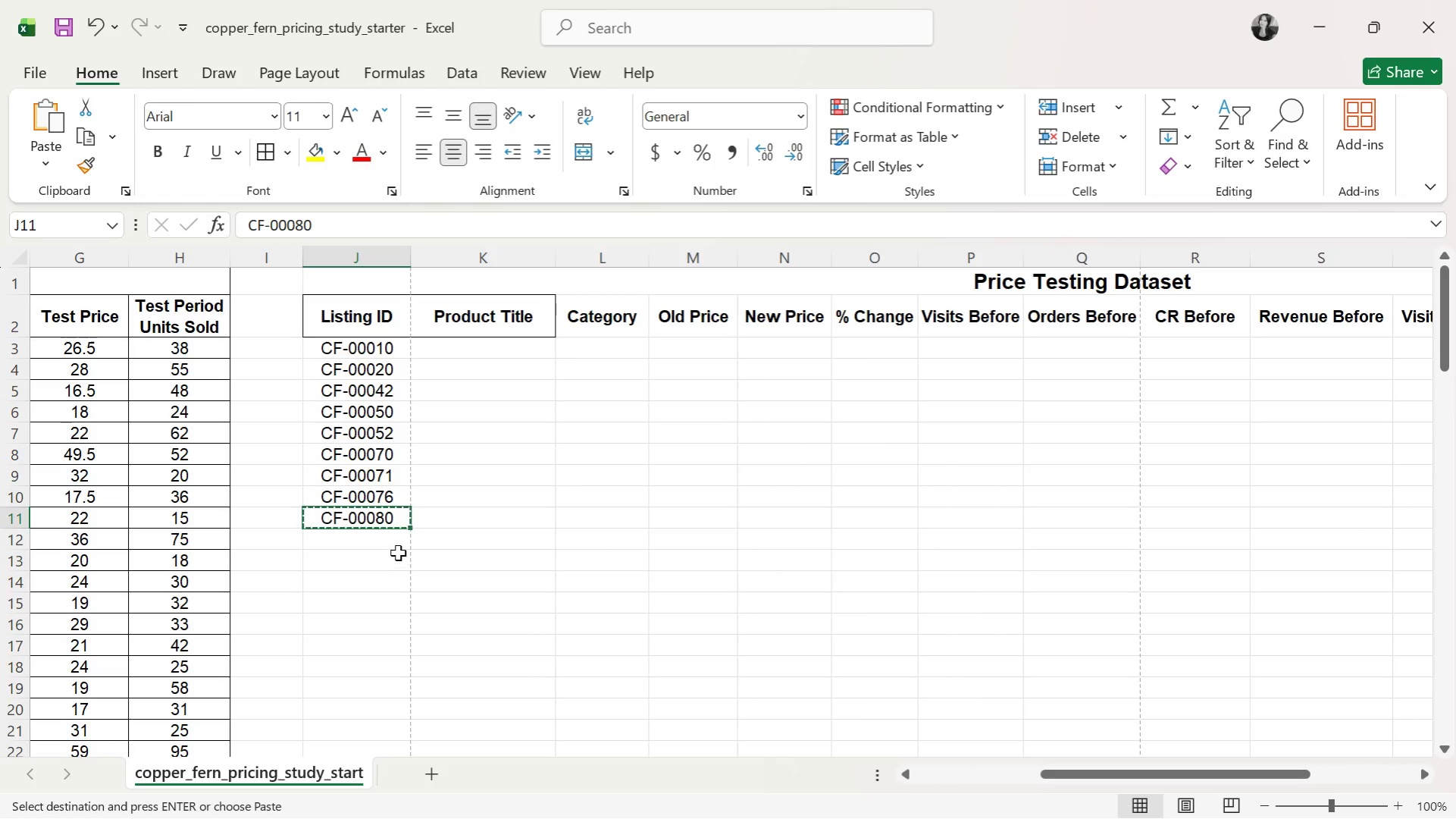 
left_click([398, 548])
 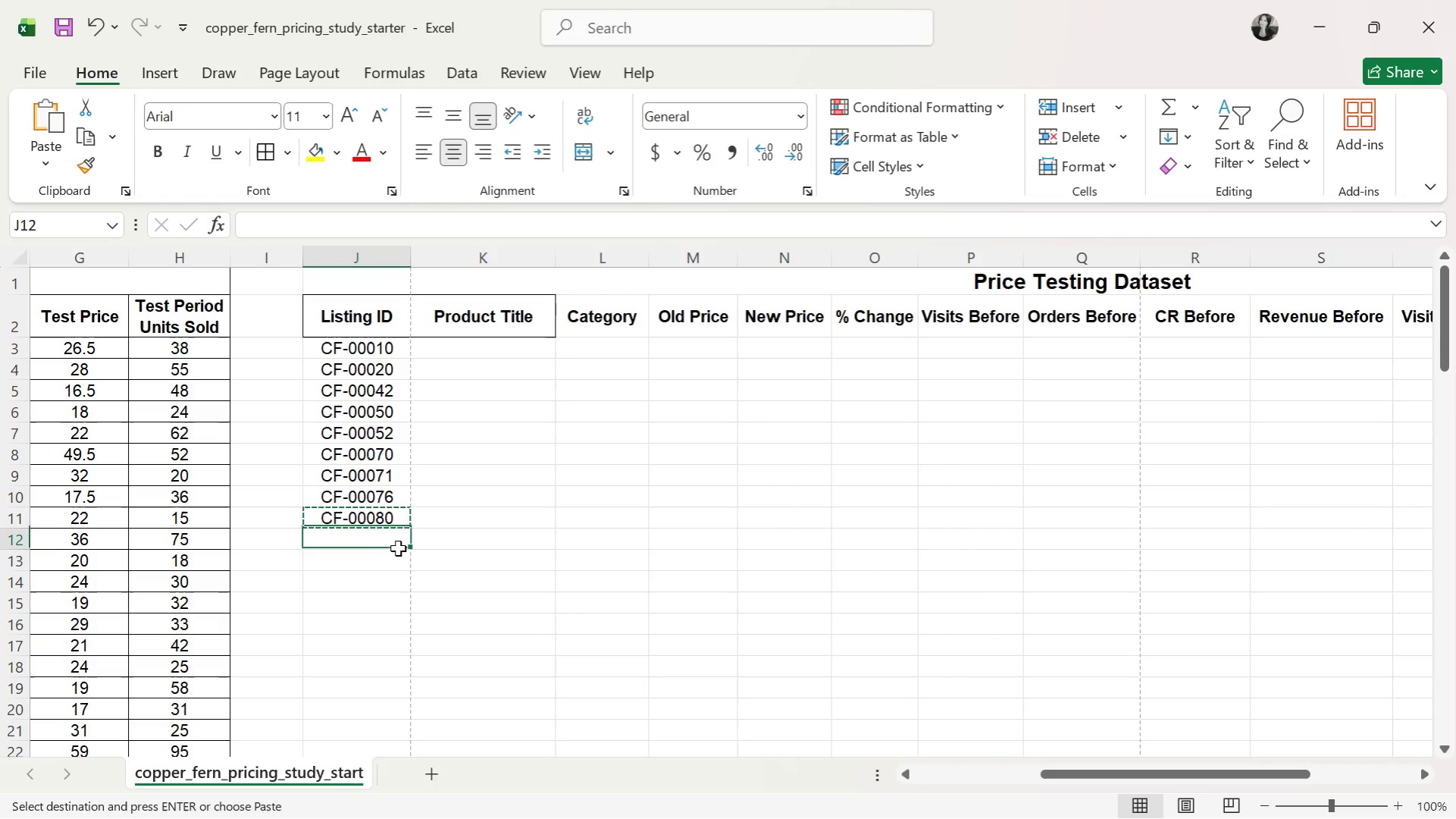 
key(Control+ControlLeft)
 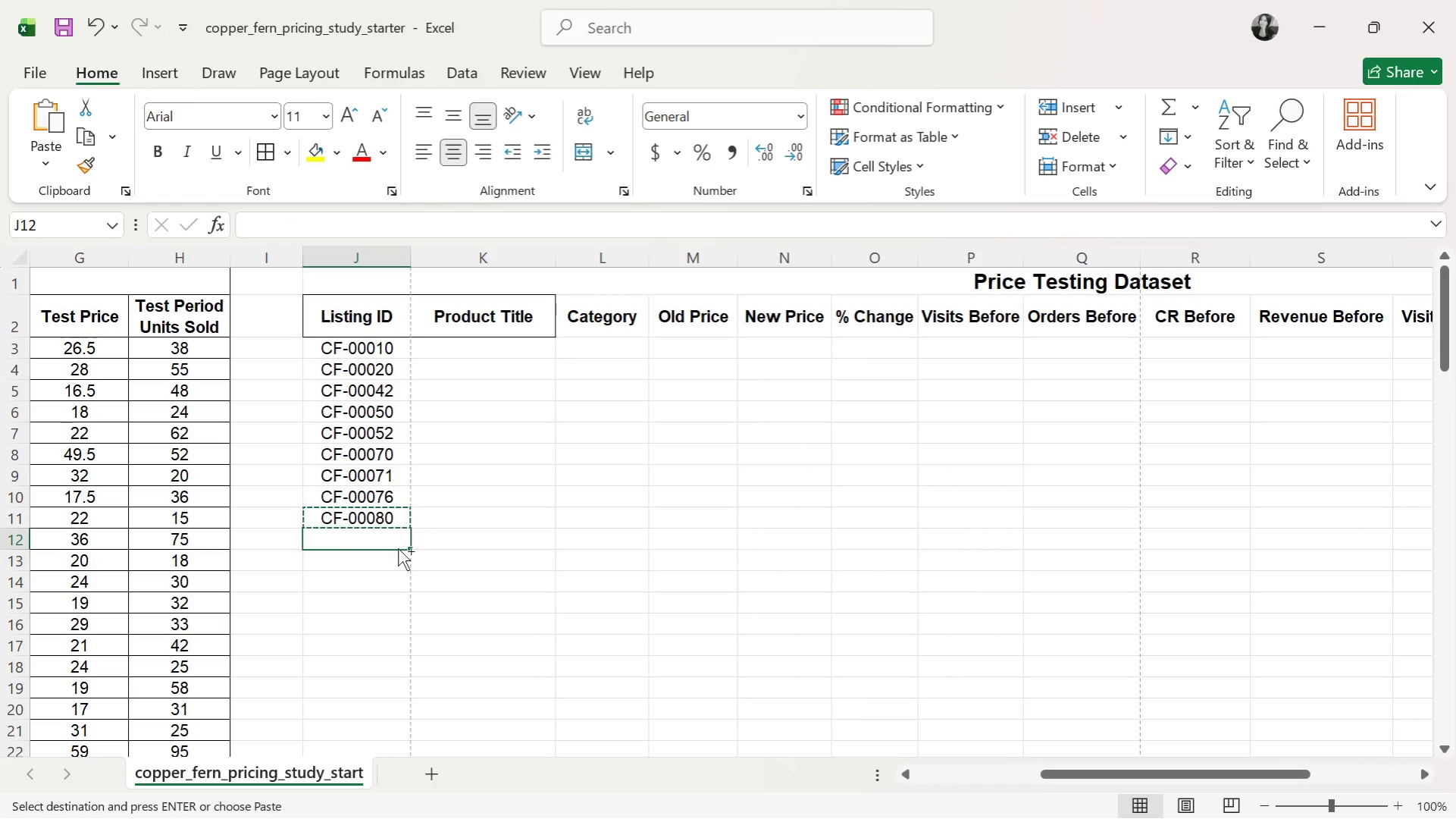 
key(Control+V)
 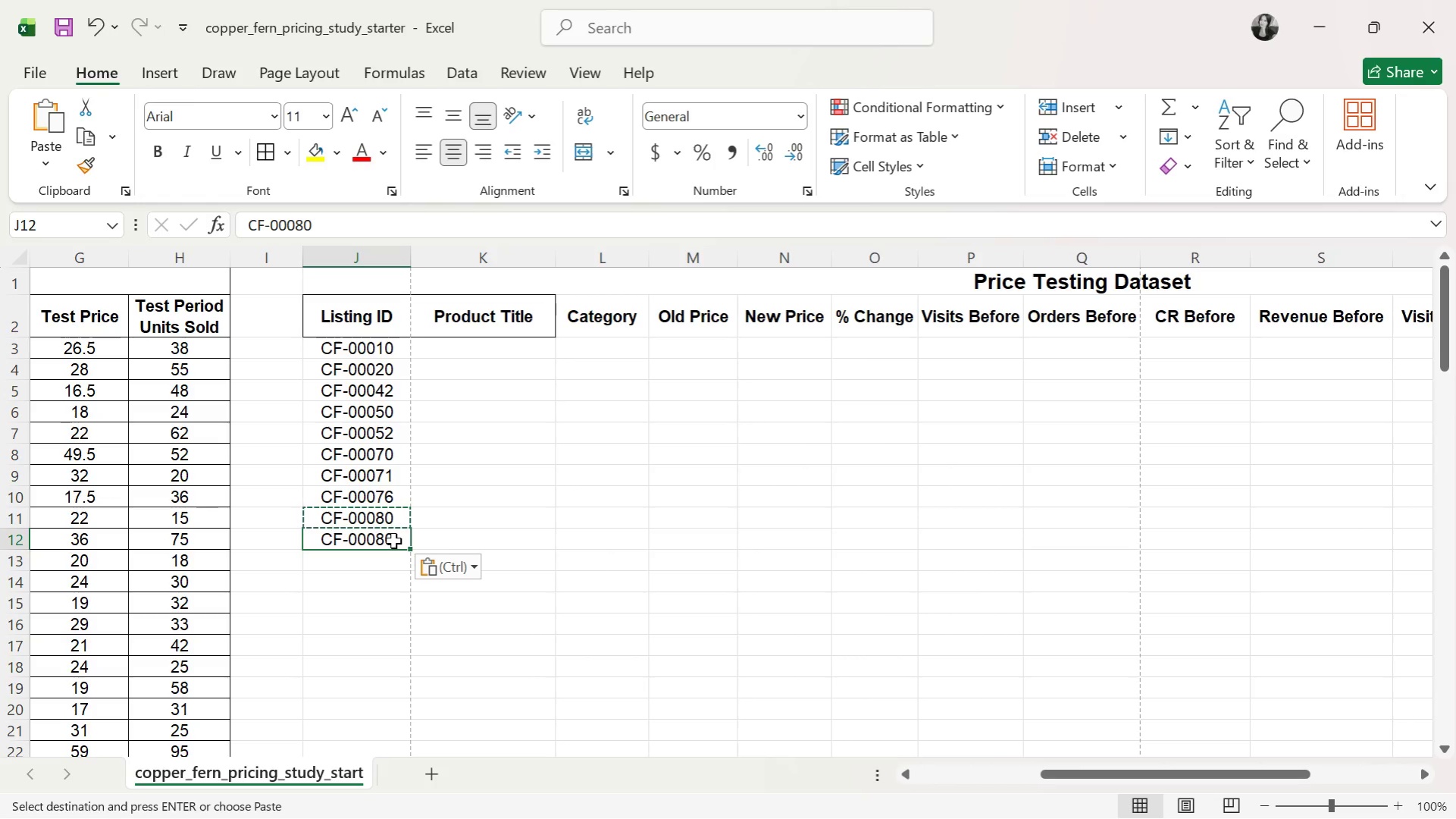 
double_click([393, 540])
 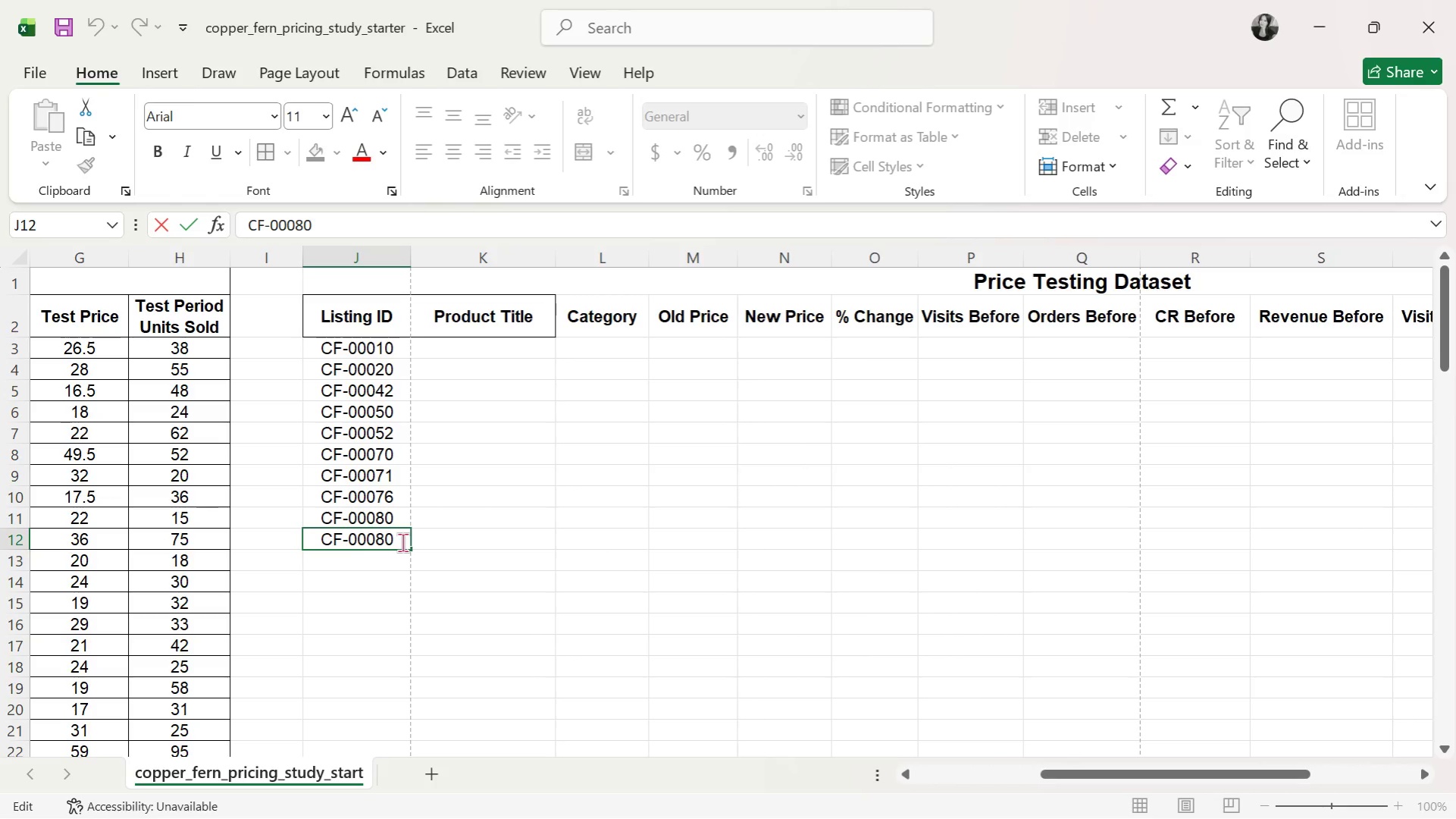 
key(Backspace)
key(Backspace)
type(99)
 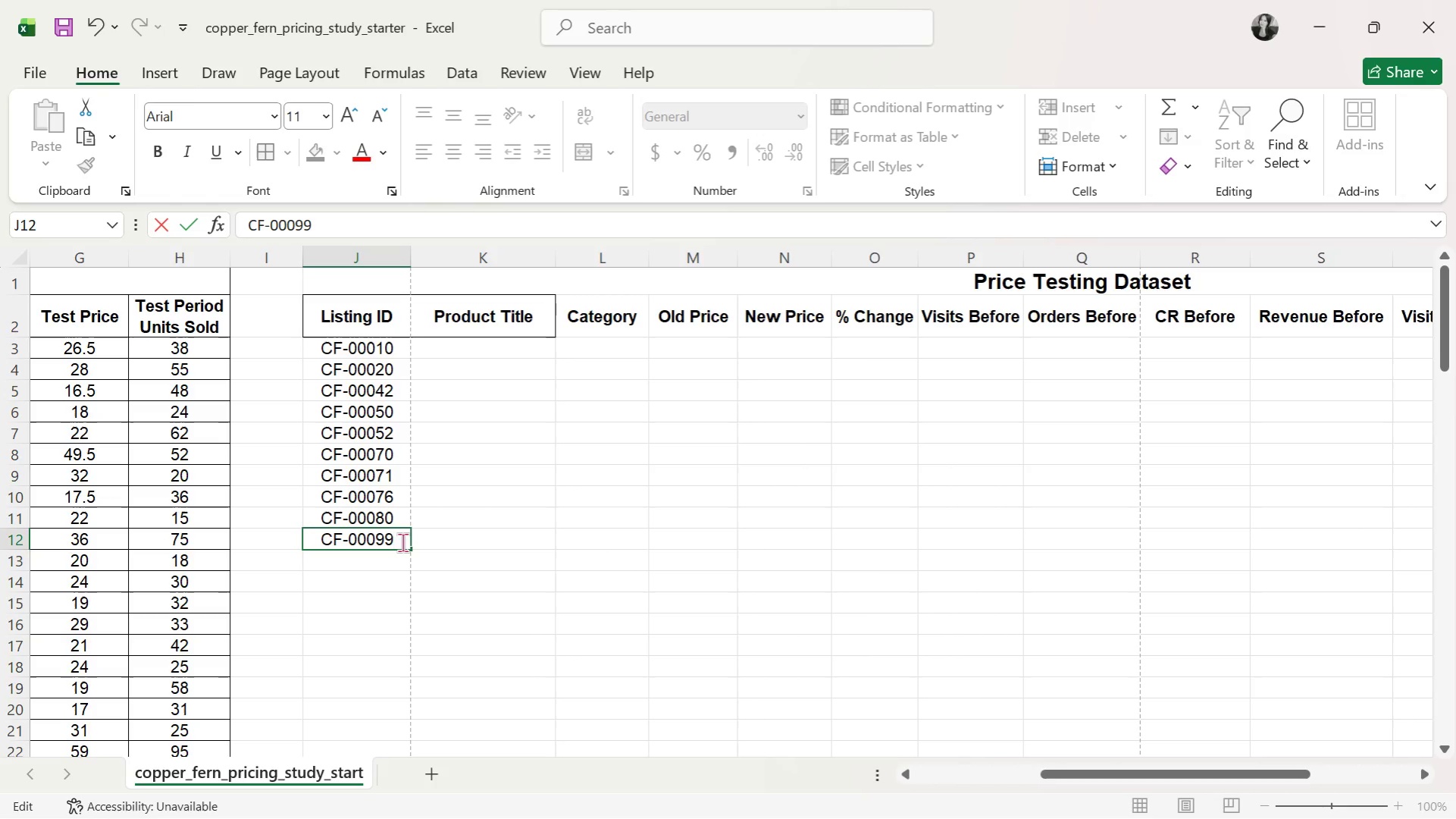 
key(Enter)
 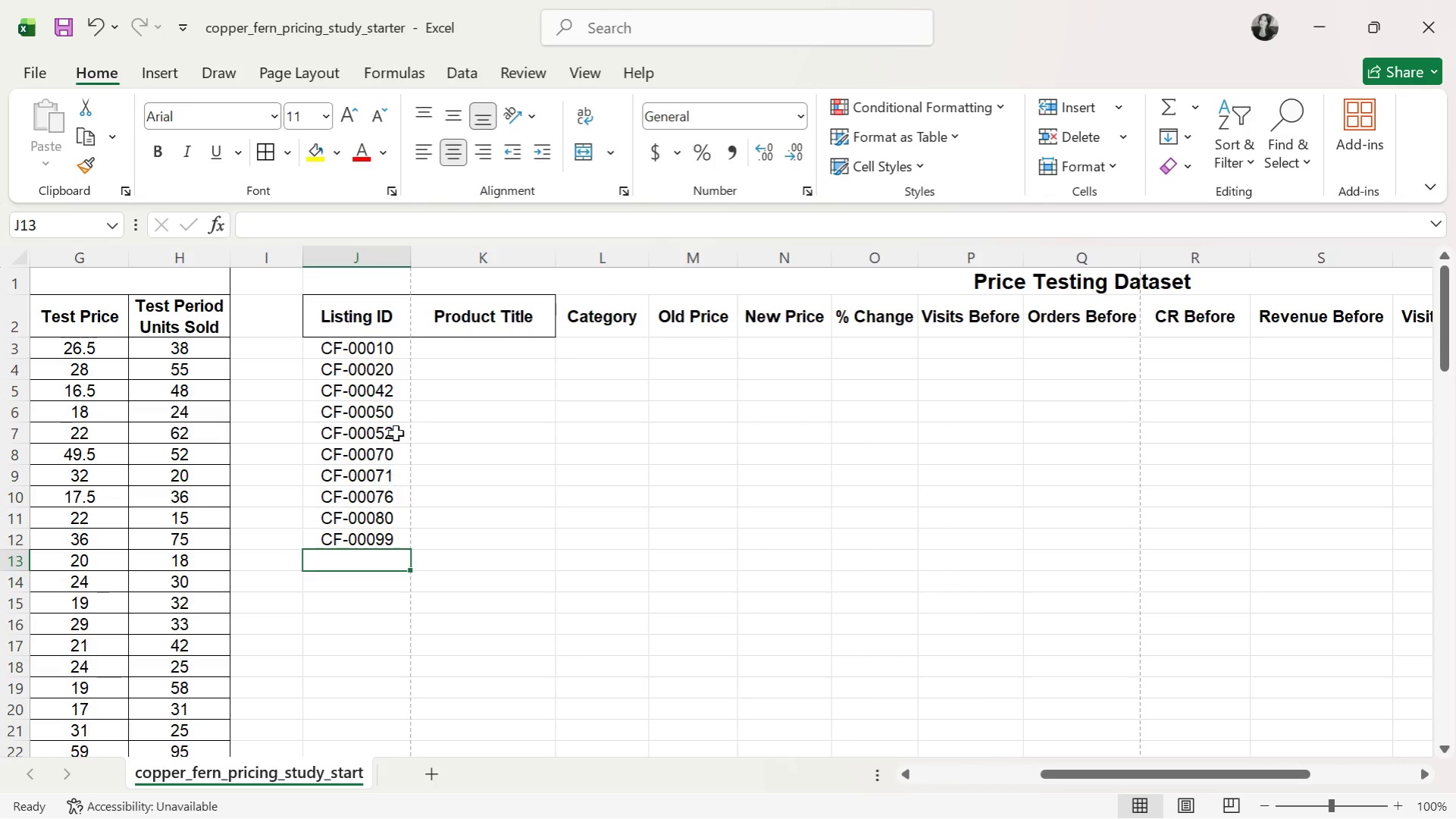 
mouse_move([403, 388])
 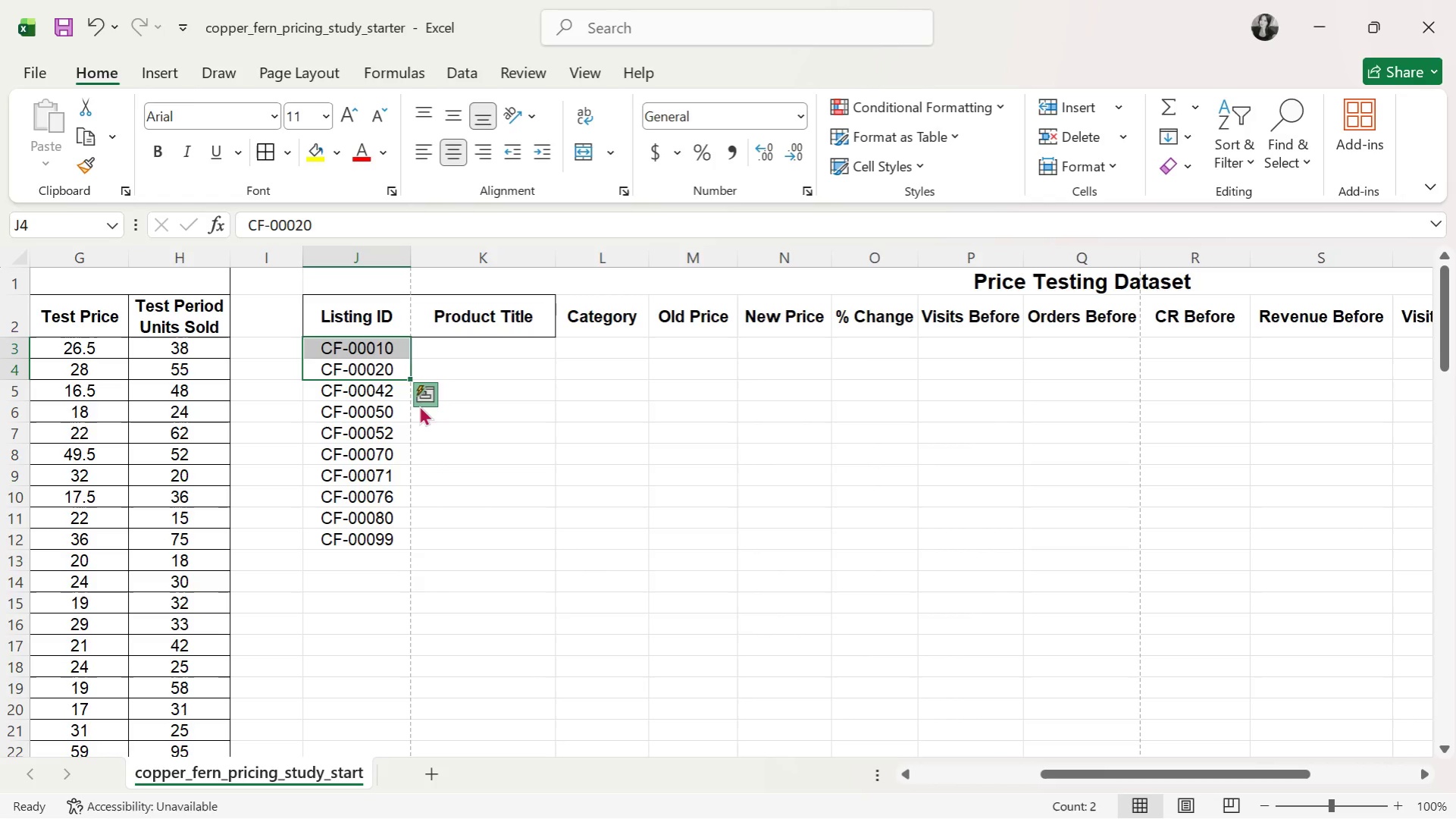 
left_click([419, 405])
 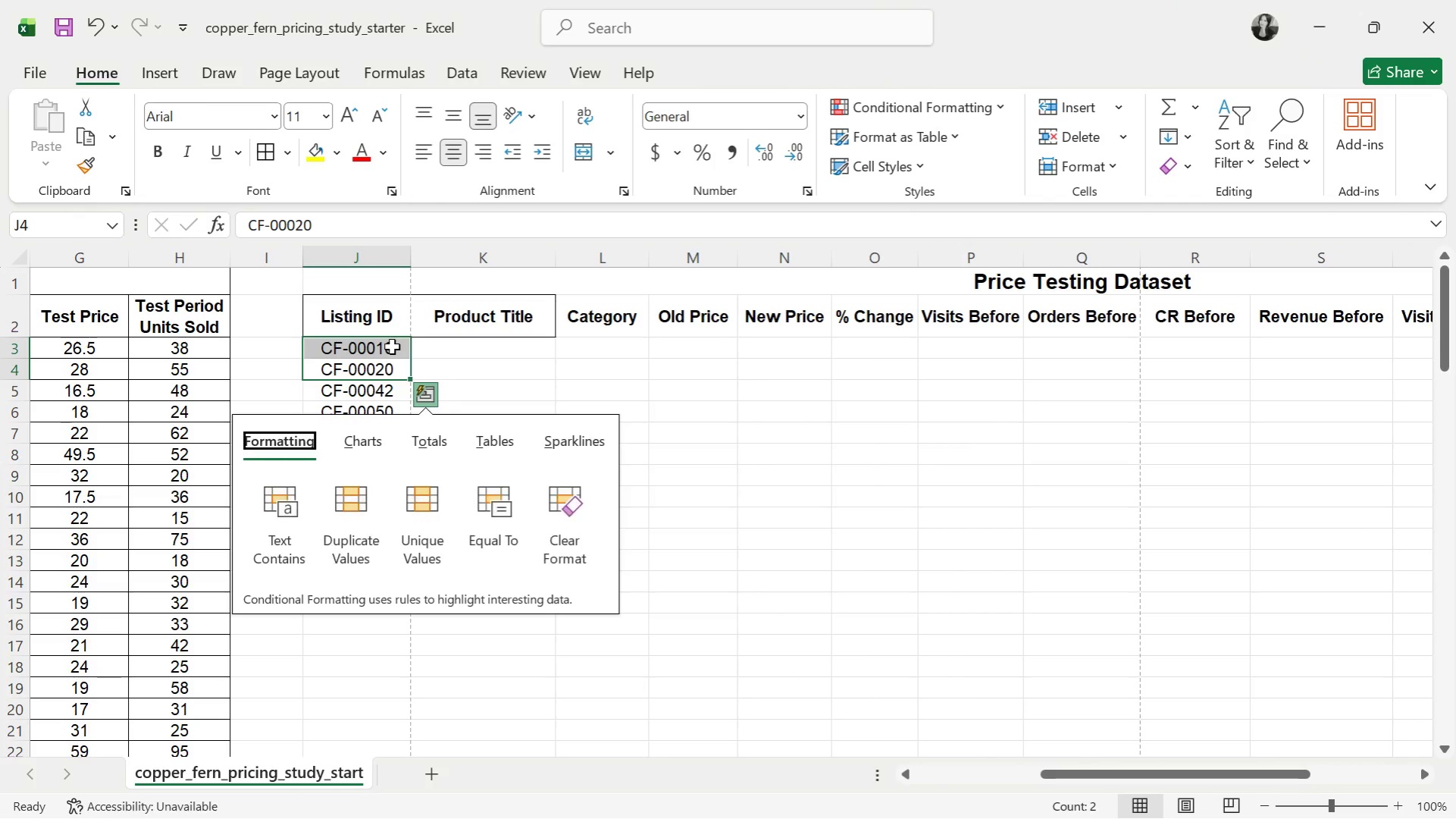 
left_click([430, 348])
 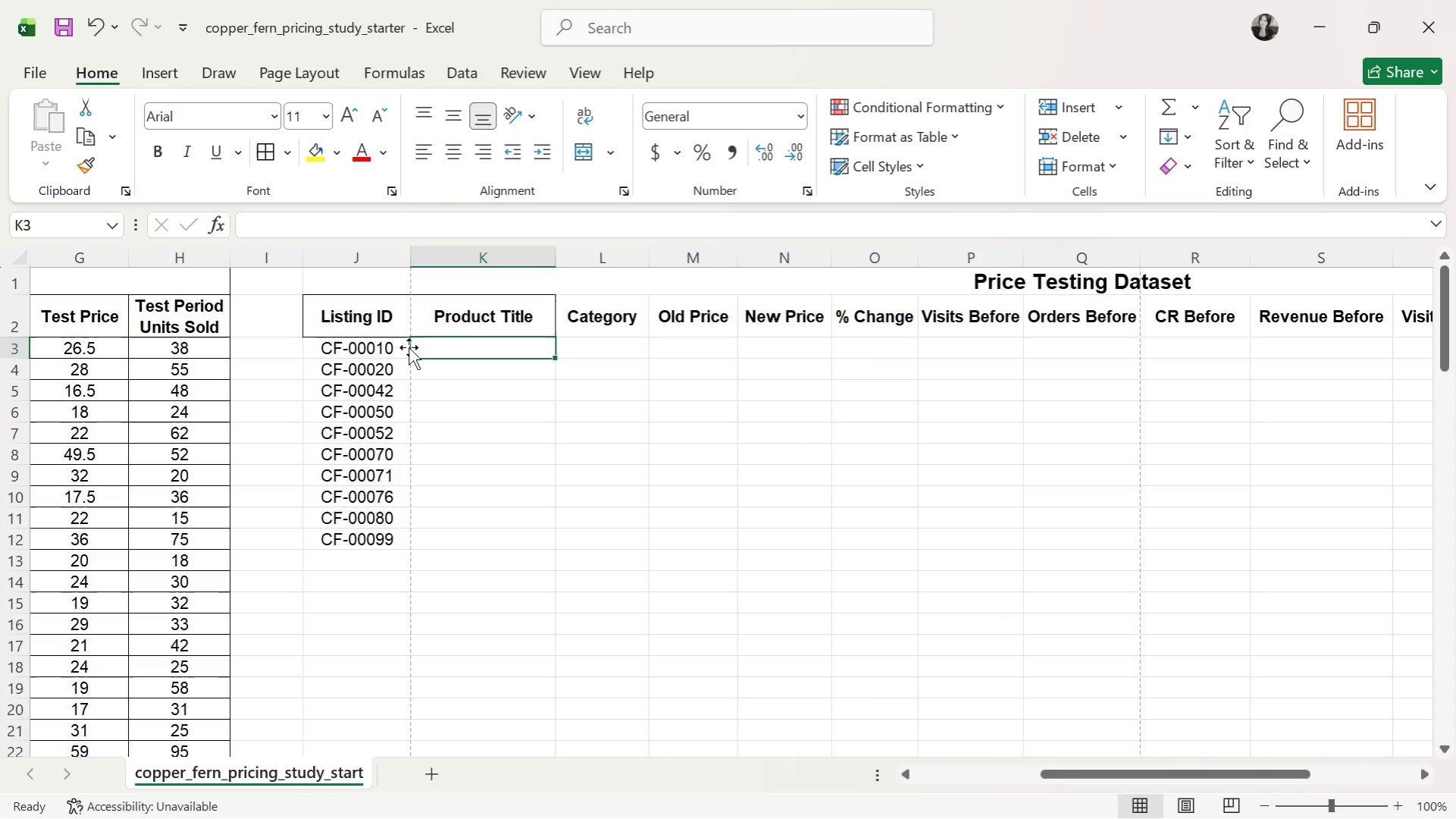 
left_click([397, 346])
 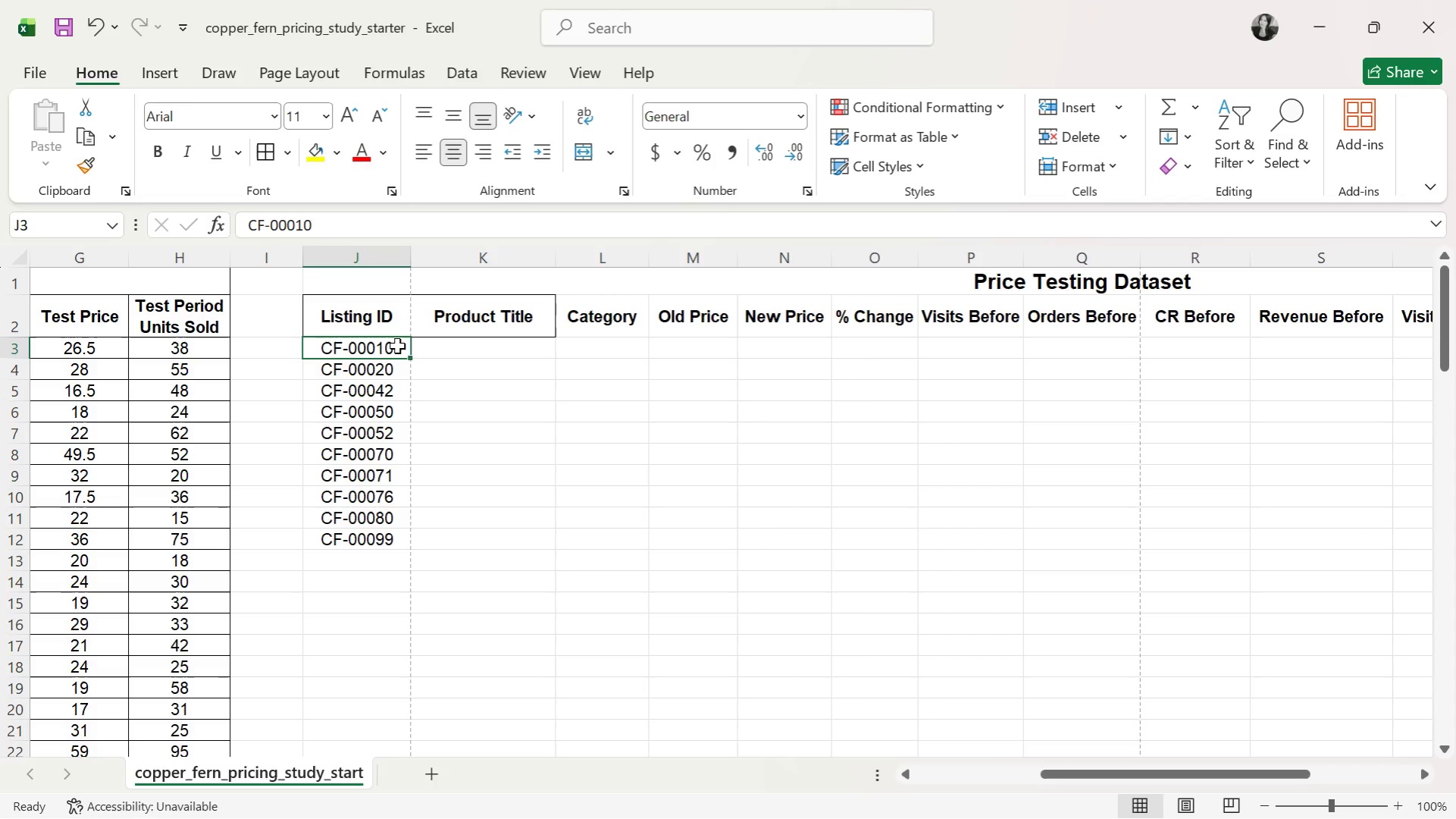 
key(ArrowDown)
 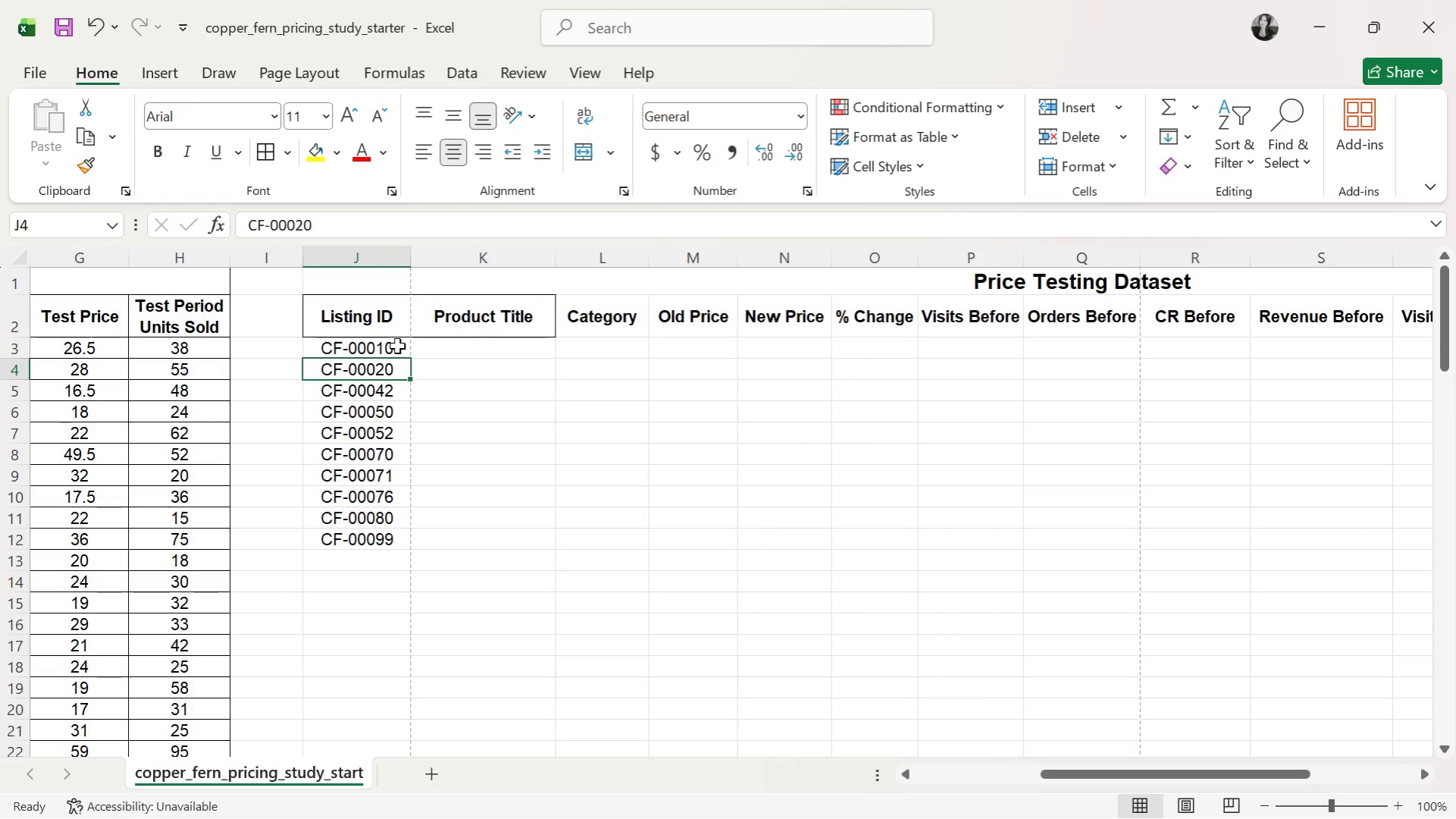 
key(ArrowDown)
 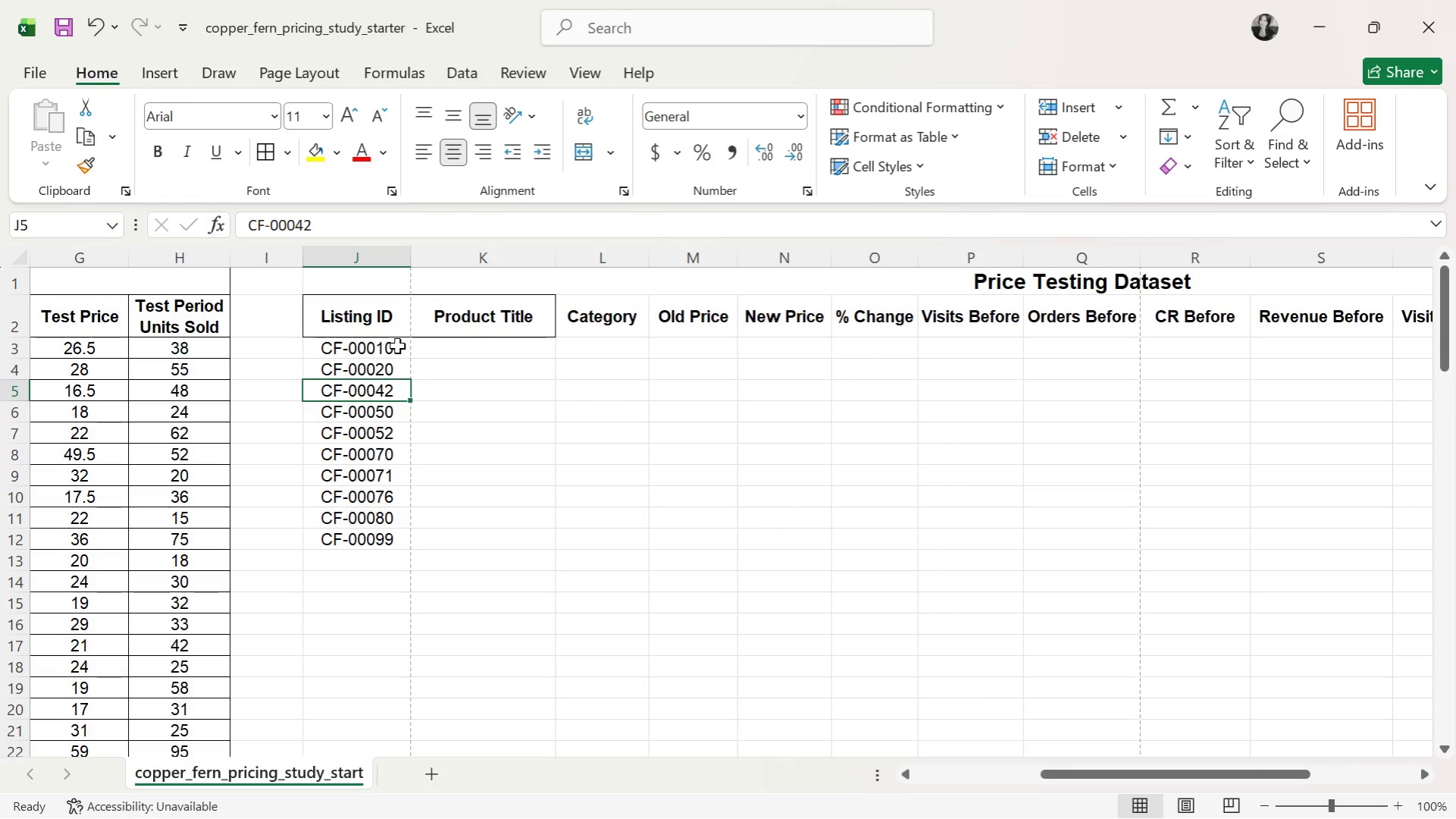 
key(ArrowDown)
 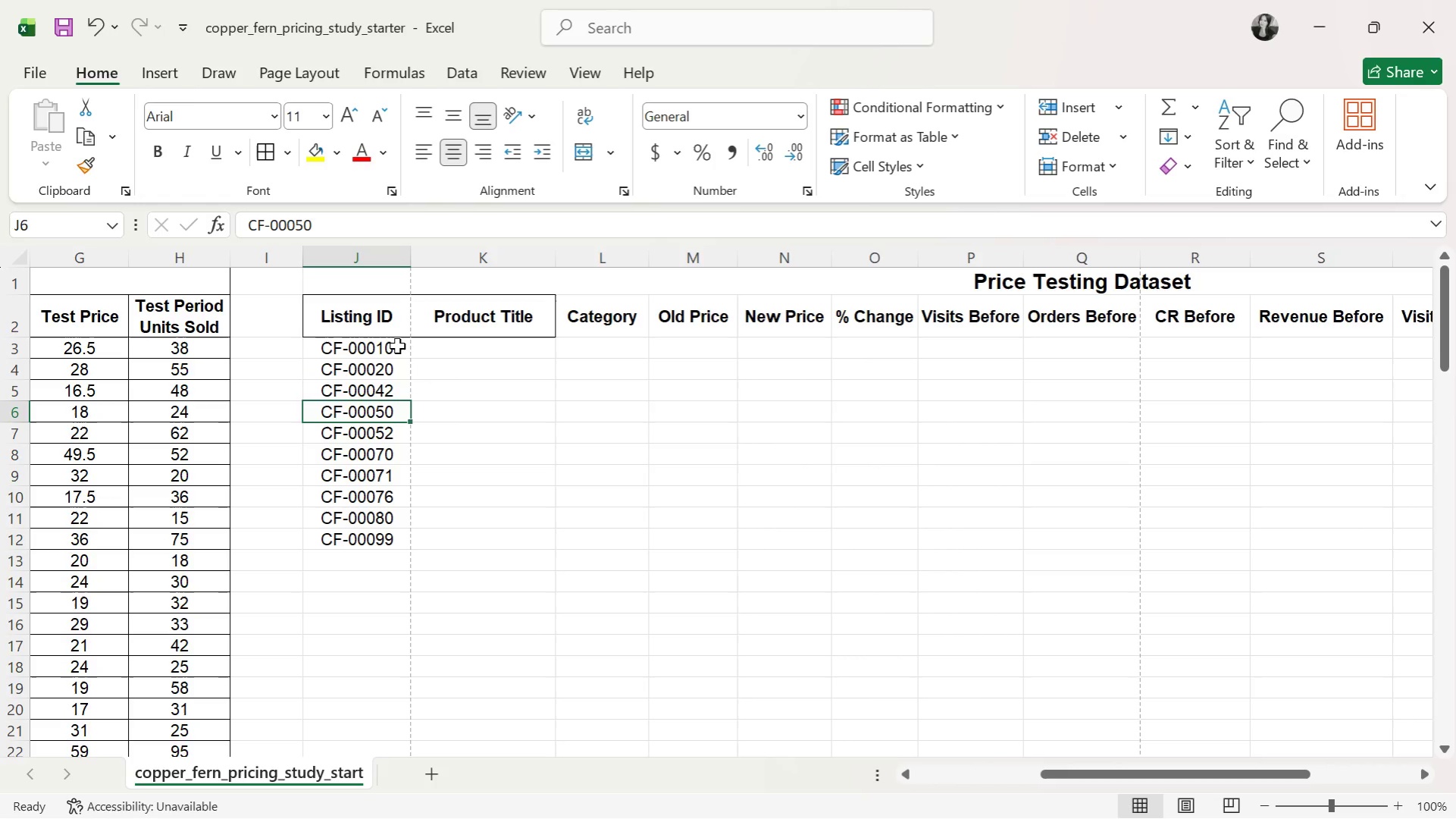 
key(ArrowDown)
 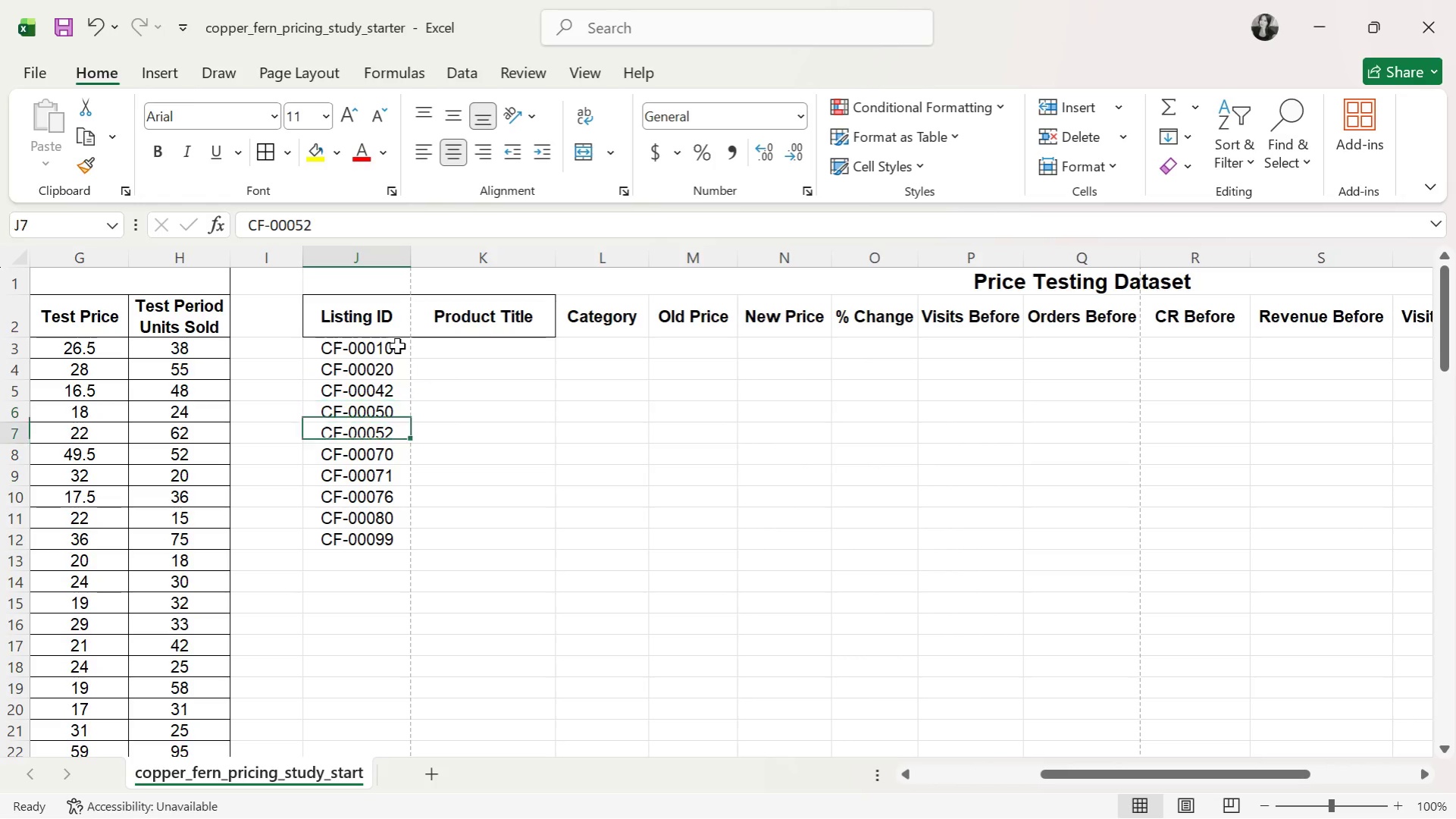 
key(ArrowDown)
 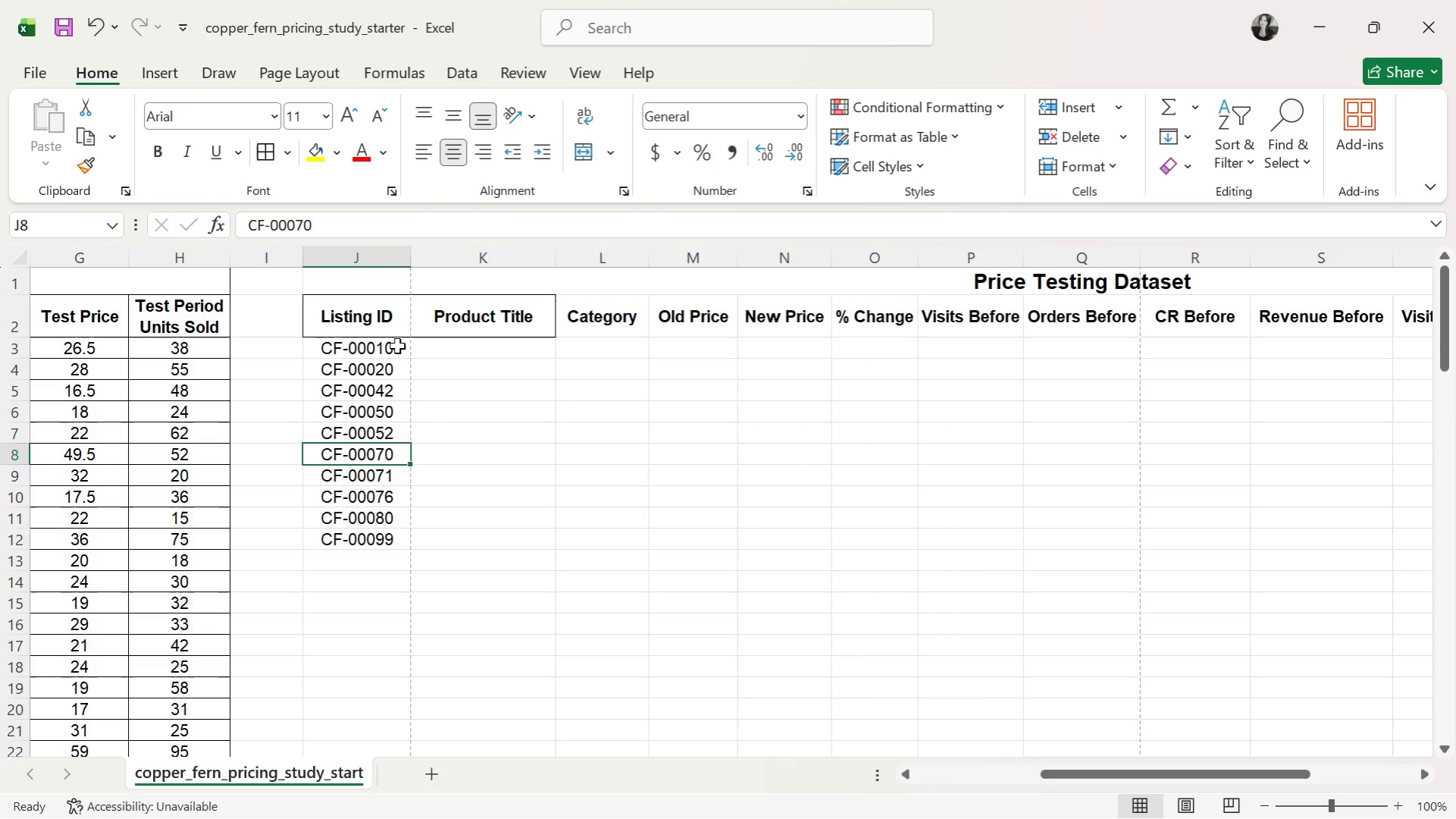 
key(ArrowDown)
 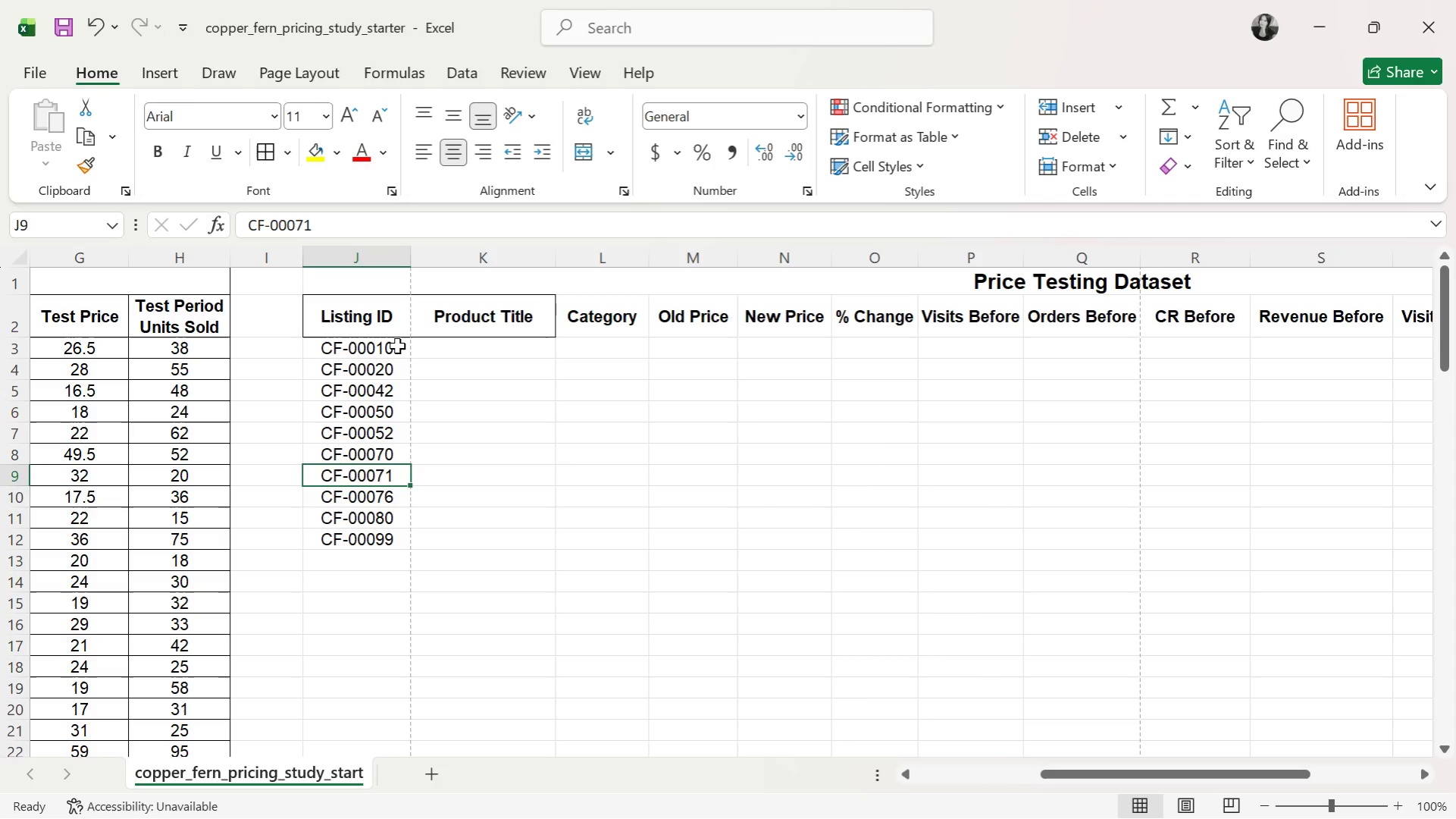 
key(ArrowDown)
 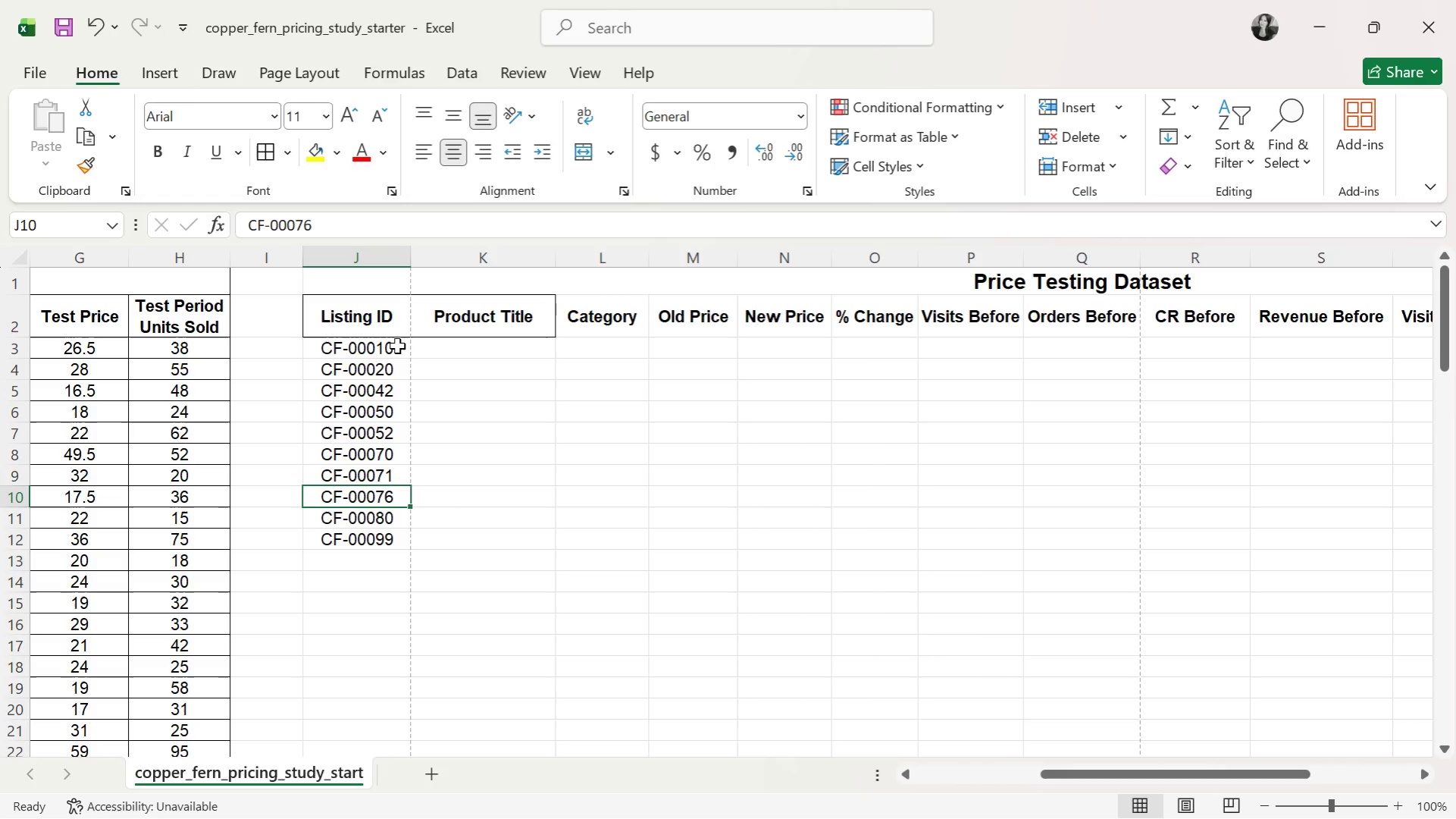 
key(ArrowDown)
 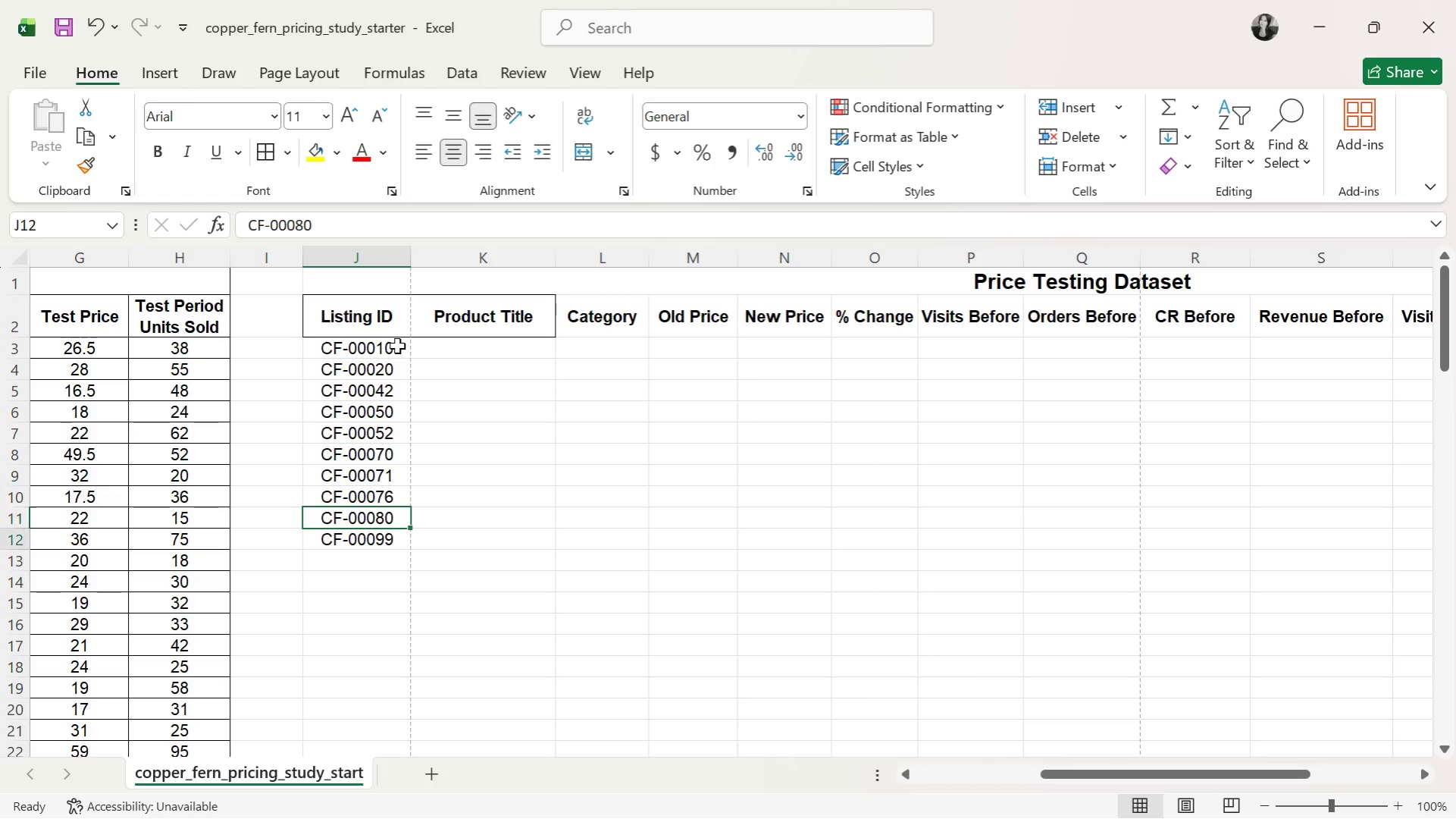 
key(ArrowDown)
 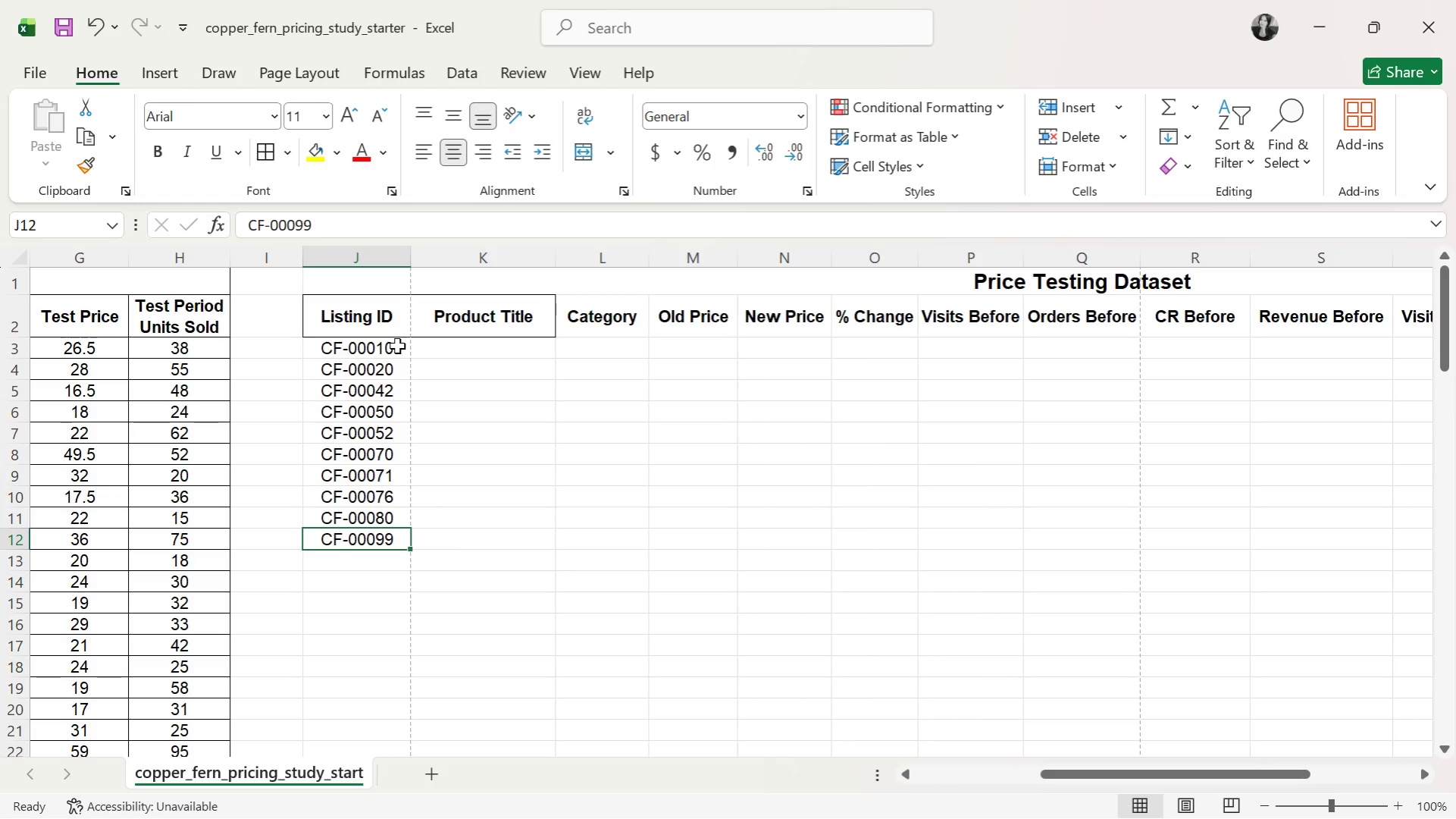 
key(ArrowDown)
 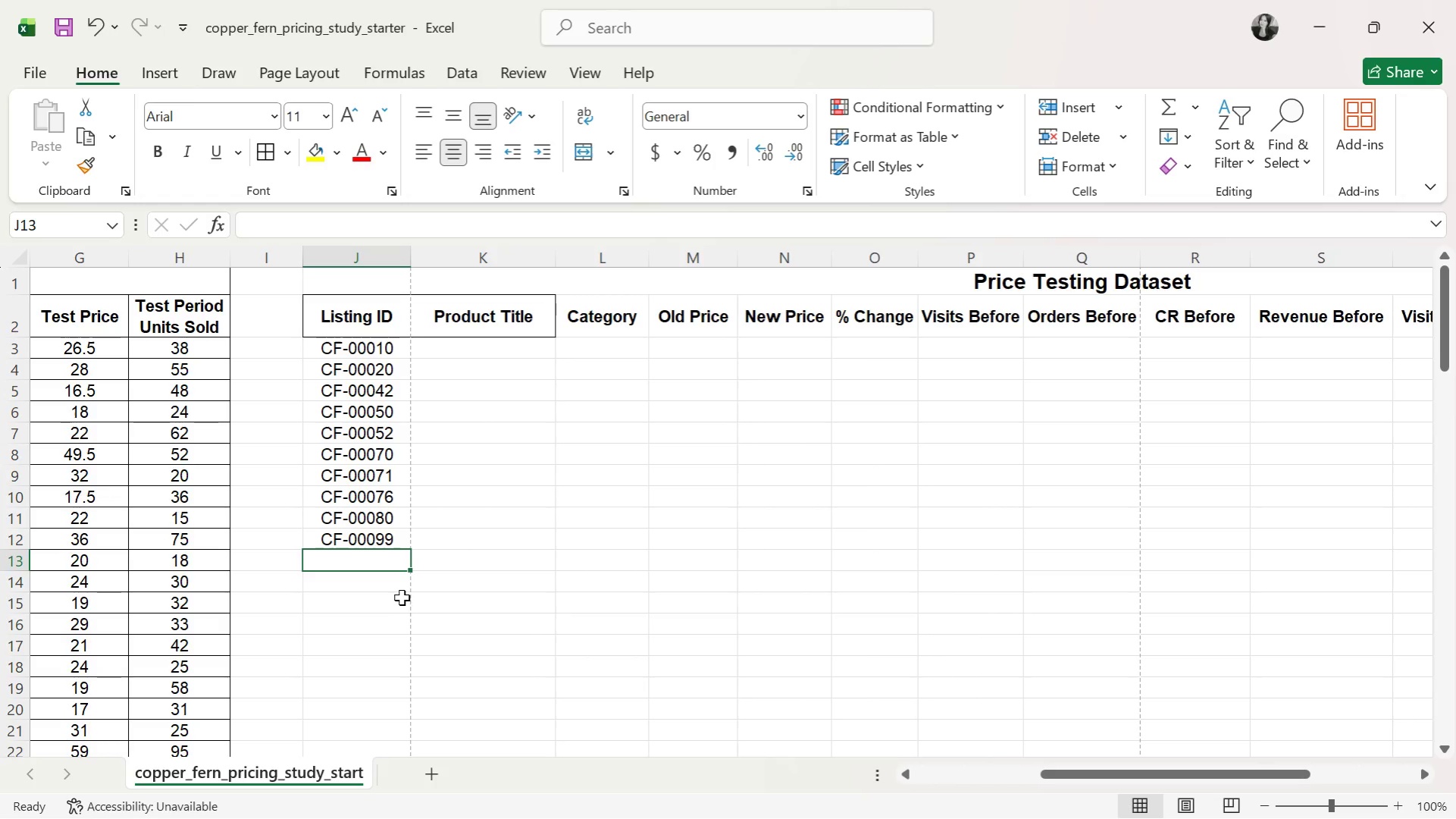 
type(CF---)
key(Backspace)
key(Backspace)
type(00001)
 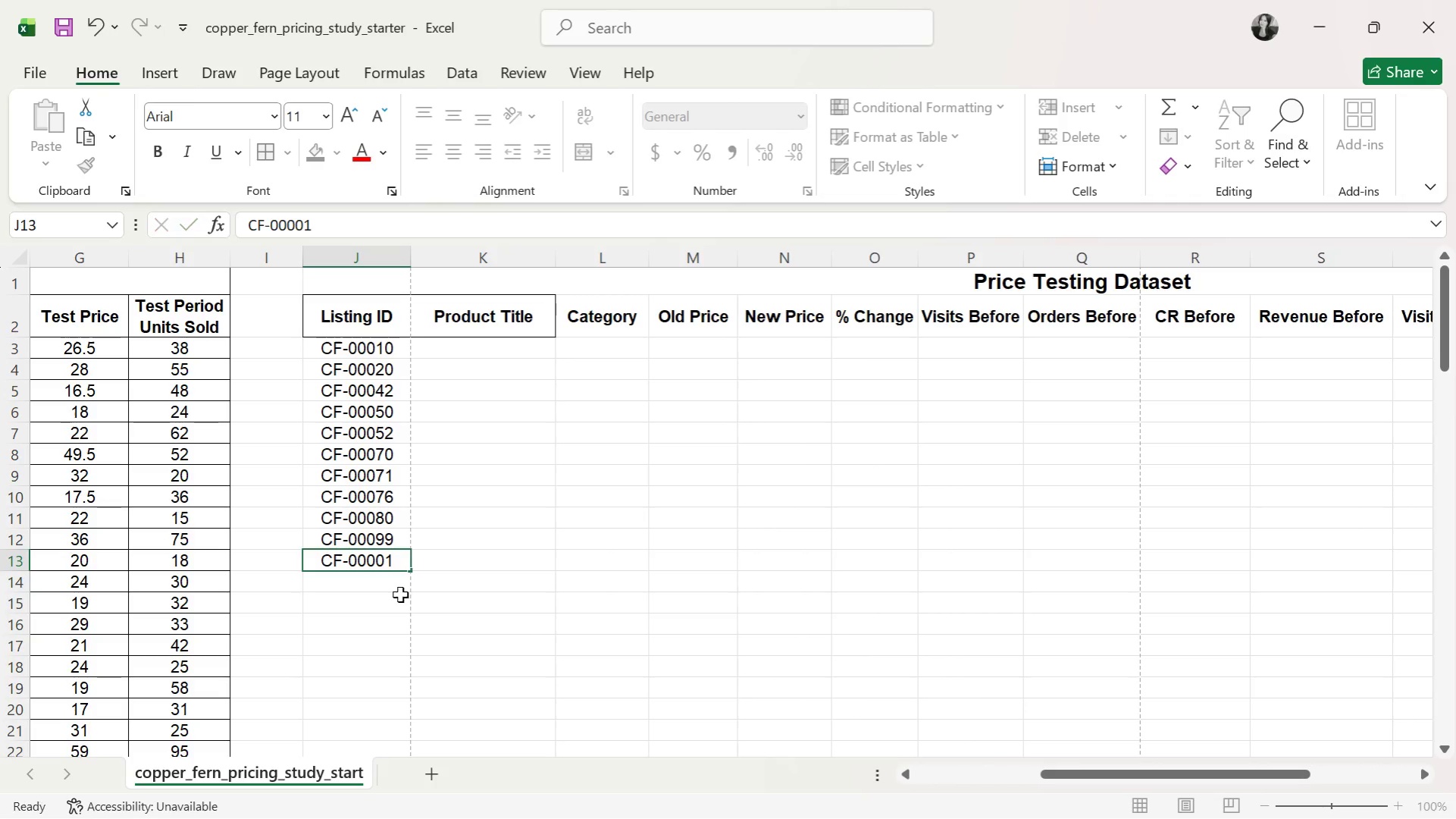 
key(Enter)
 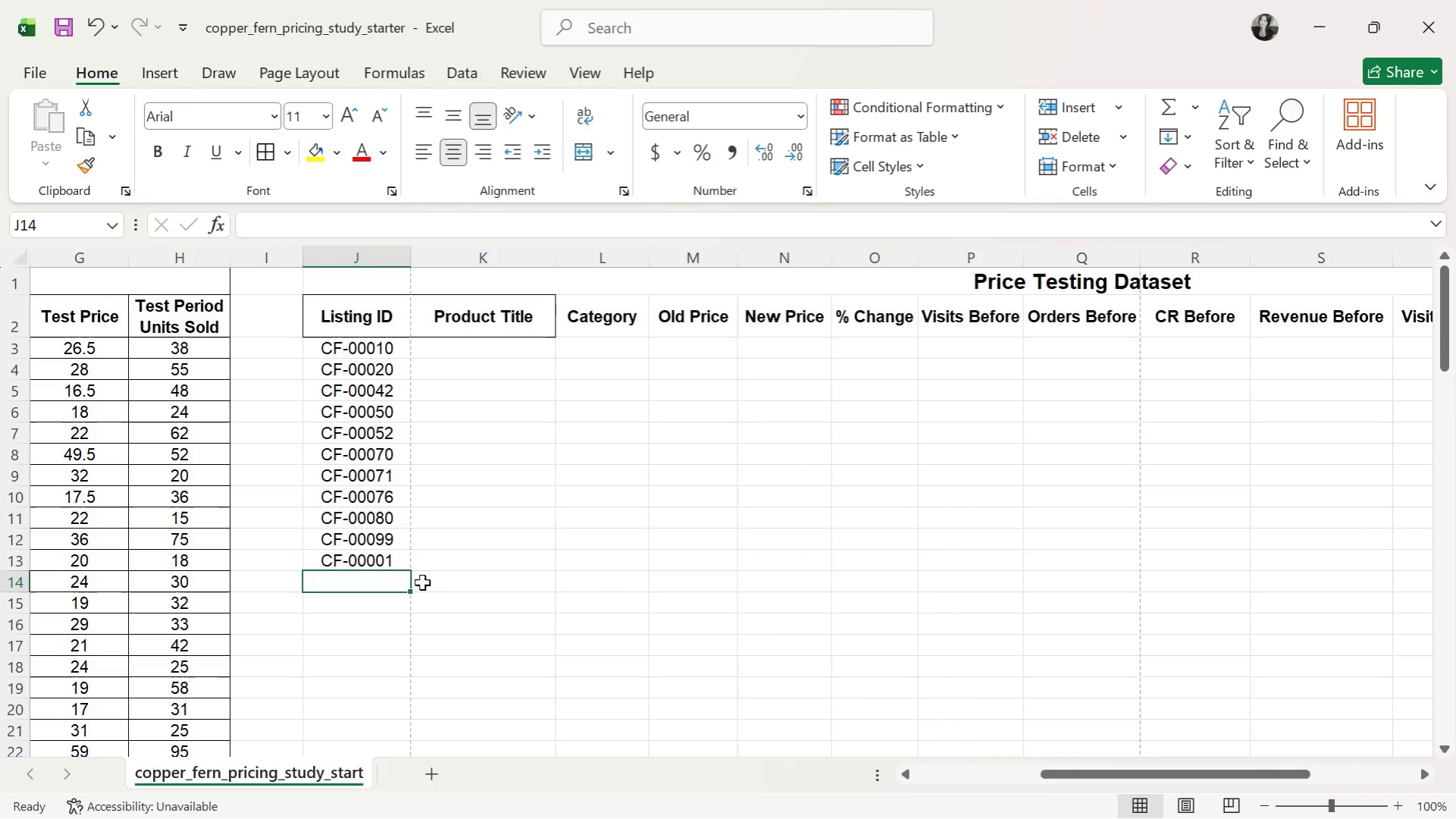 
double_click([393, 553])
 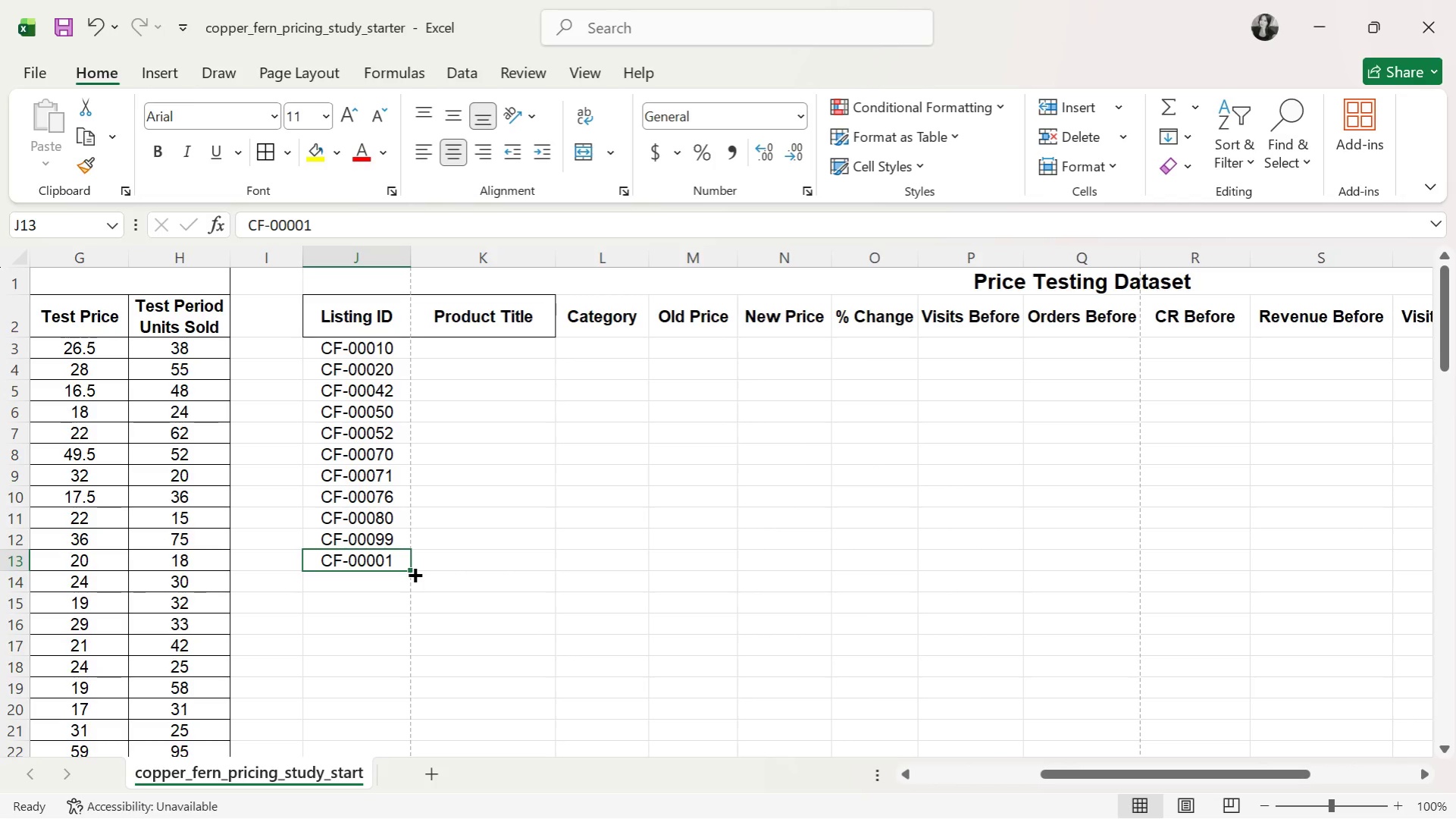 
left_click_drag(start_coordinate=[412, 573], to_coordinate=[404, 623])
 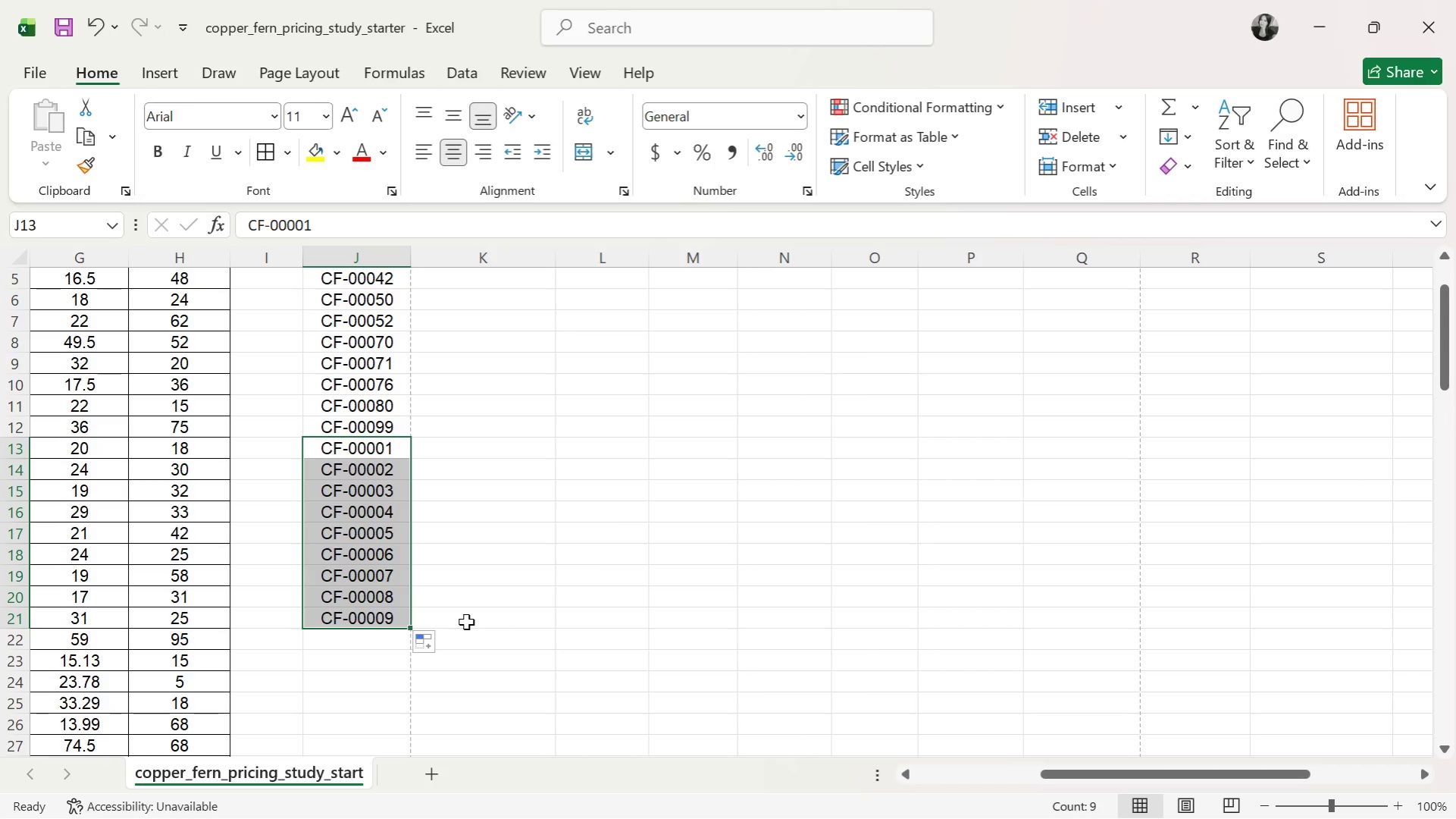 
wait(7.86)
 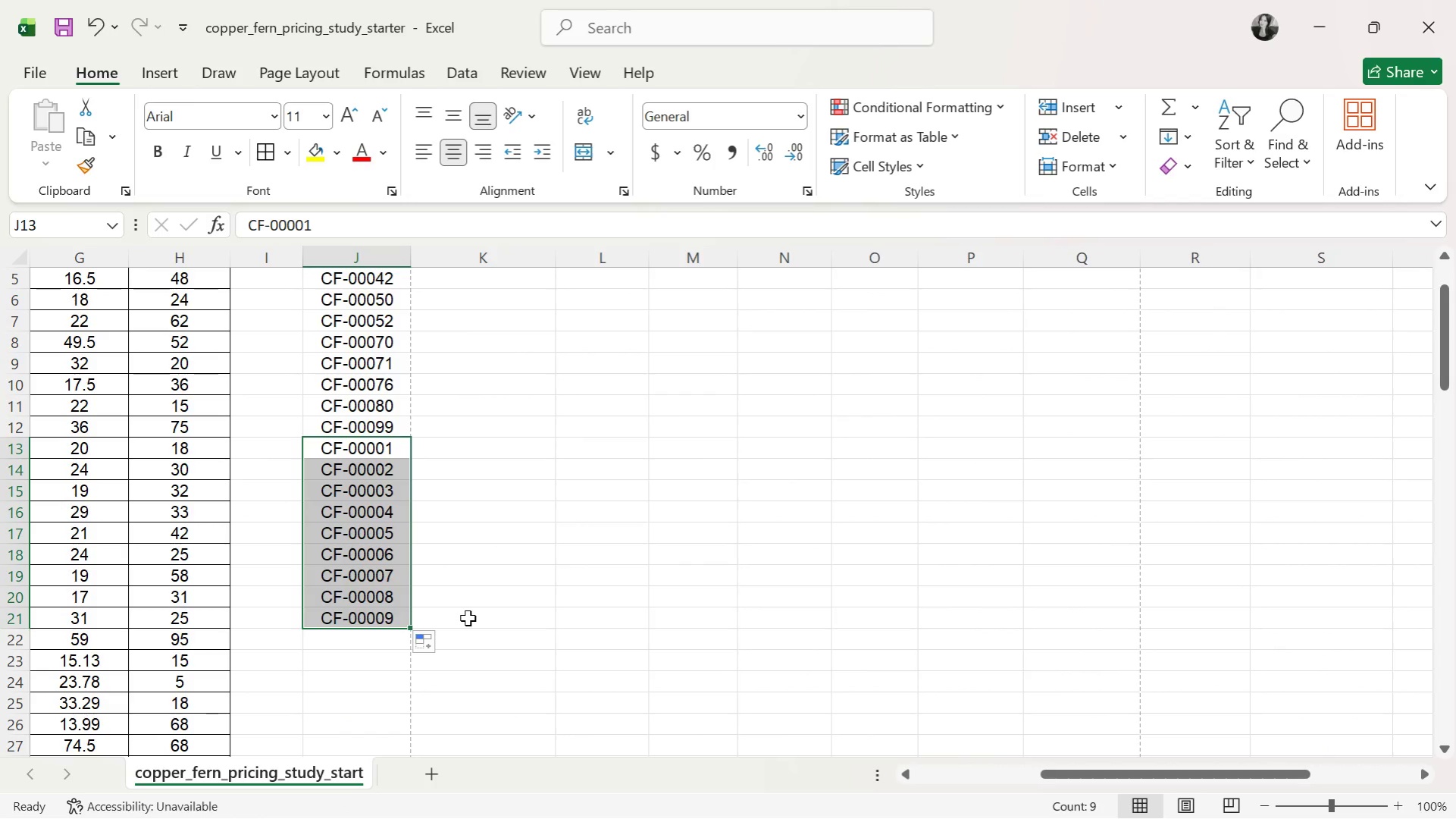 
double_click([371, 627])
 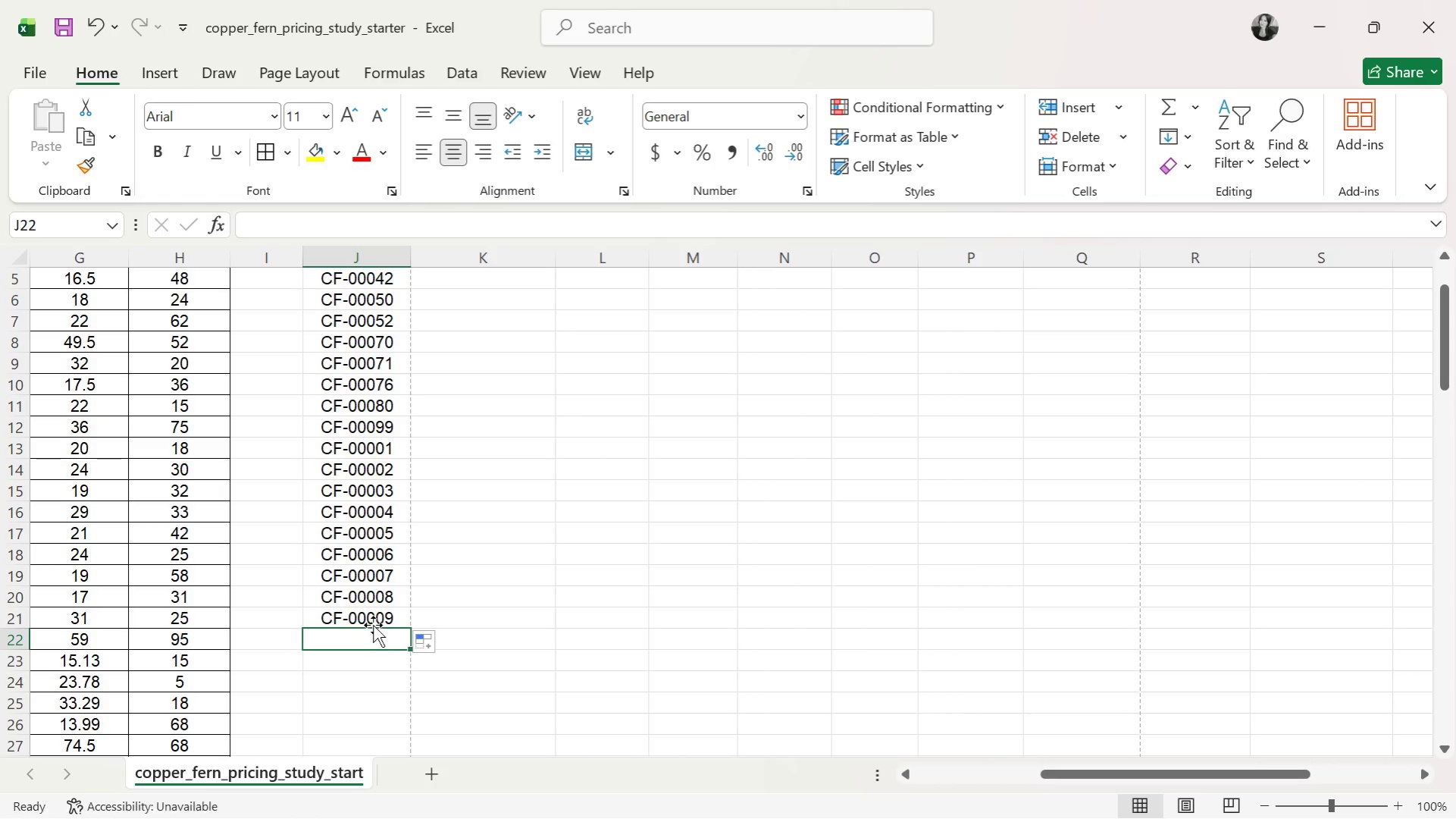 
triple_click([375, 621])
 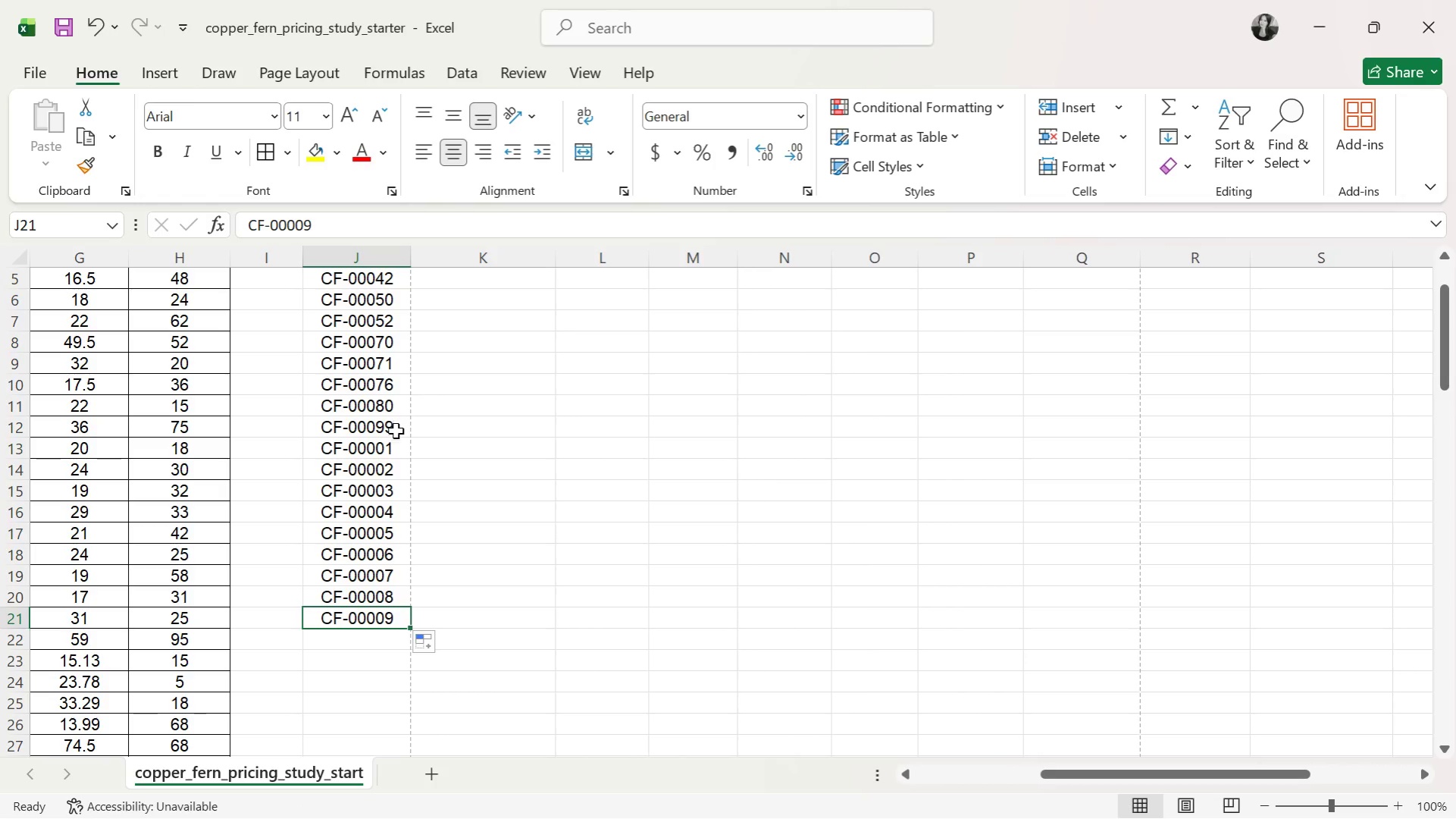 
left_click([384, 447])
 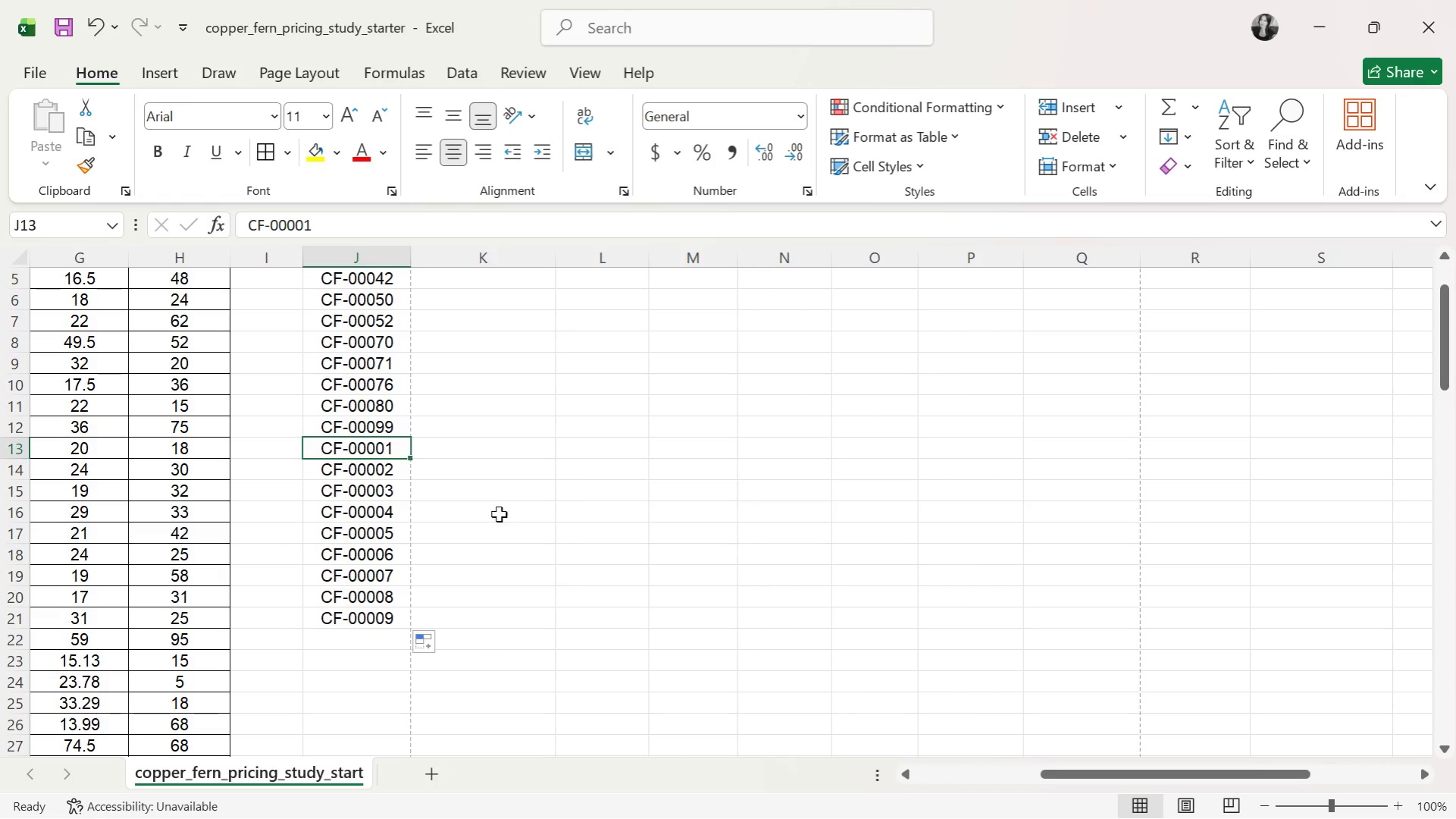 
key(Control+C)
 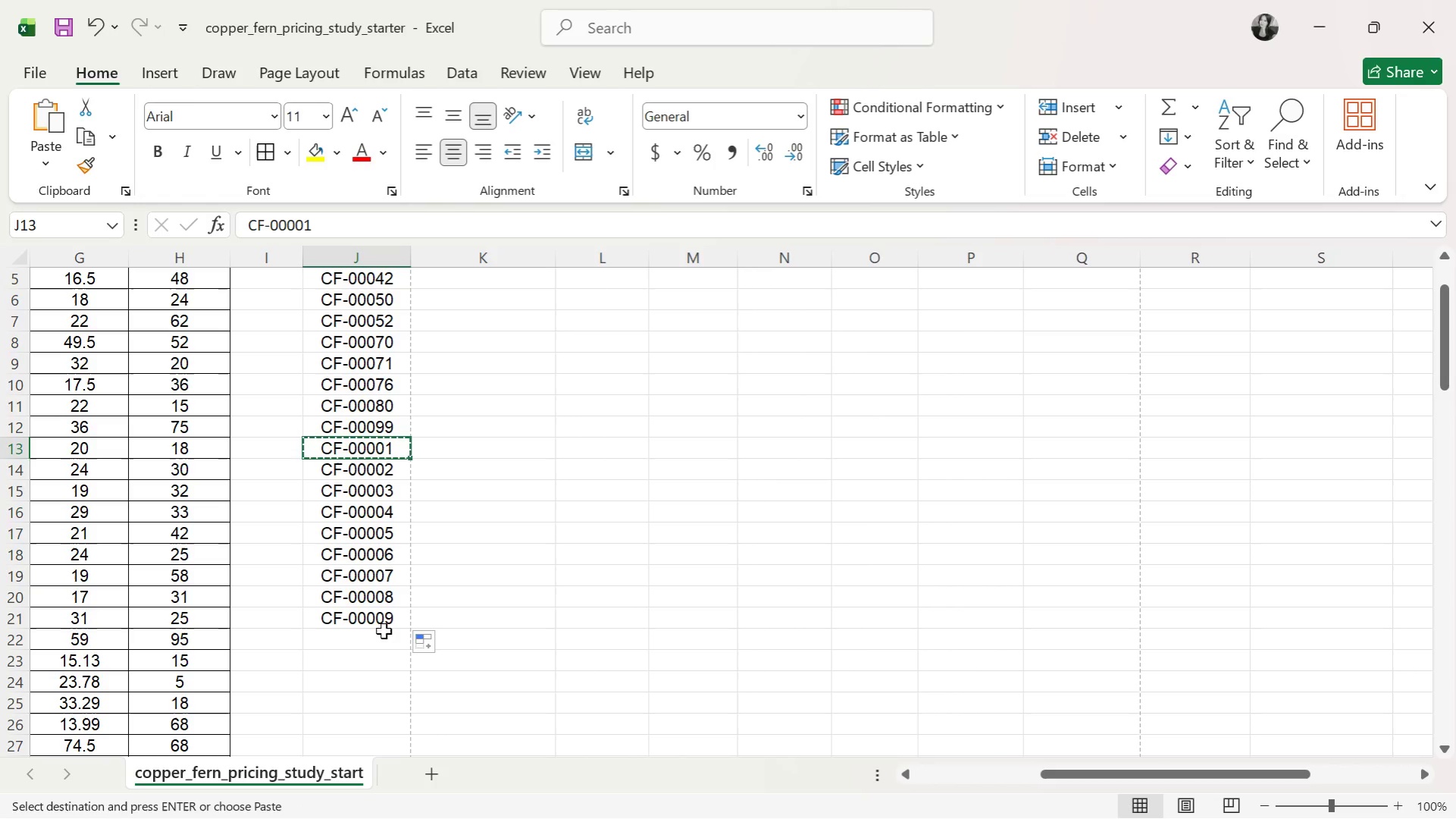 
left_click([369, 646])
 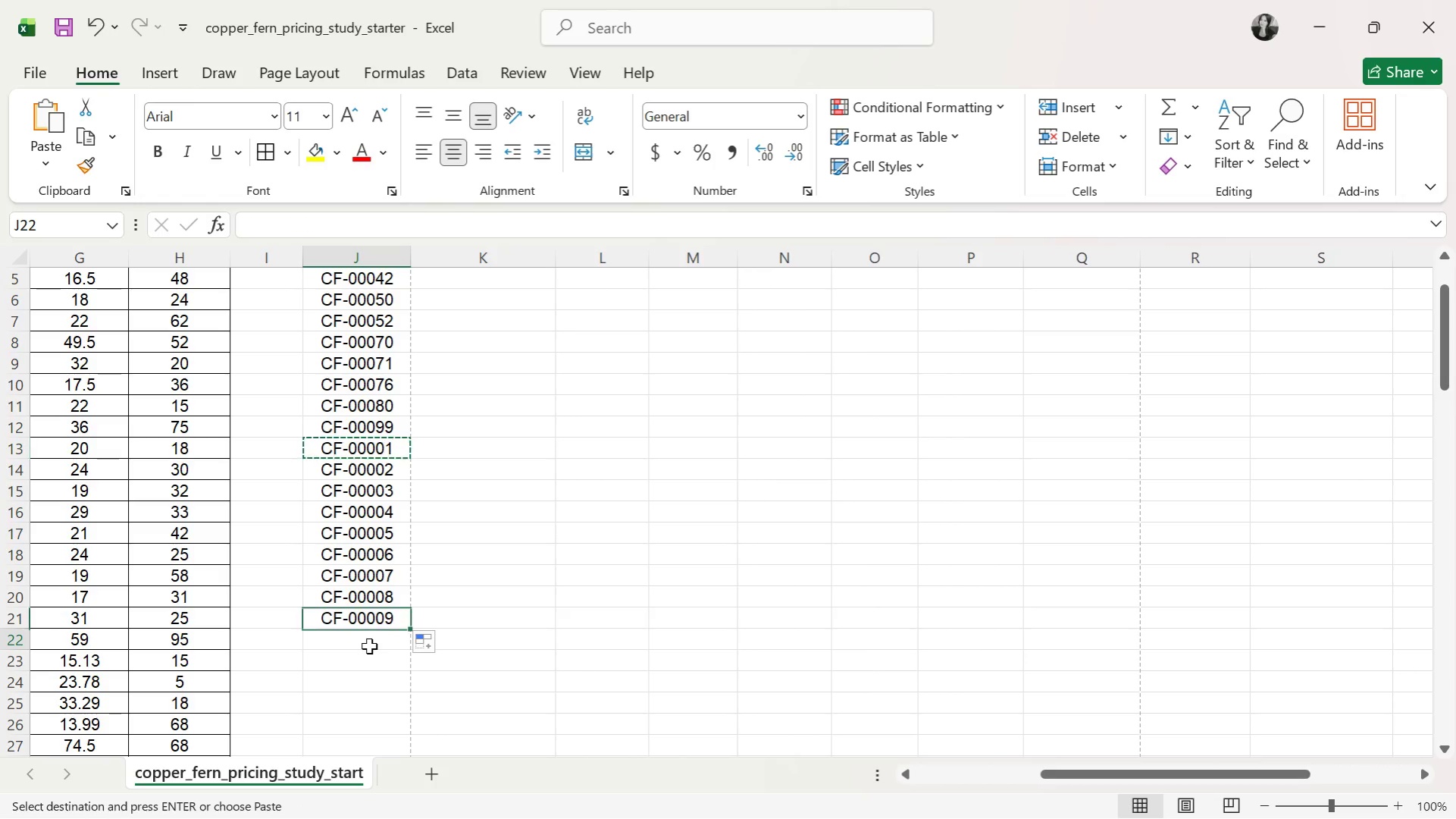 
key(Control+ControlLeft)
 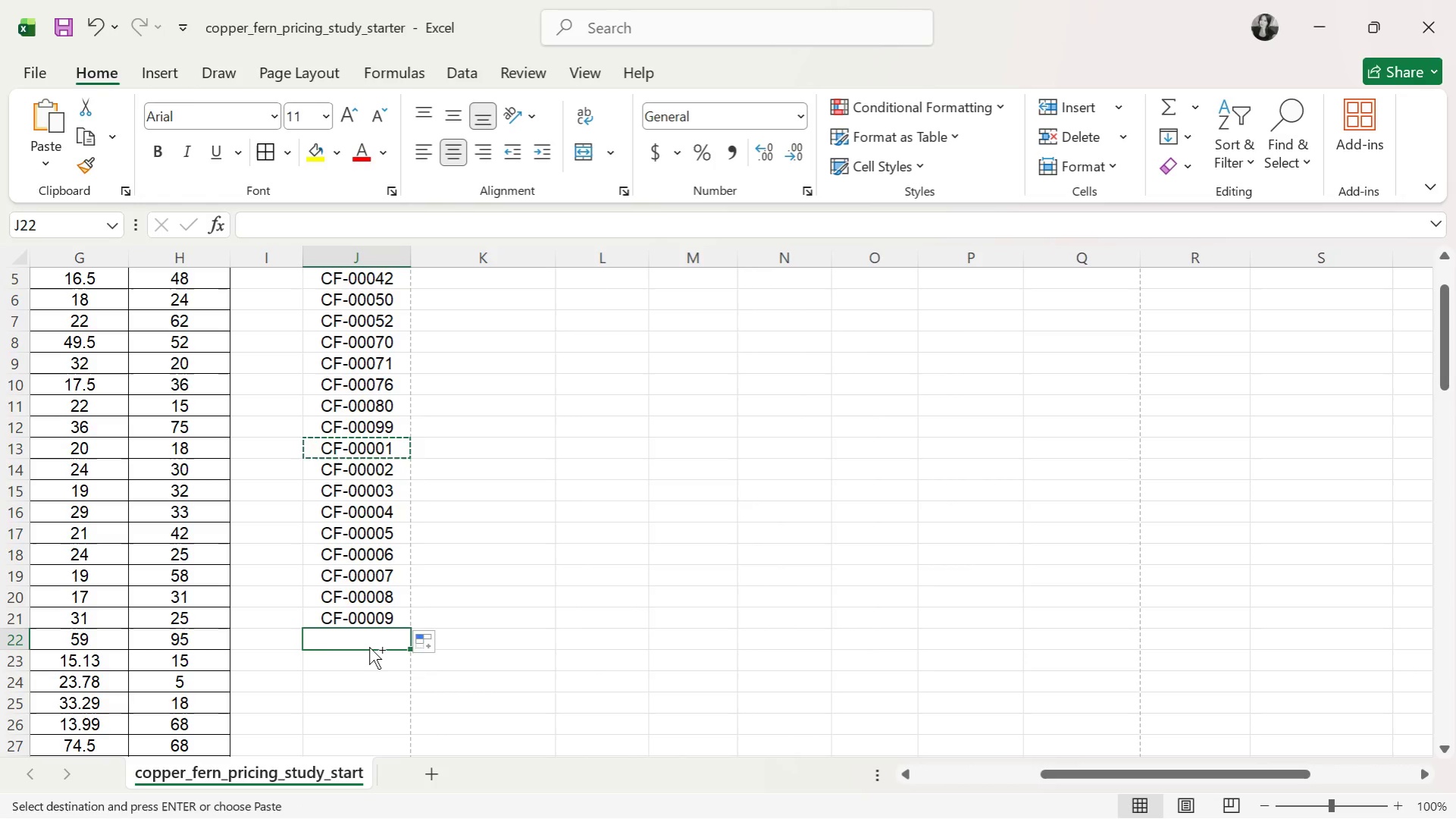 
key(Control+V)
 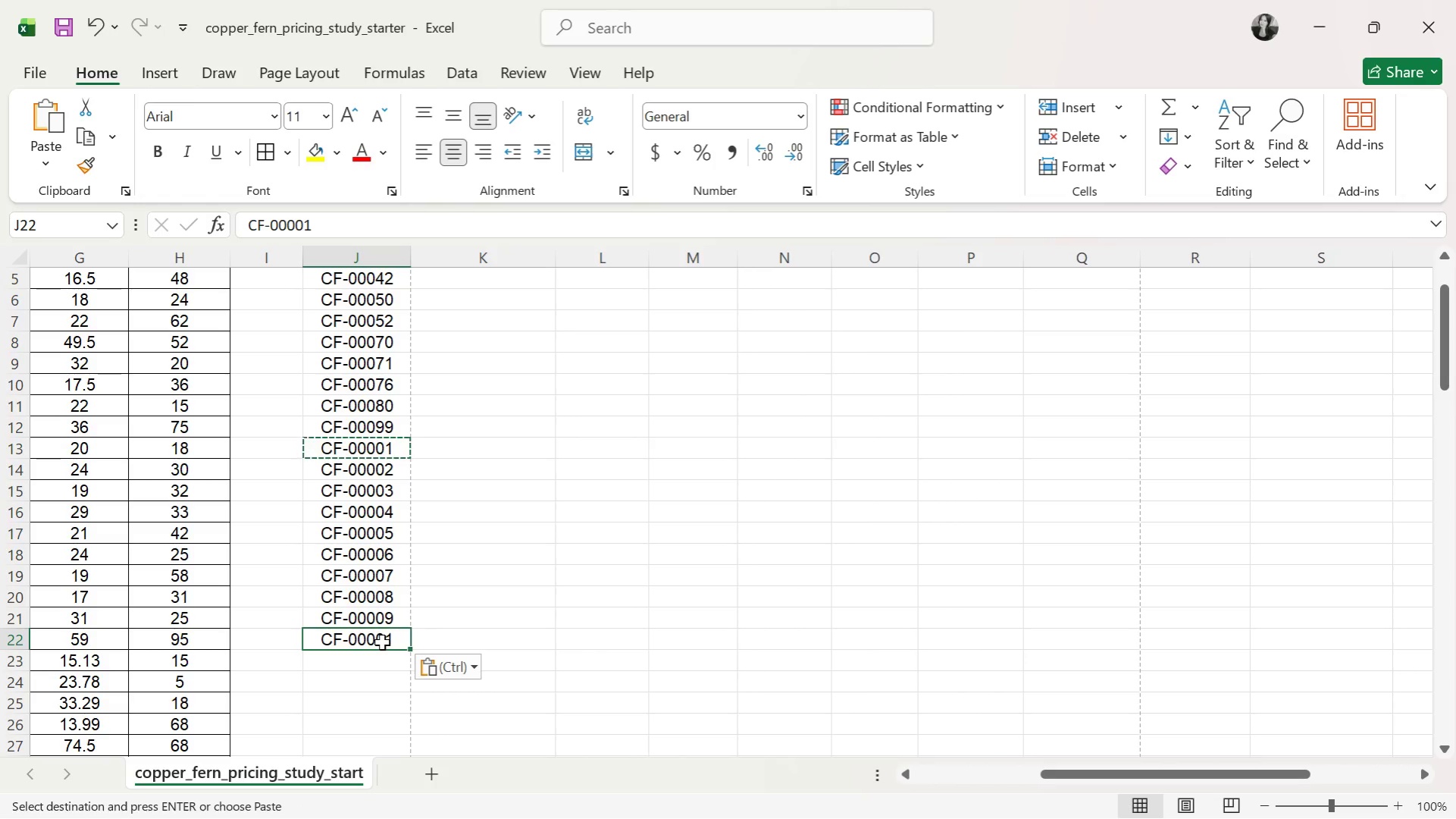 
double_click([382, 642])
 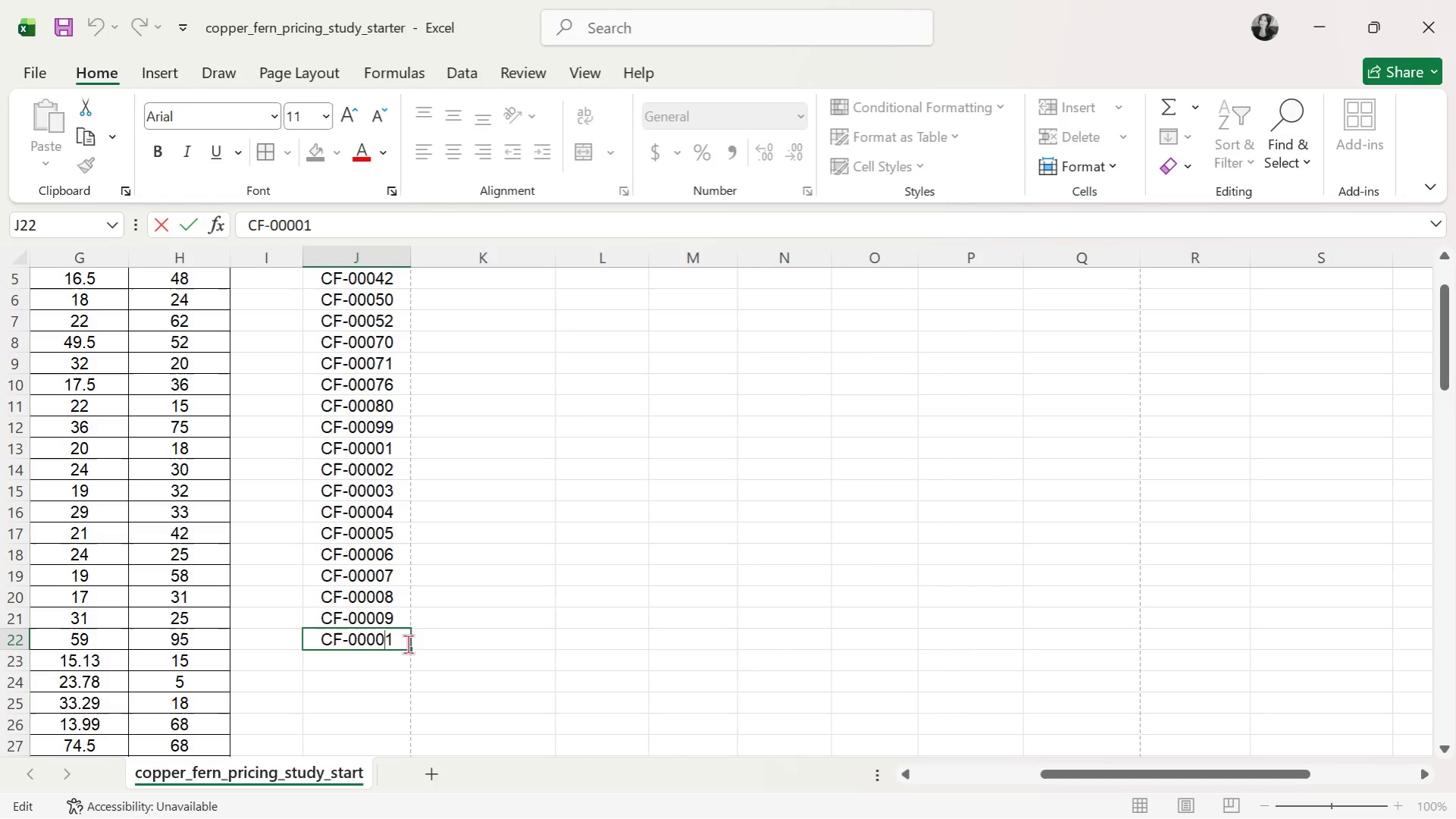 
key(Backspace)
 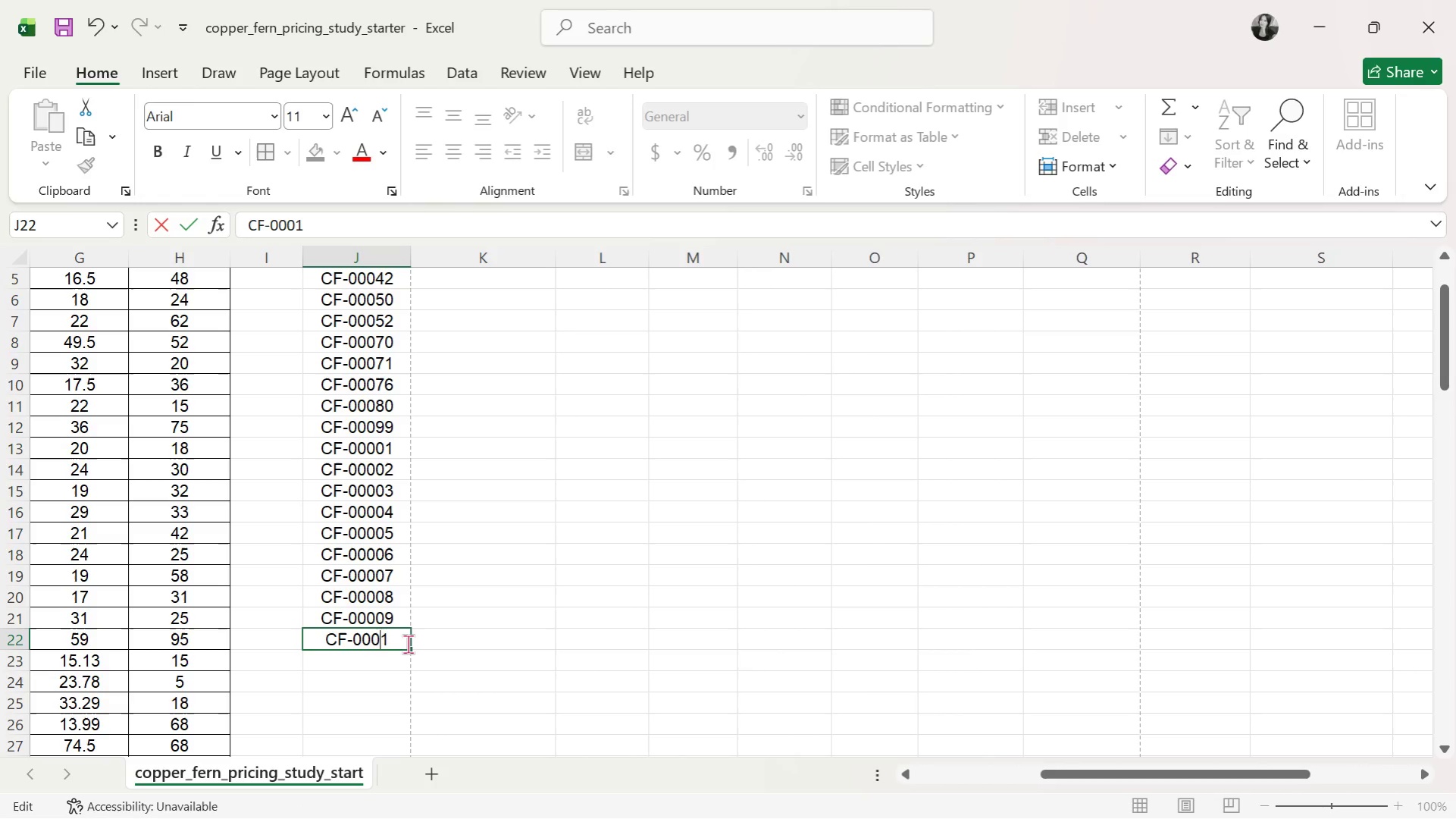 
key(1)
 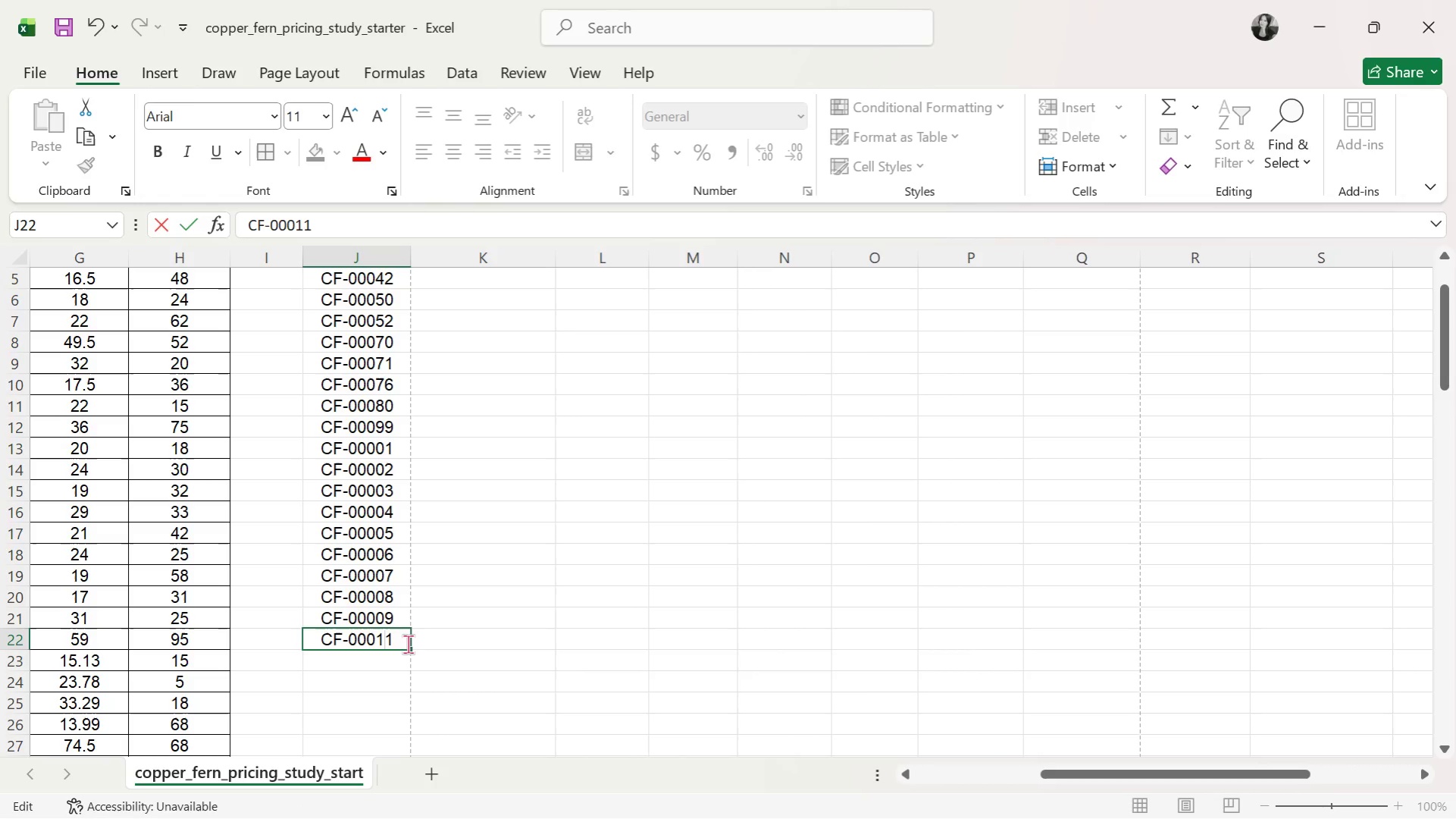 
key(Enter)
 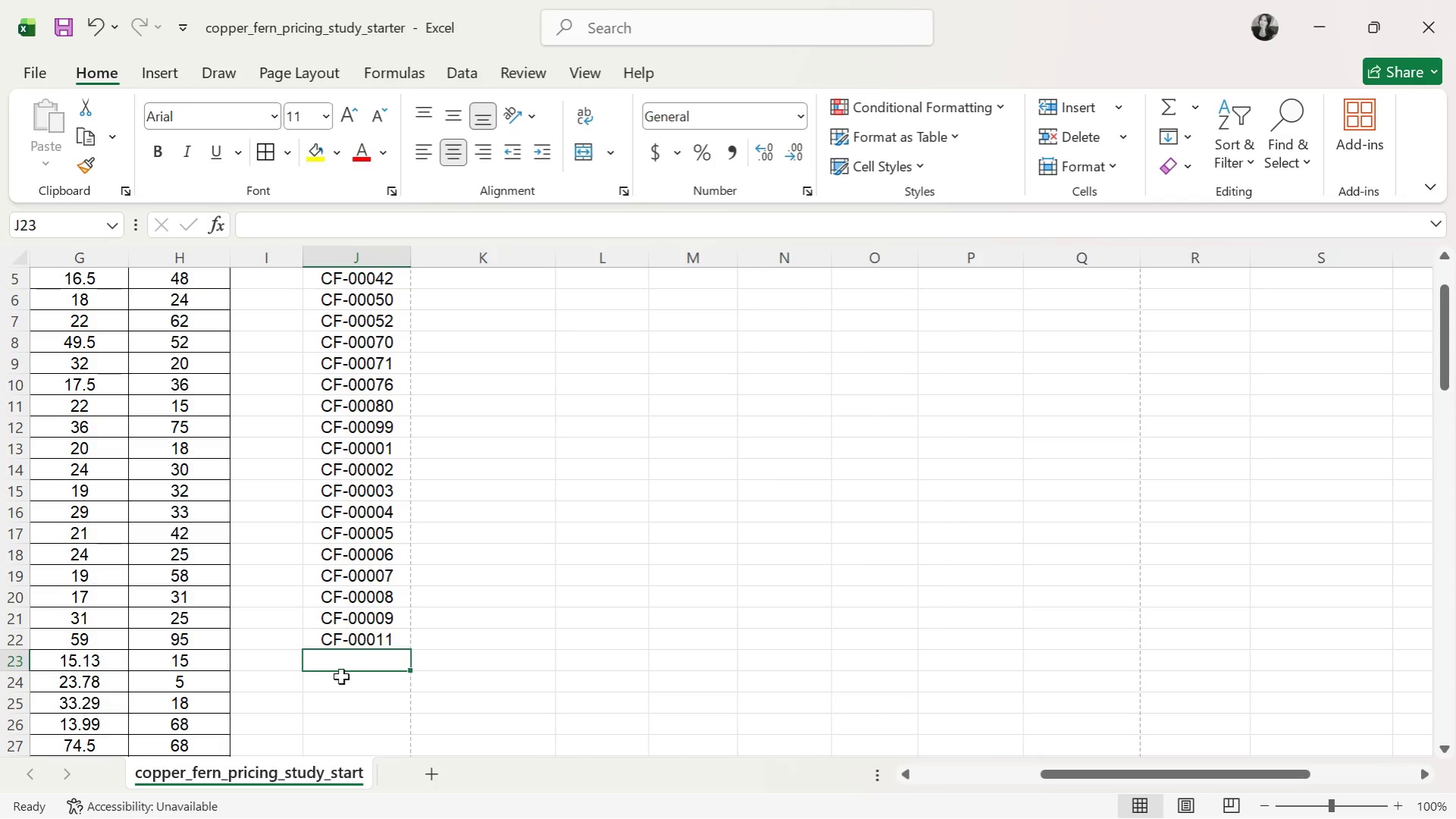 
double_click([355, 639])
 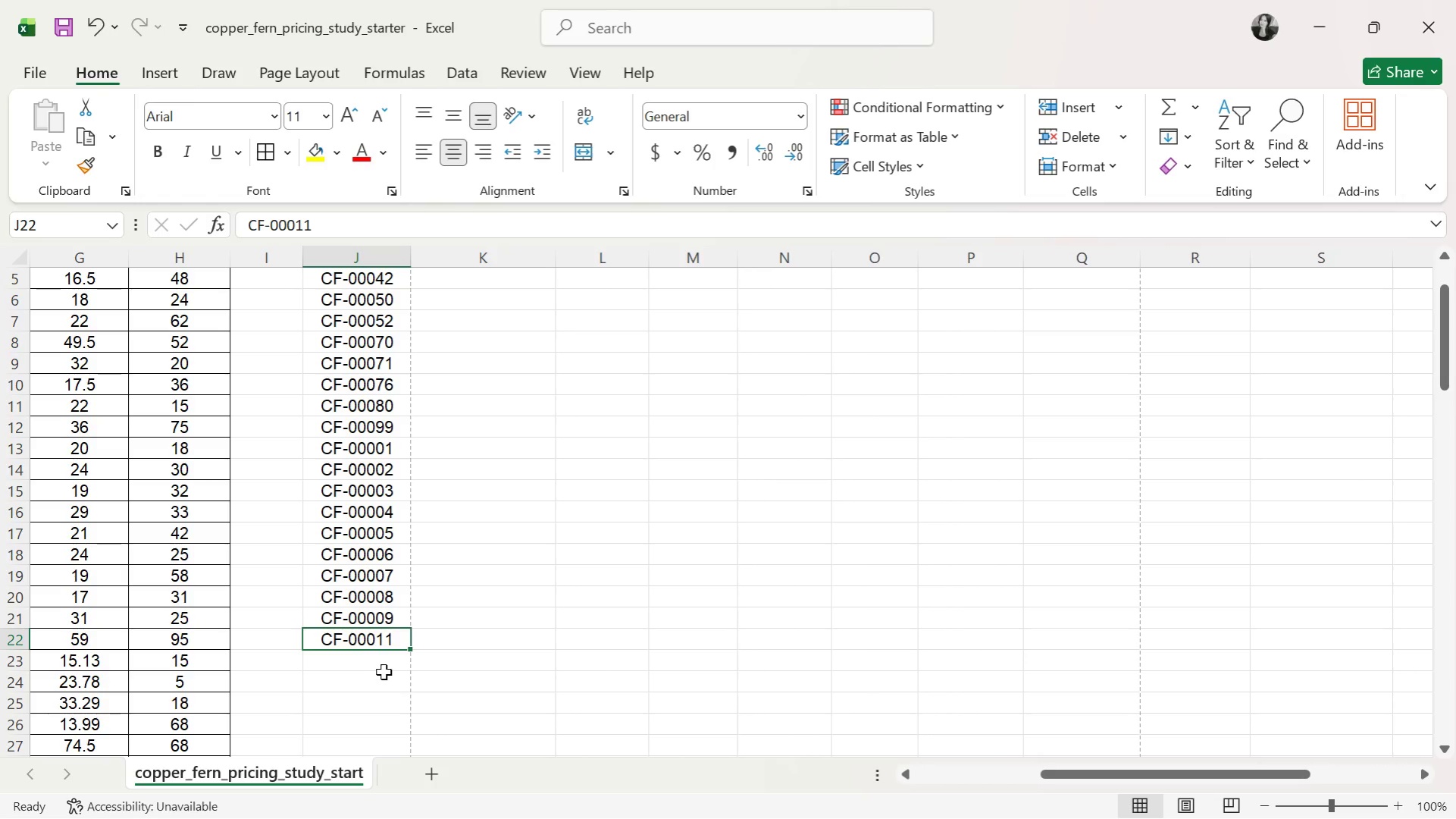 
left_click([393, 645])
 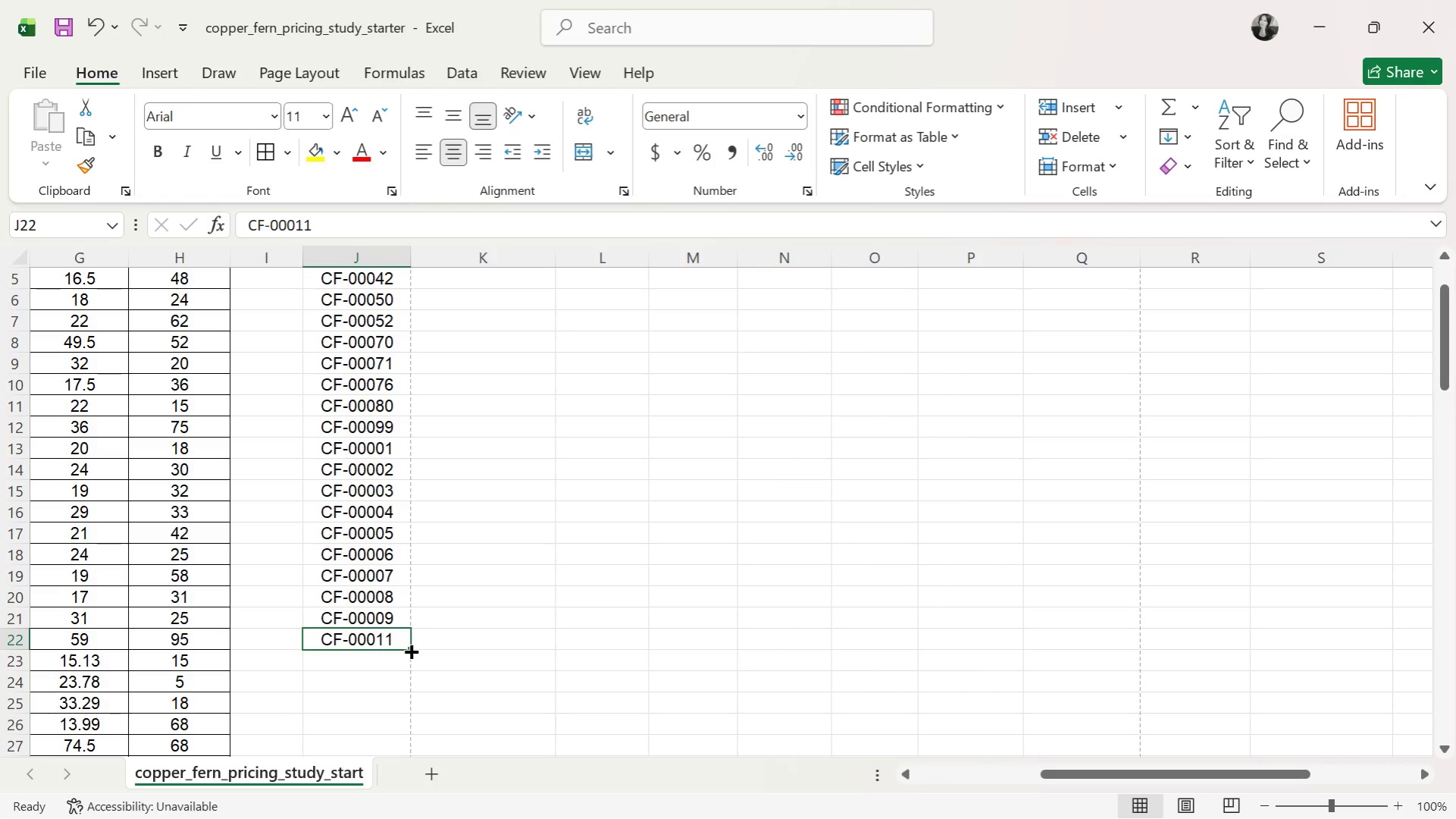 
left_click_drag(start_coordinate=[409, 650], to_coordinate=[399, 751])
 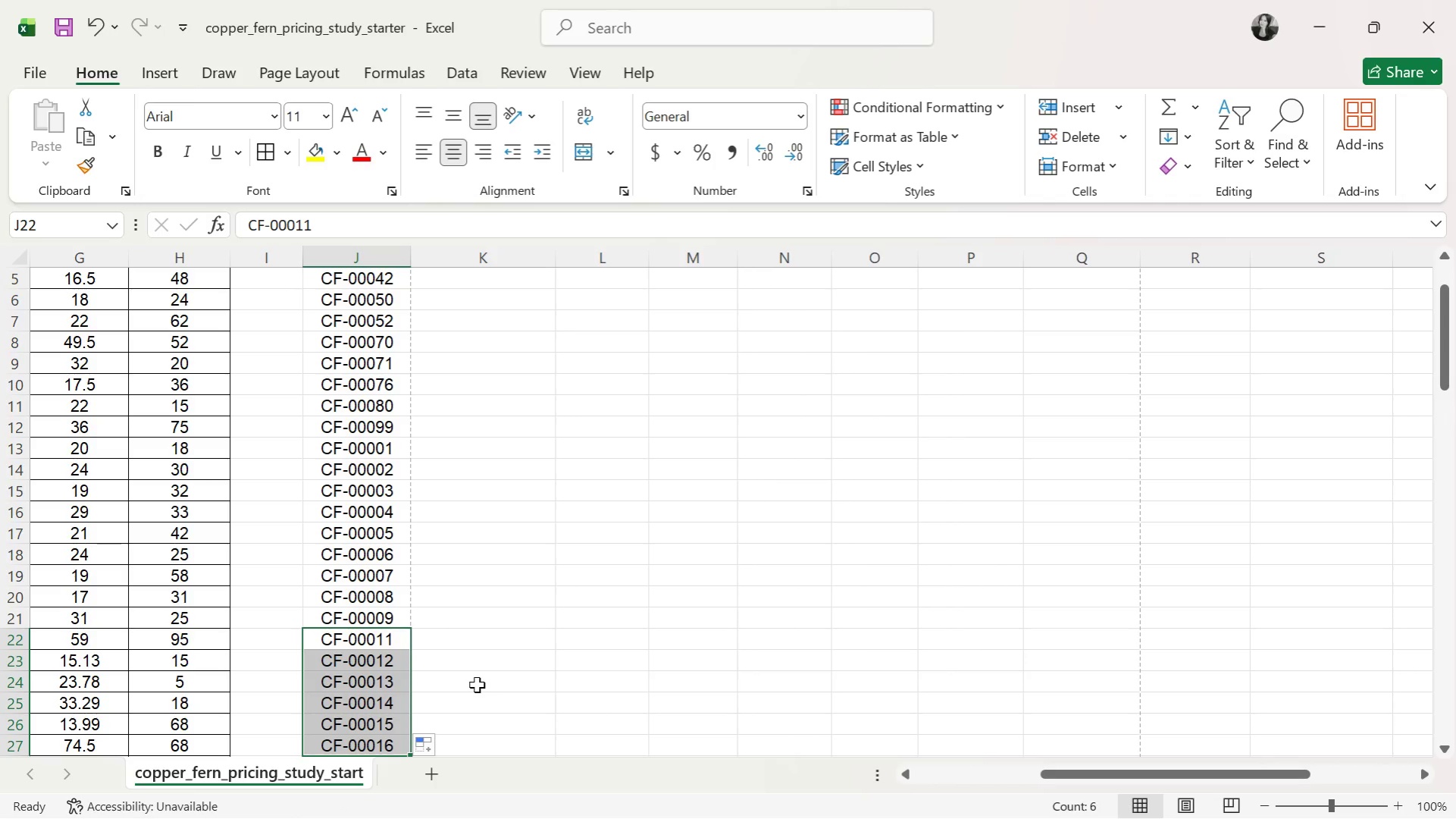 
wait(5.72)
 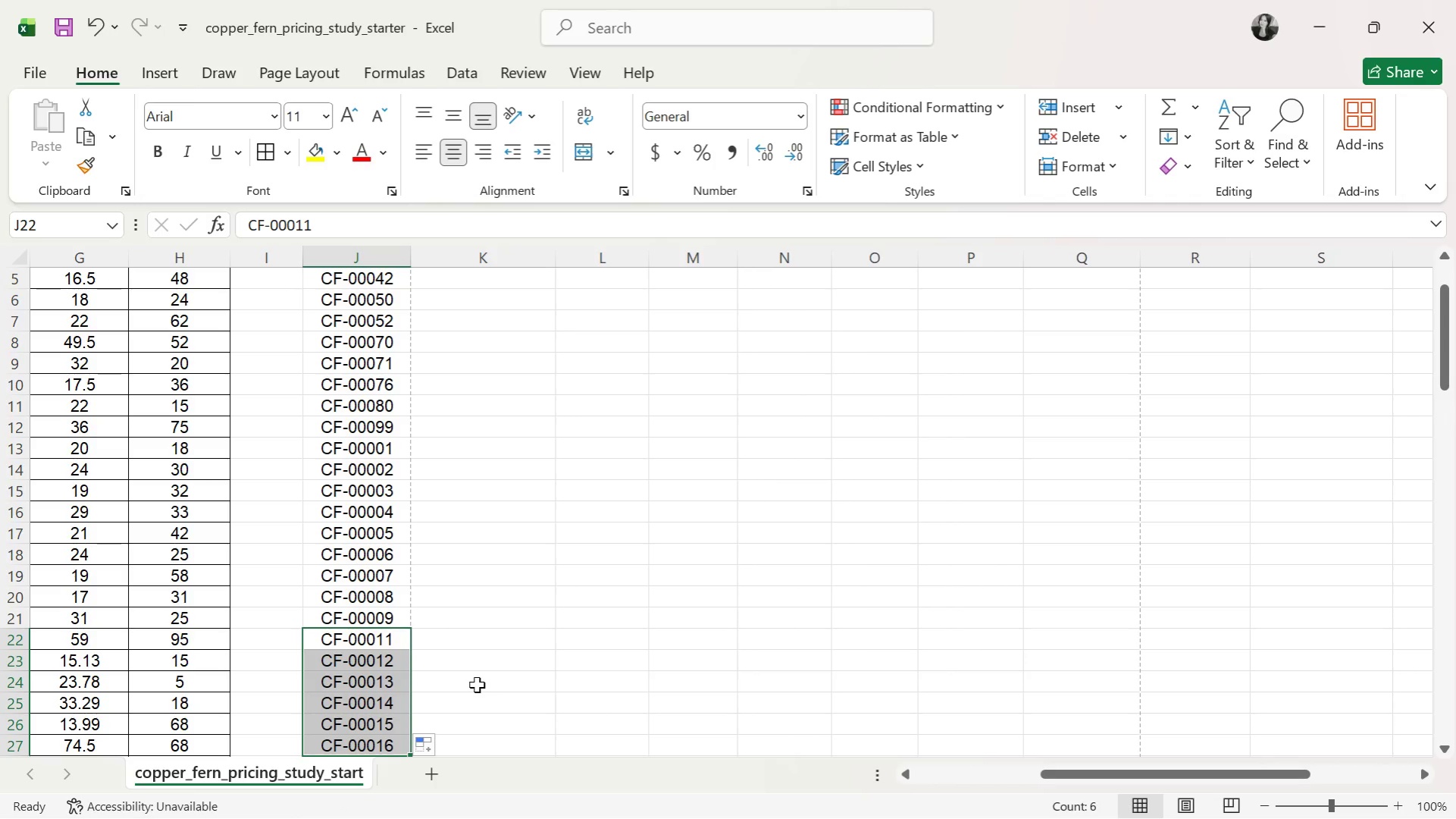 
left_click([526, 657])
 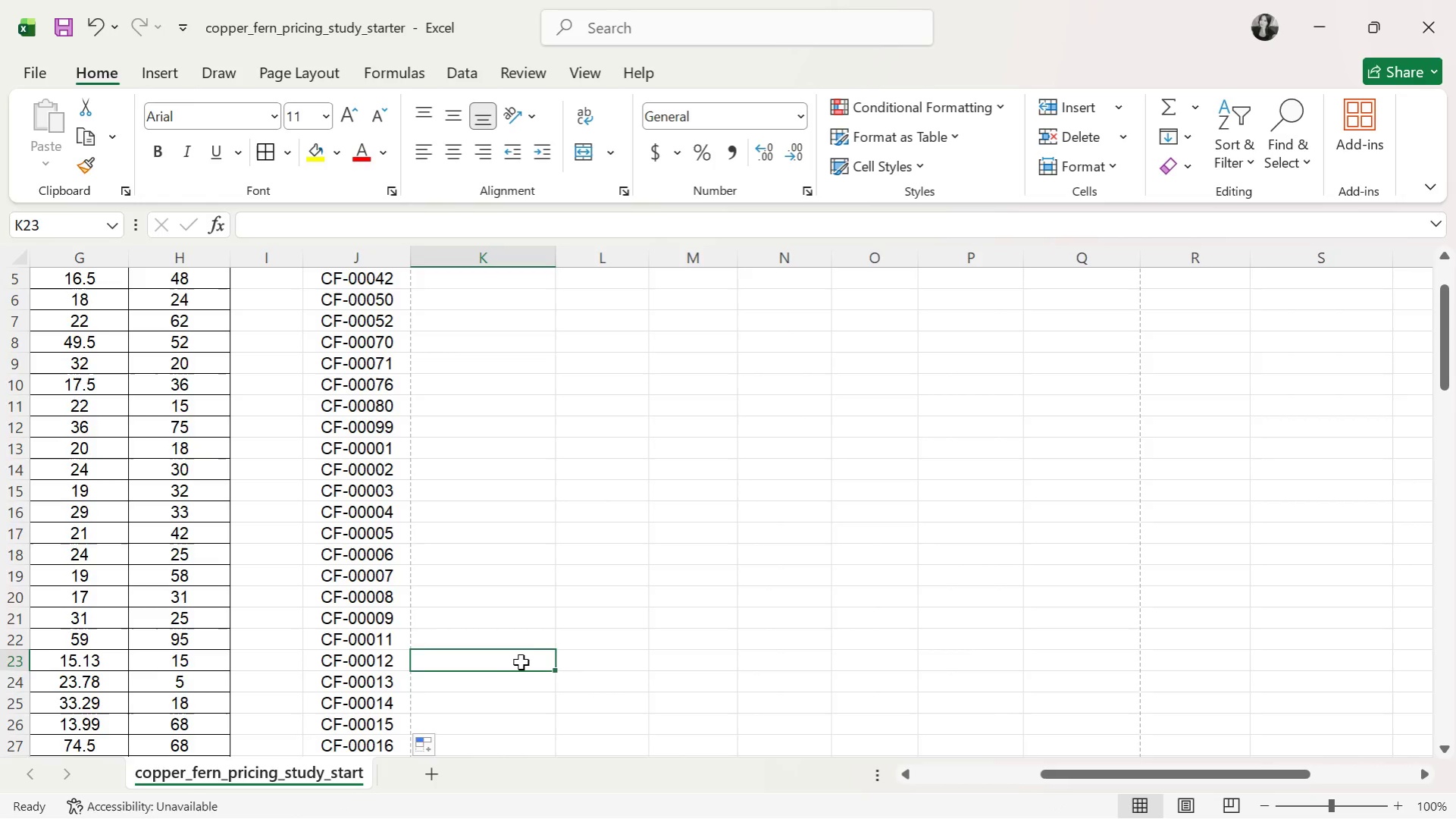 
scroll: coordinate [520, 642], scroll_direction: up, amount: 8.0
 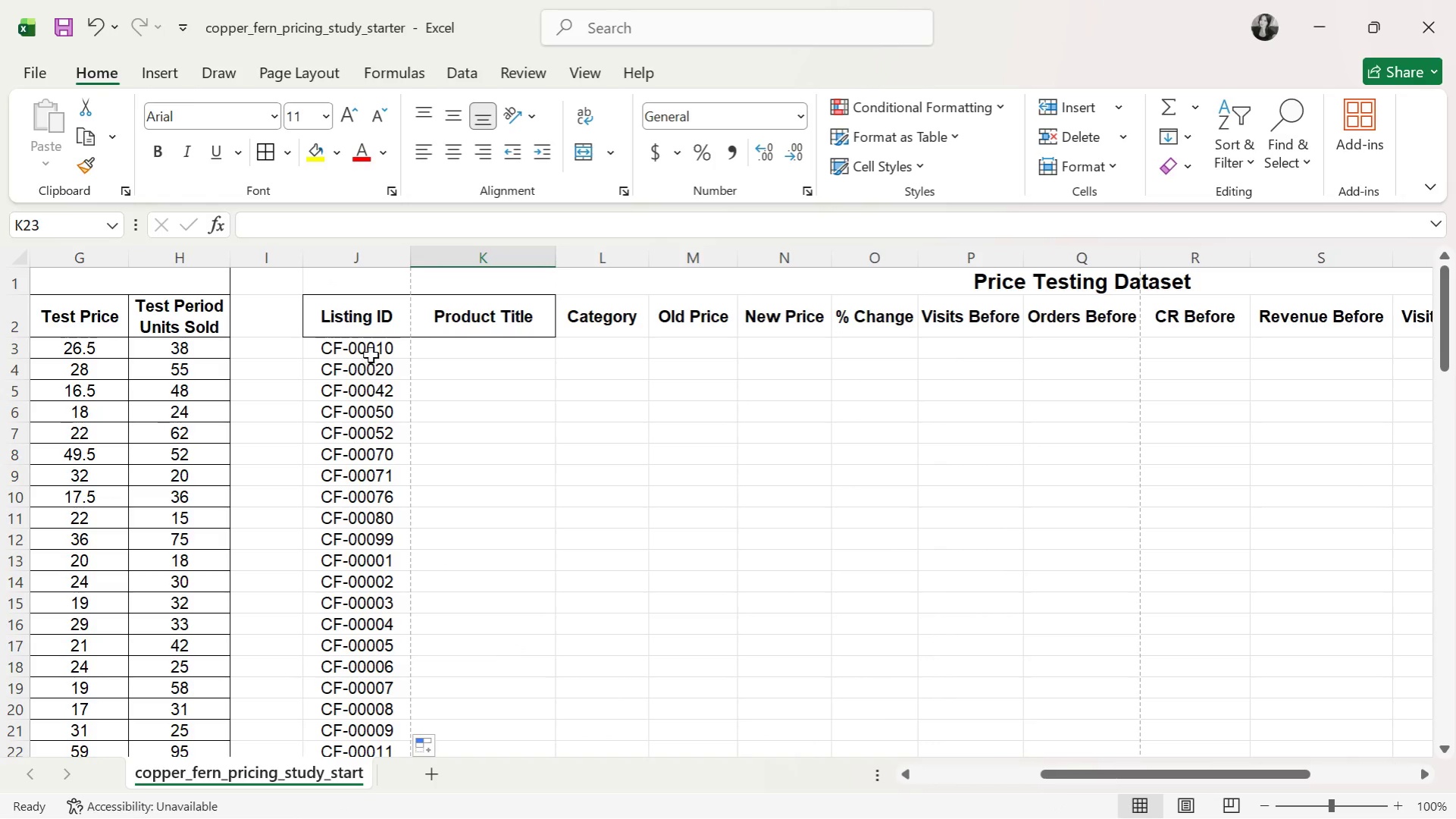 
left_click([371, 353])
 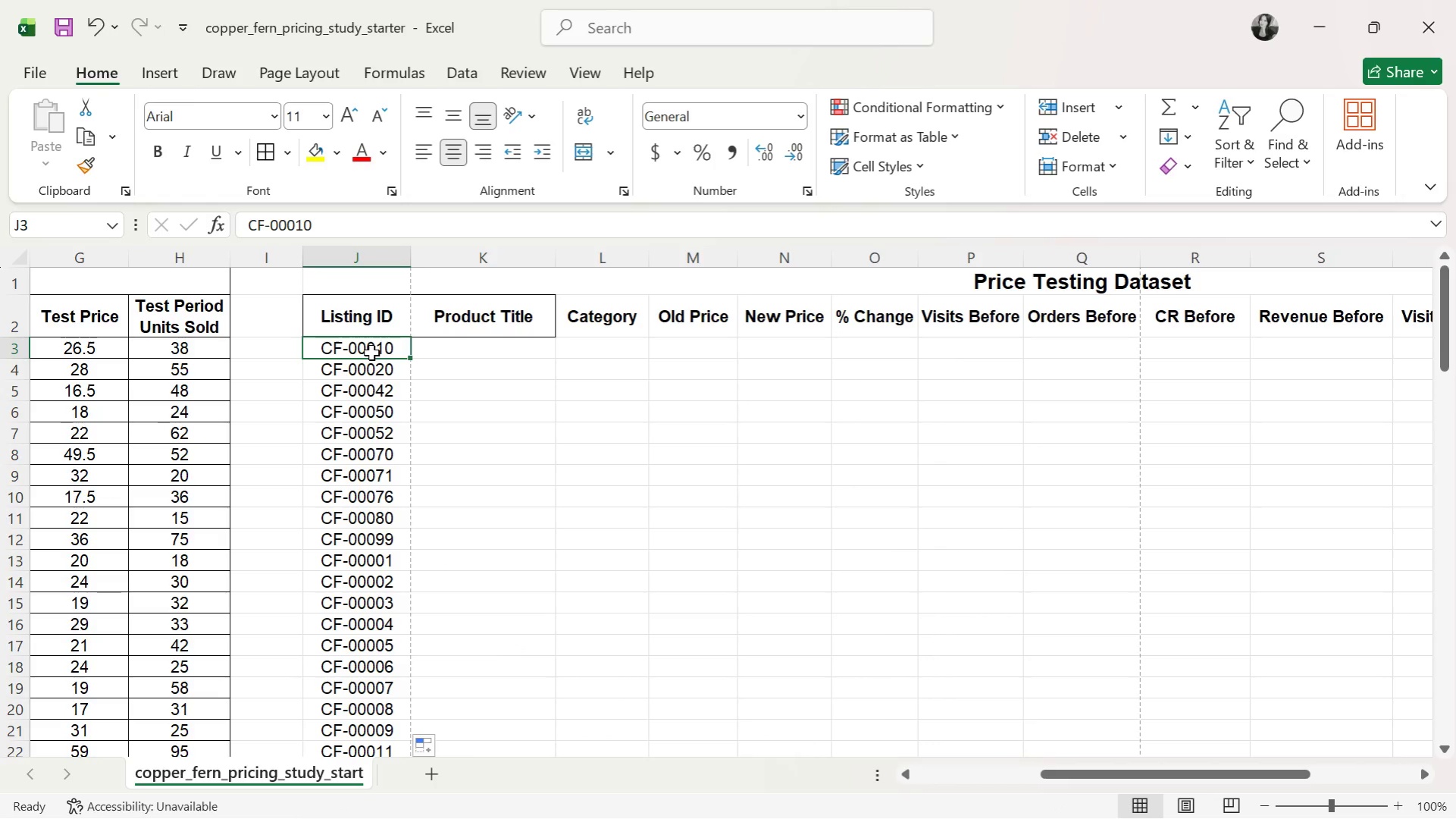 
key(ArrowDown)
 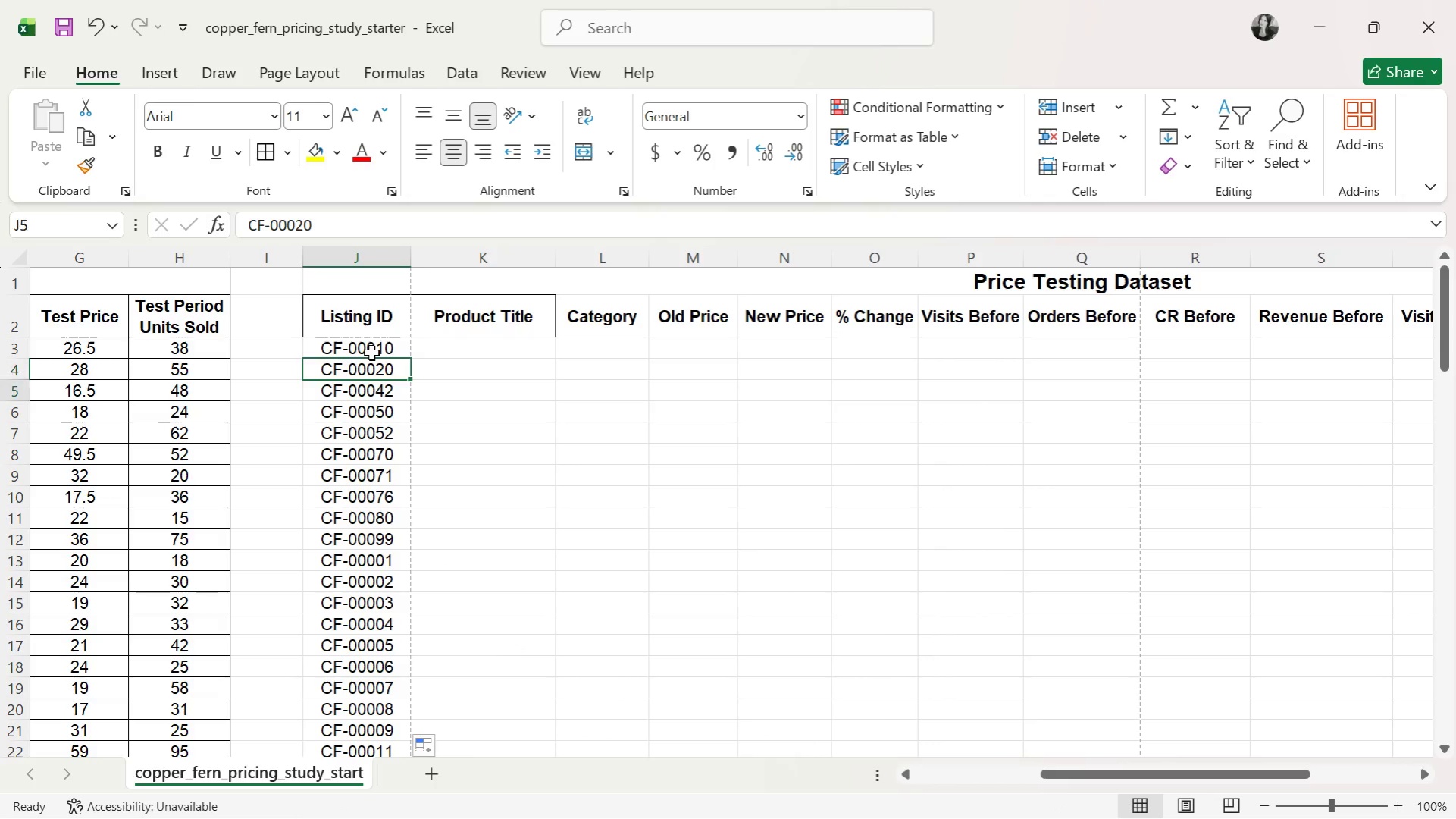 
key(ArrowDown)
 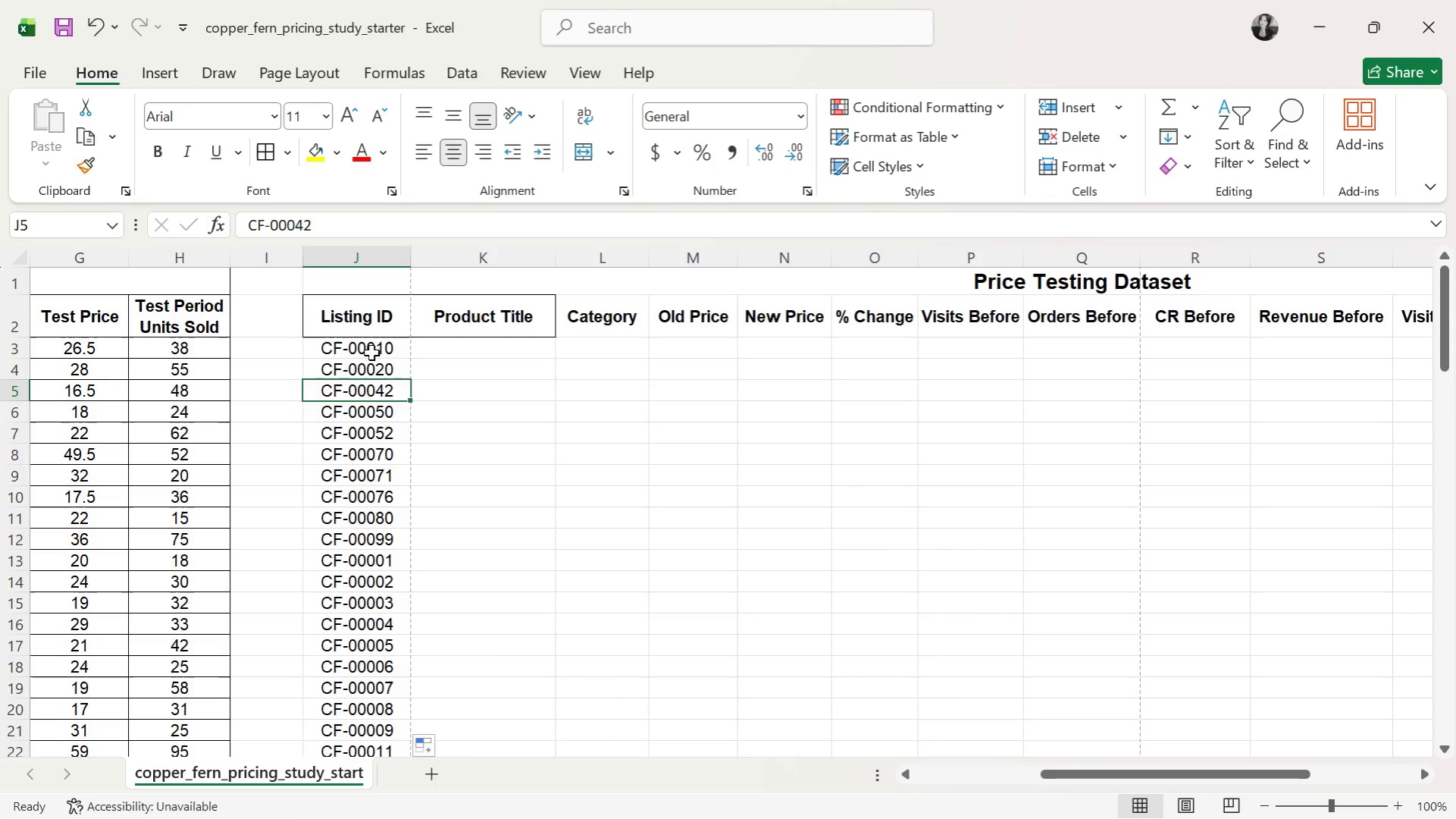 
key(ArrowDown)
 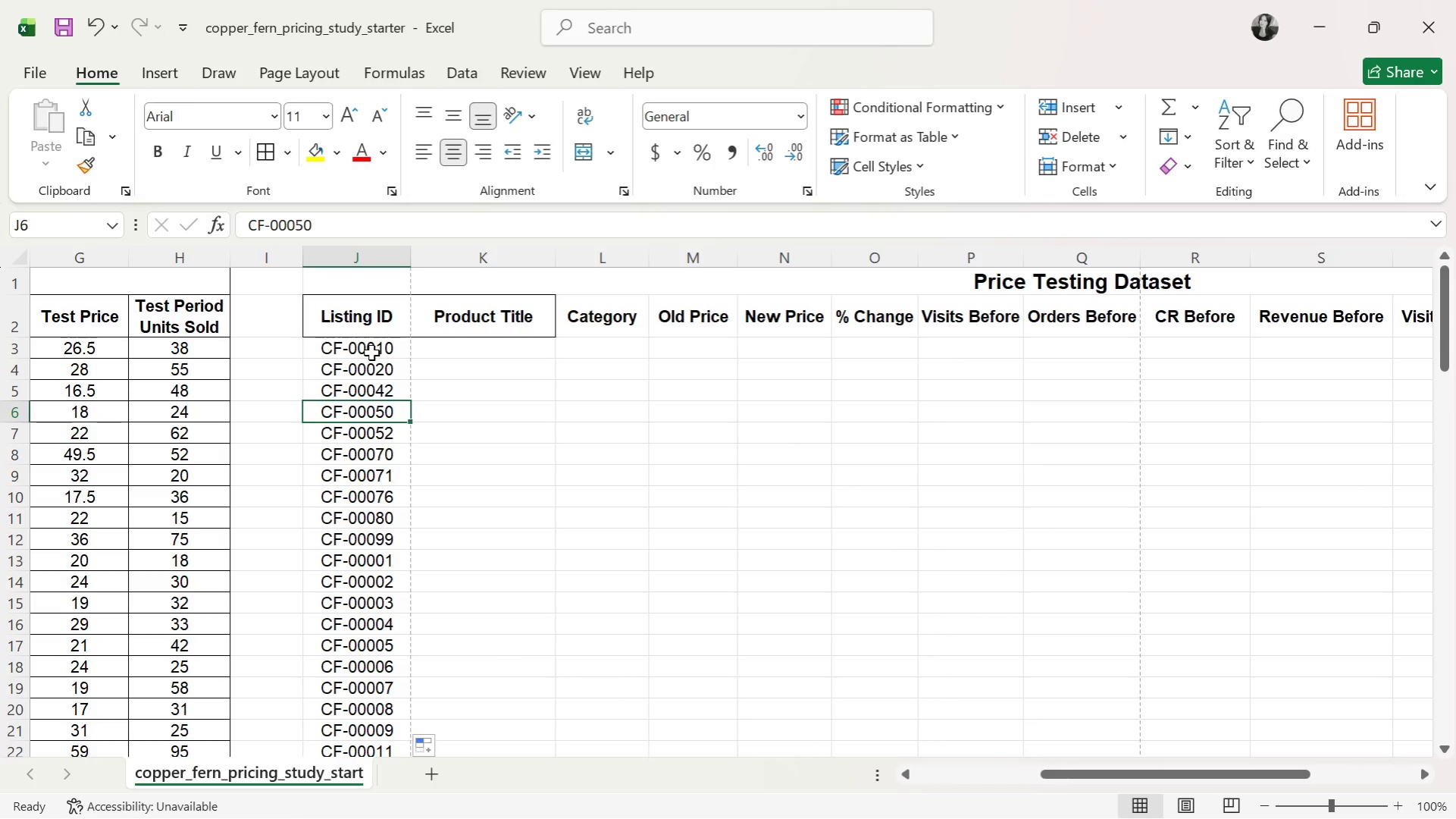 
key(ArrowDown)
 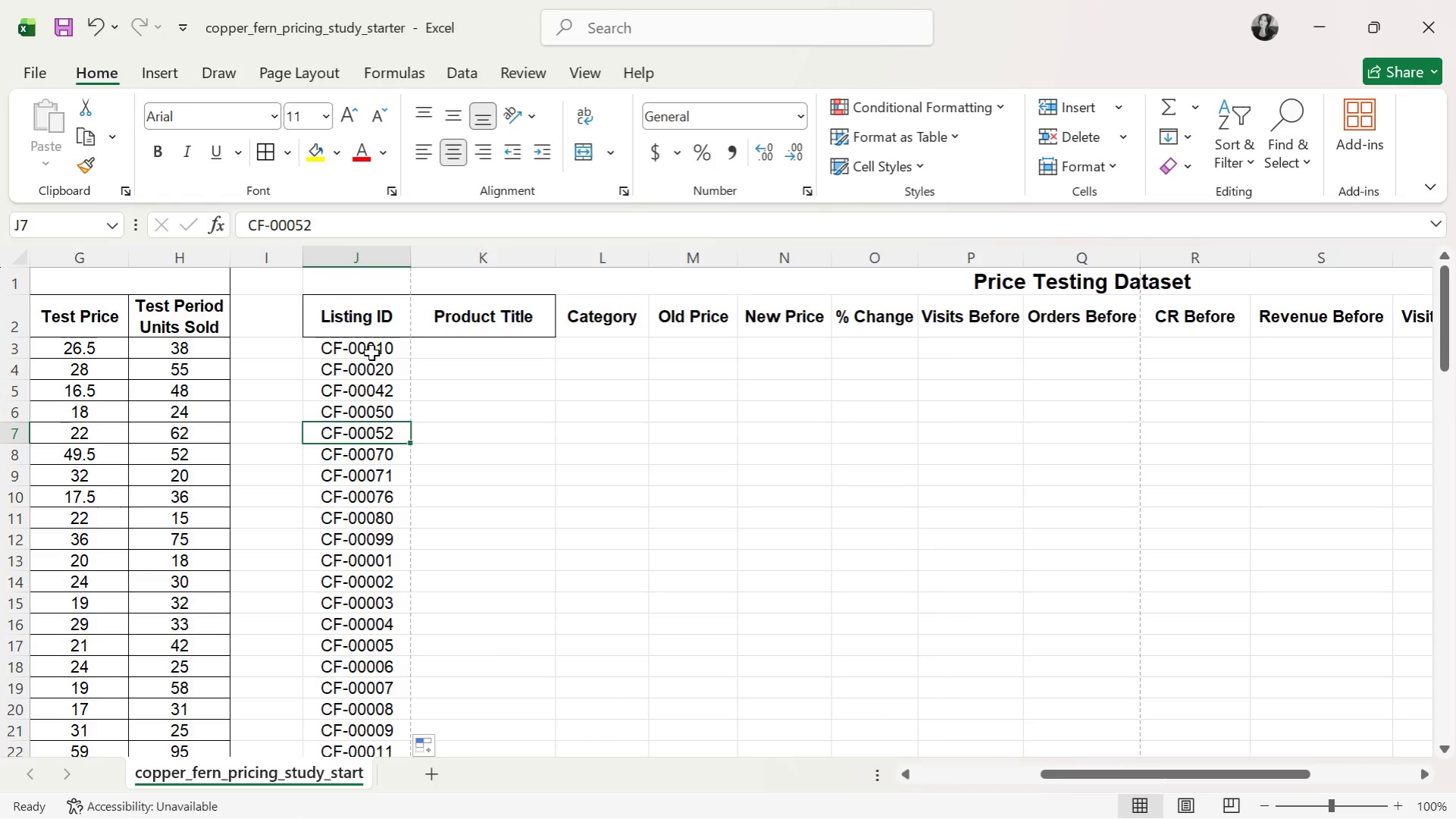 
key(ArrowDown)
 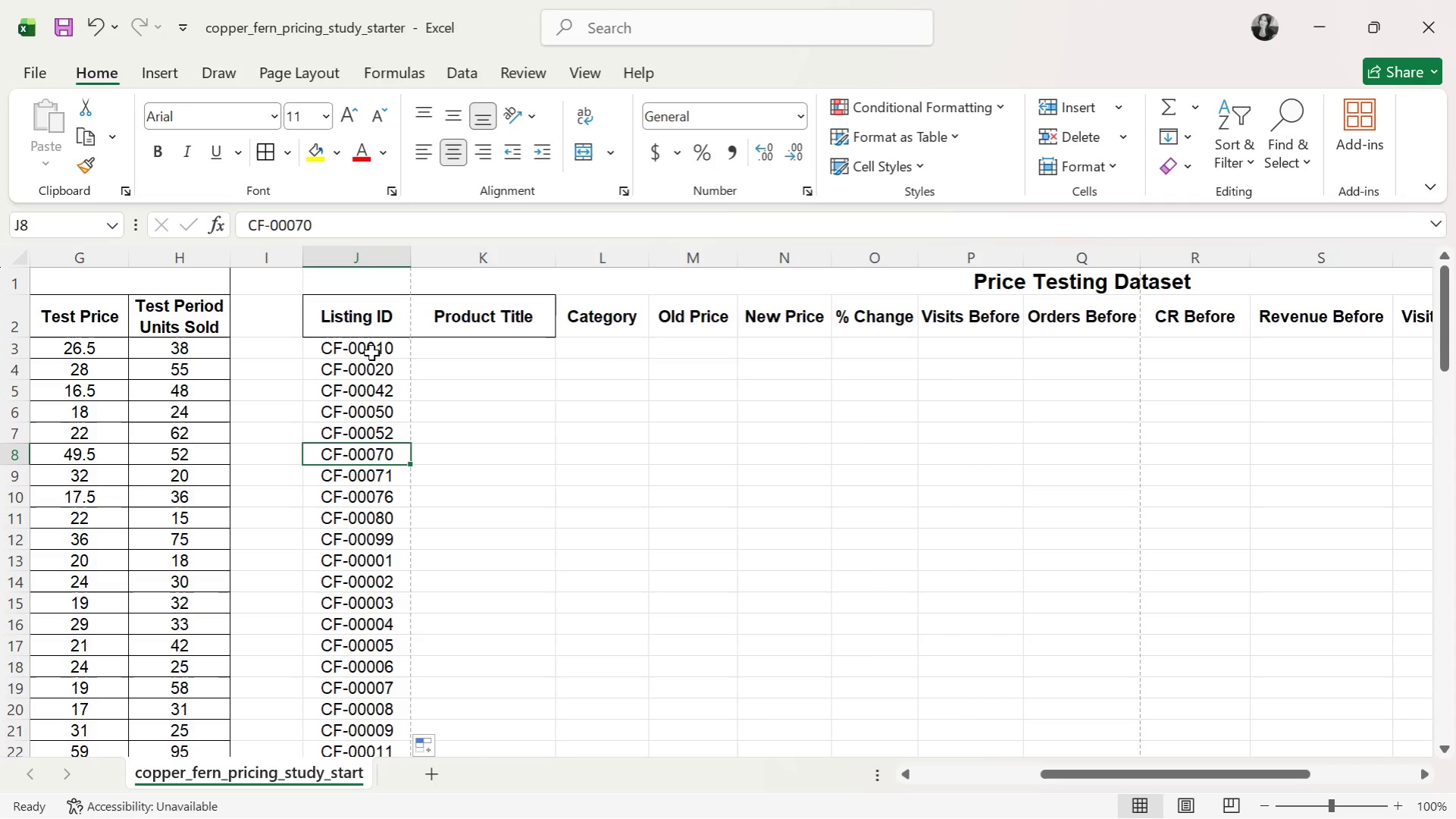 
key(ArrowDown)
 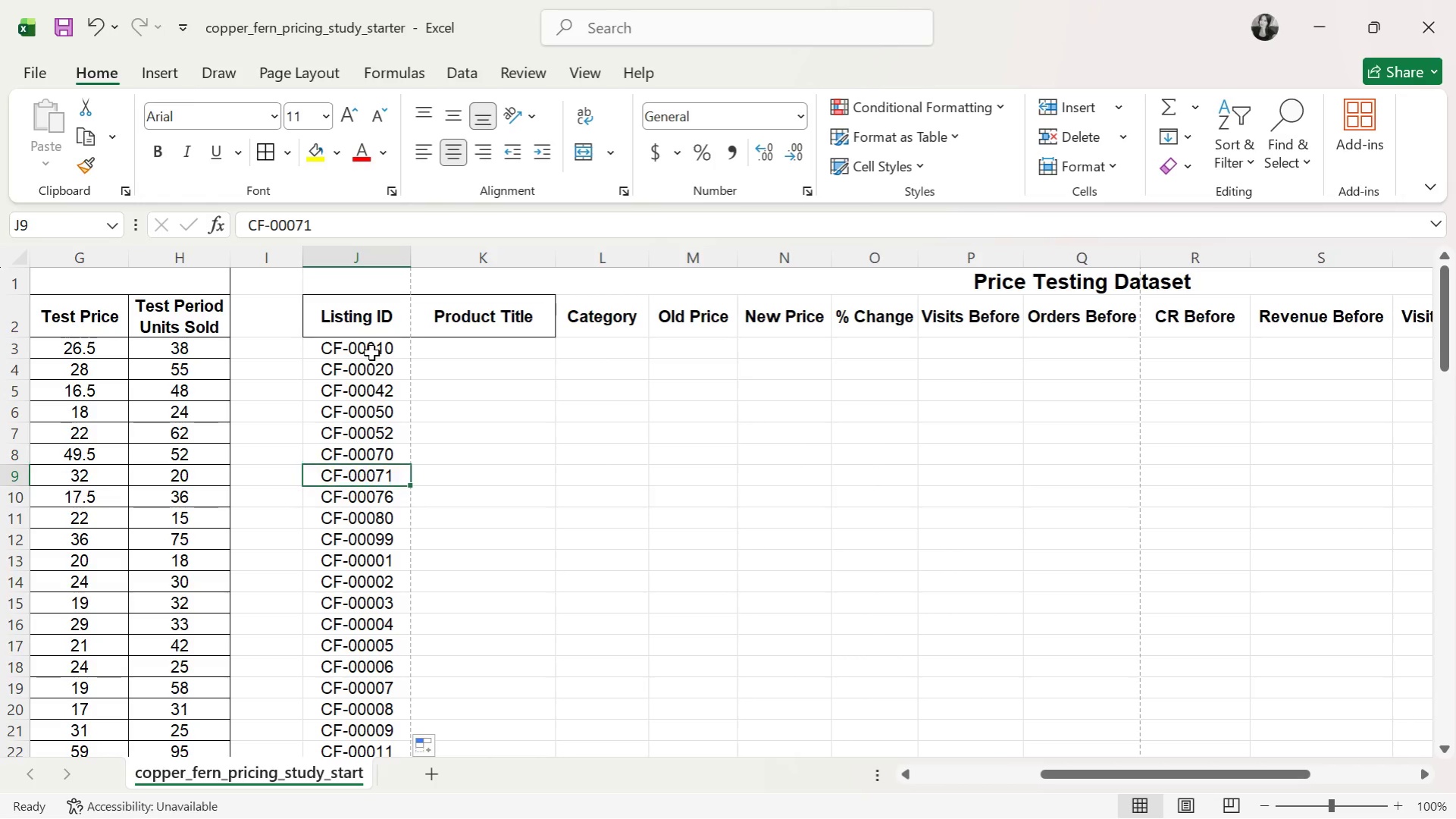 
key(ArrowDown)
 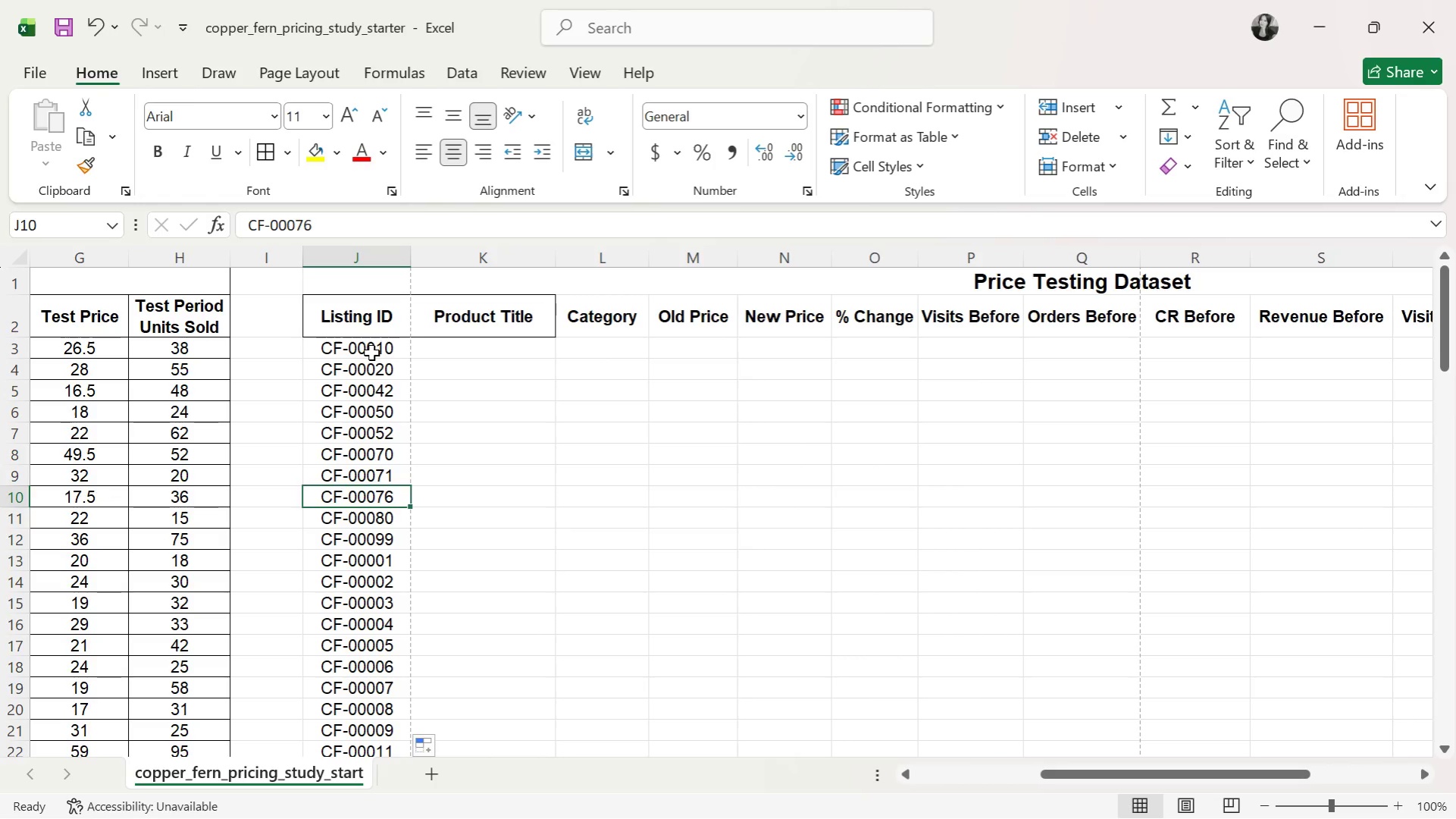 
key(ArrowDown)
 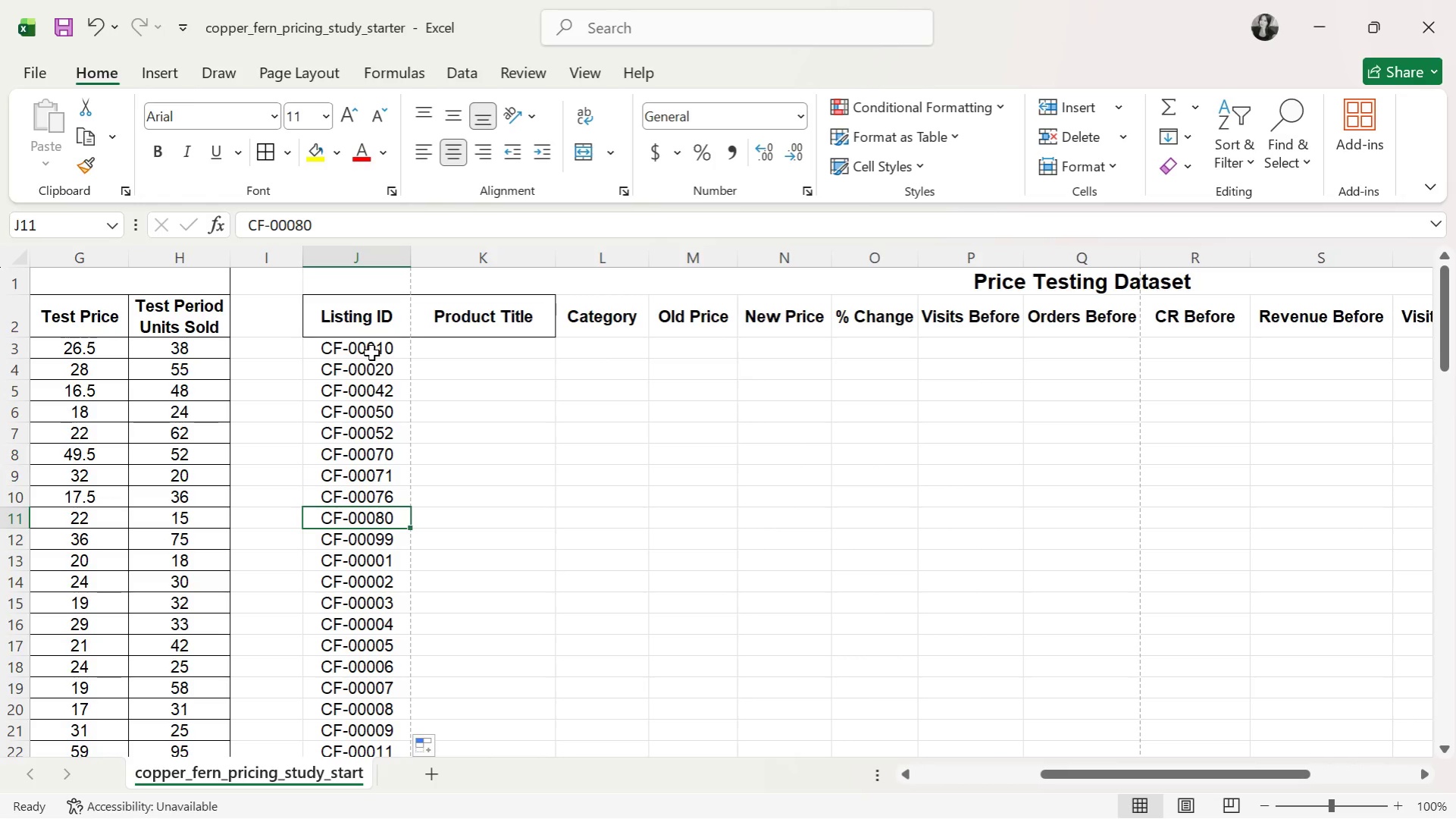 
key(ArrowDown)
 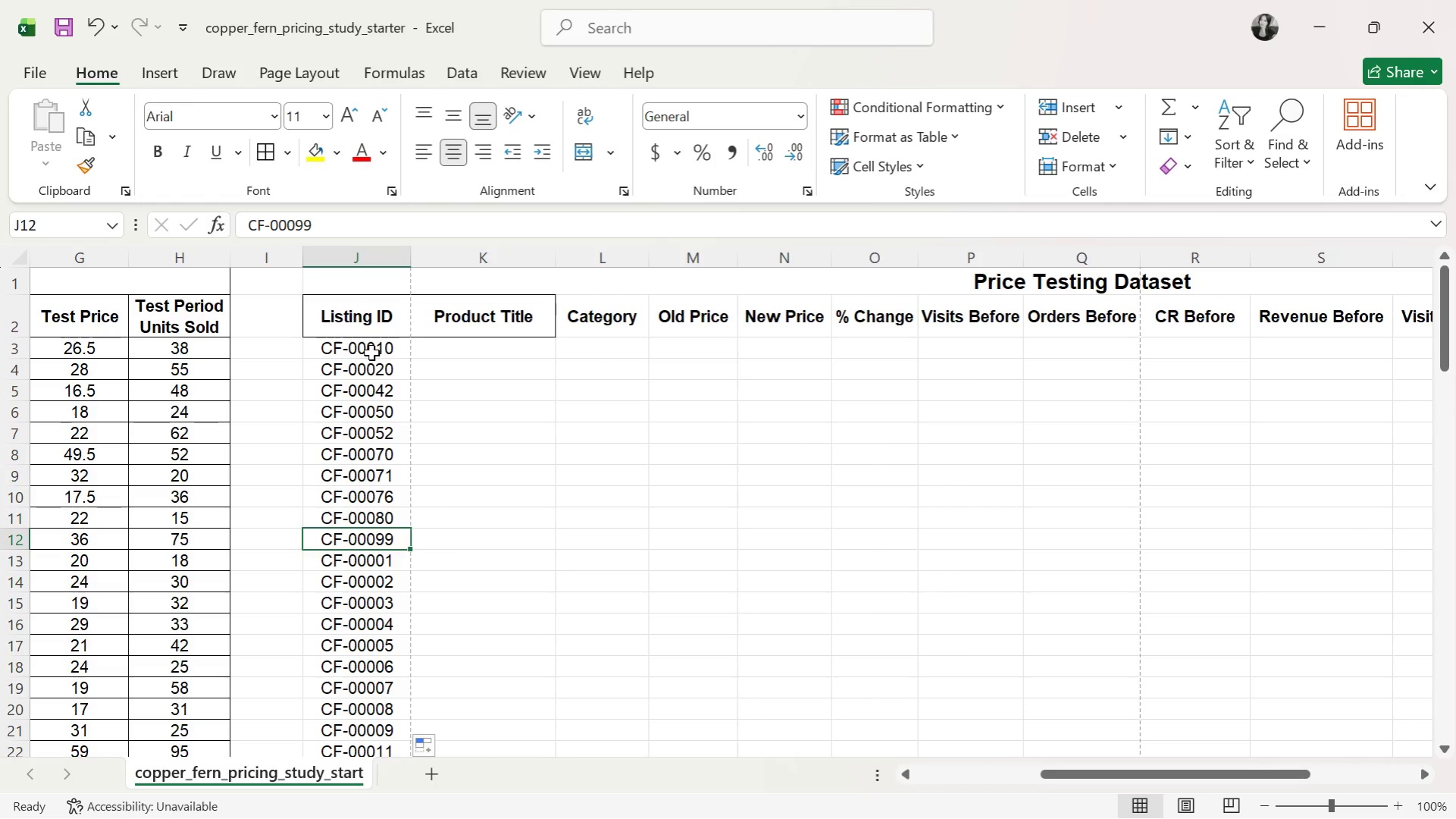 
key(ArrowDown)
 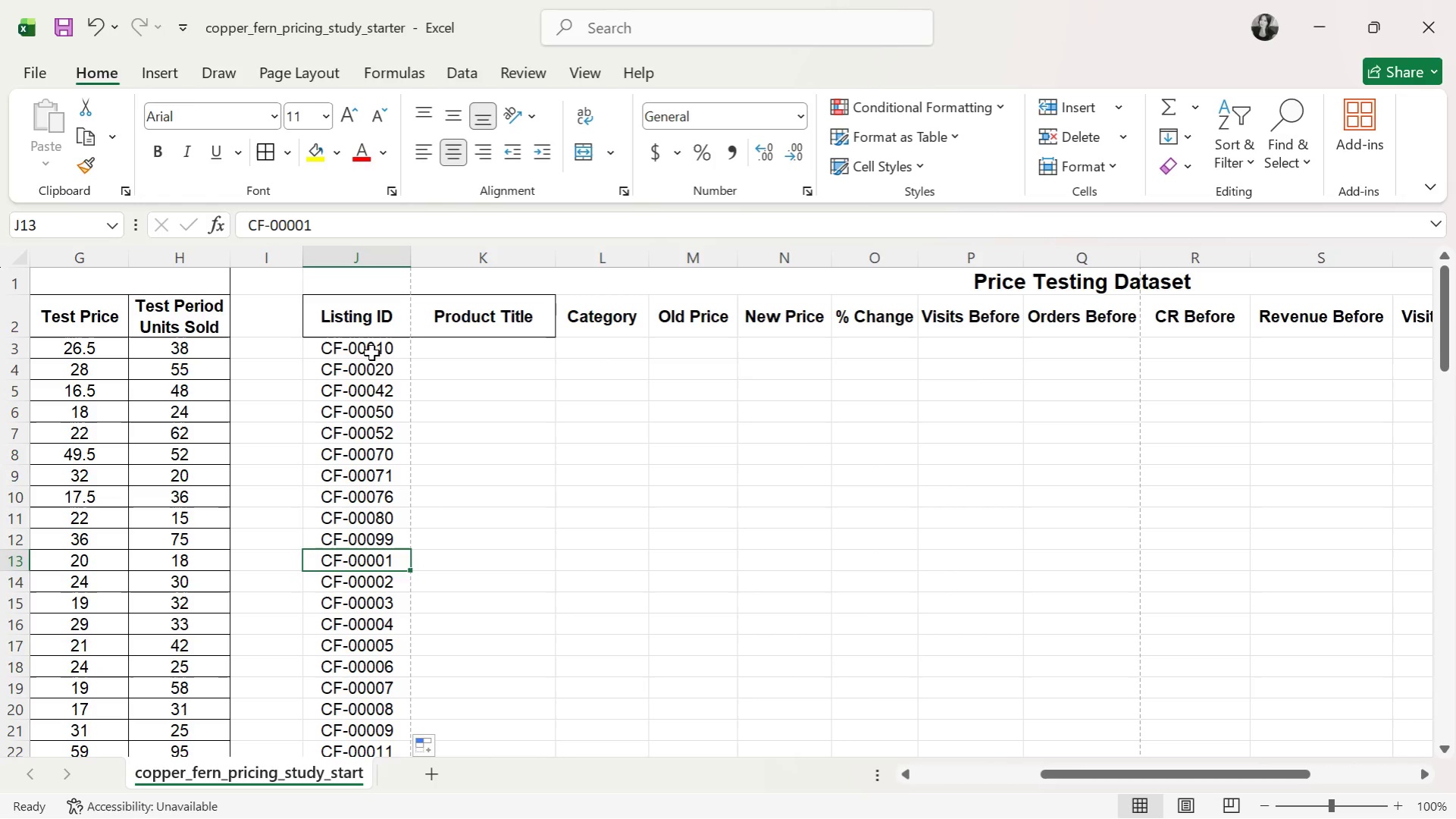 
key(ArrowDown)
 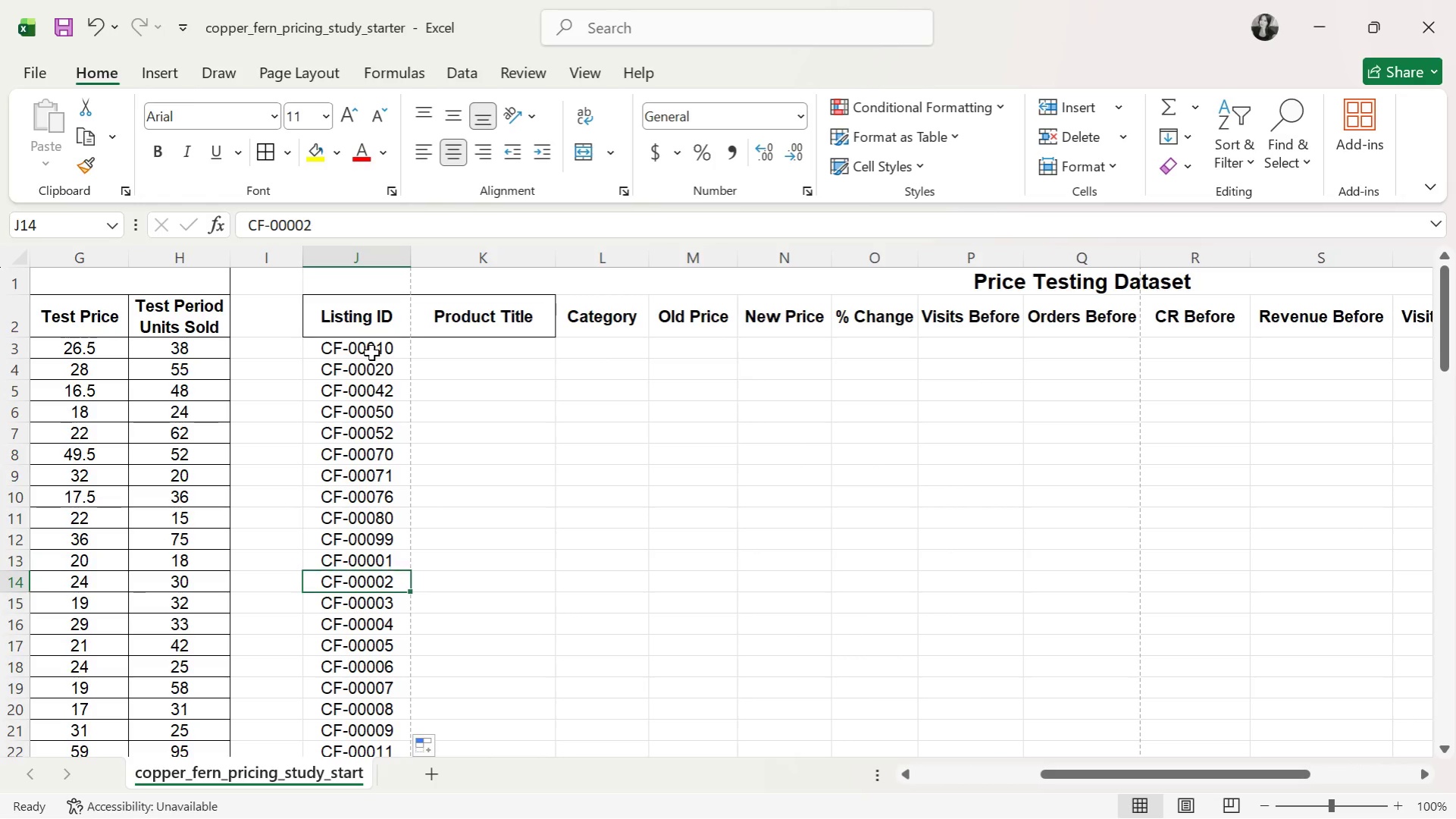 
key(ArrowDown)
 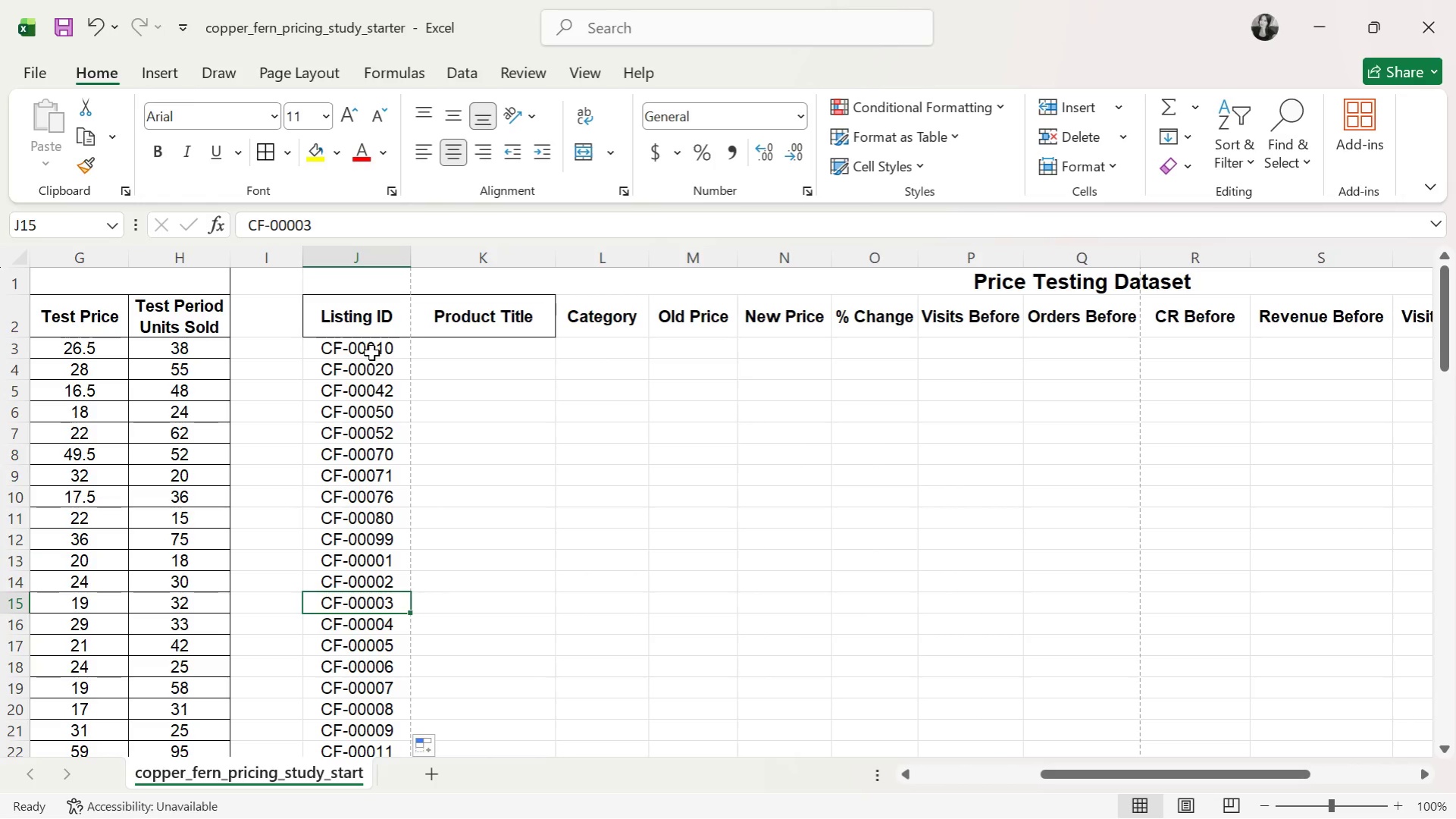 
key(ArrowDown)
 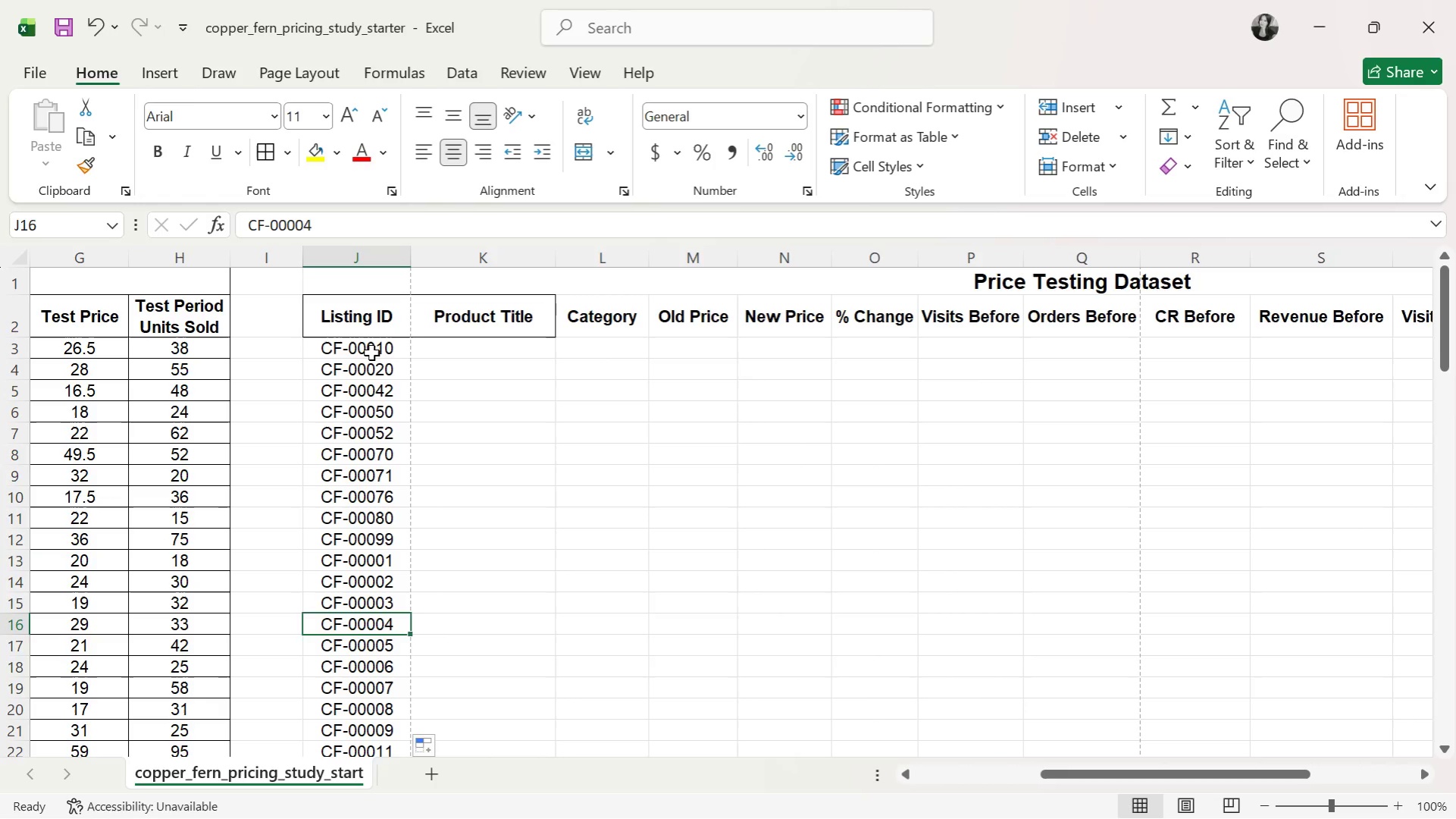 
key(ArrowDown)
 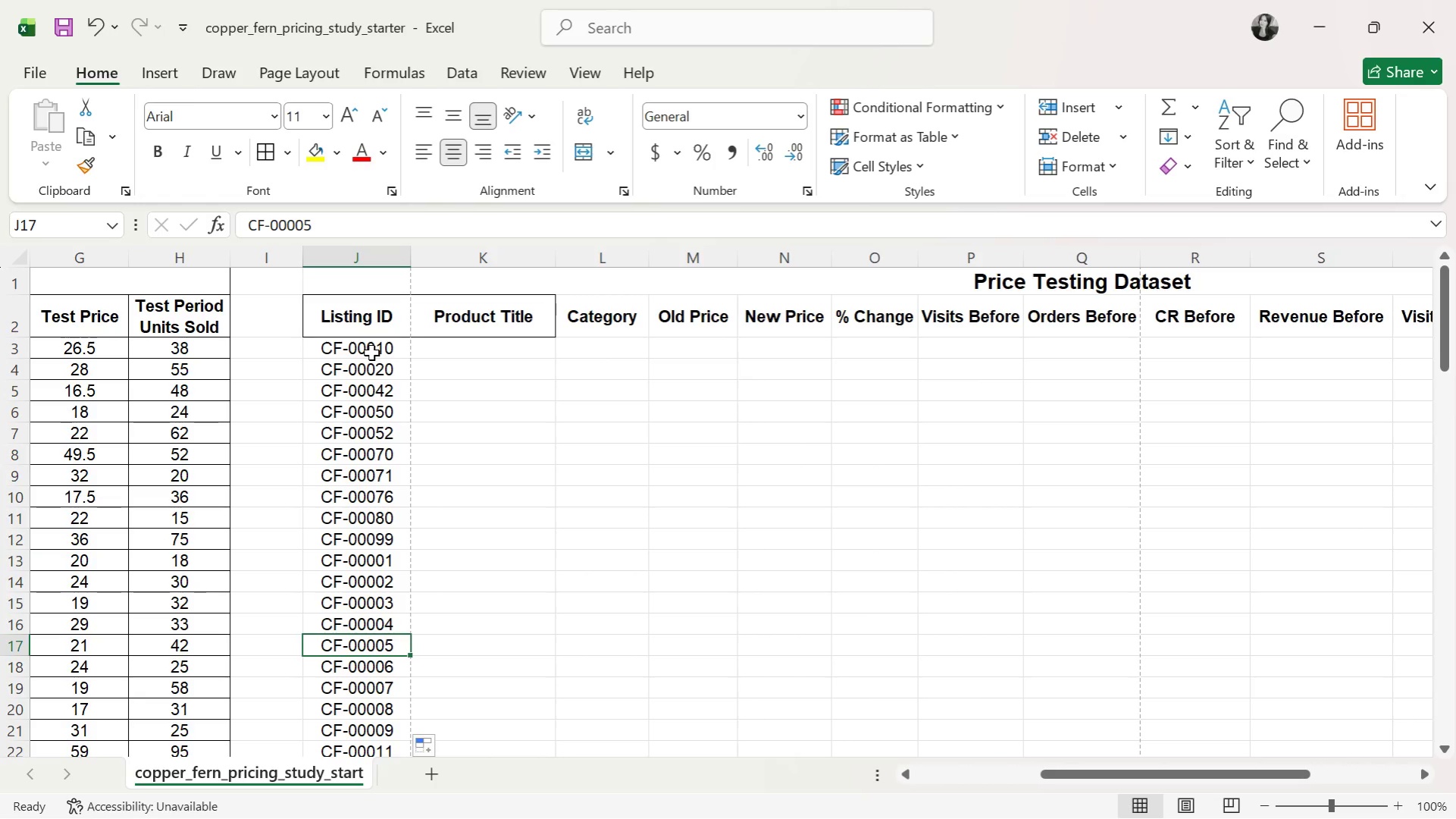 
key(ArrowDown)
 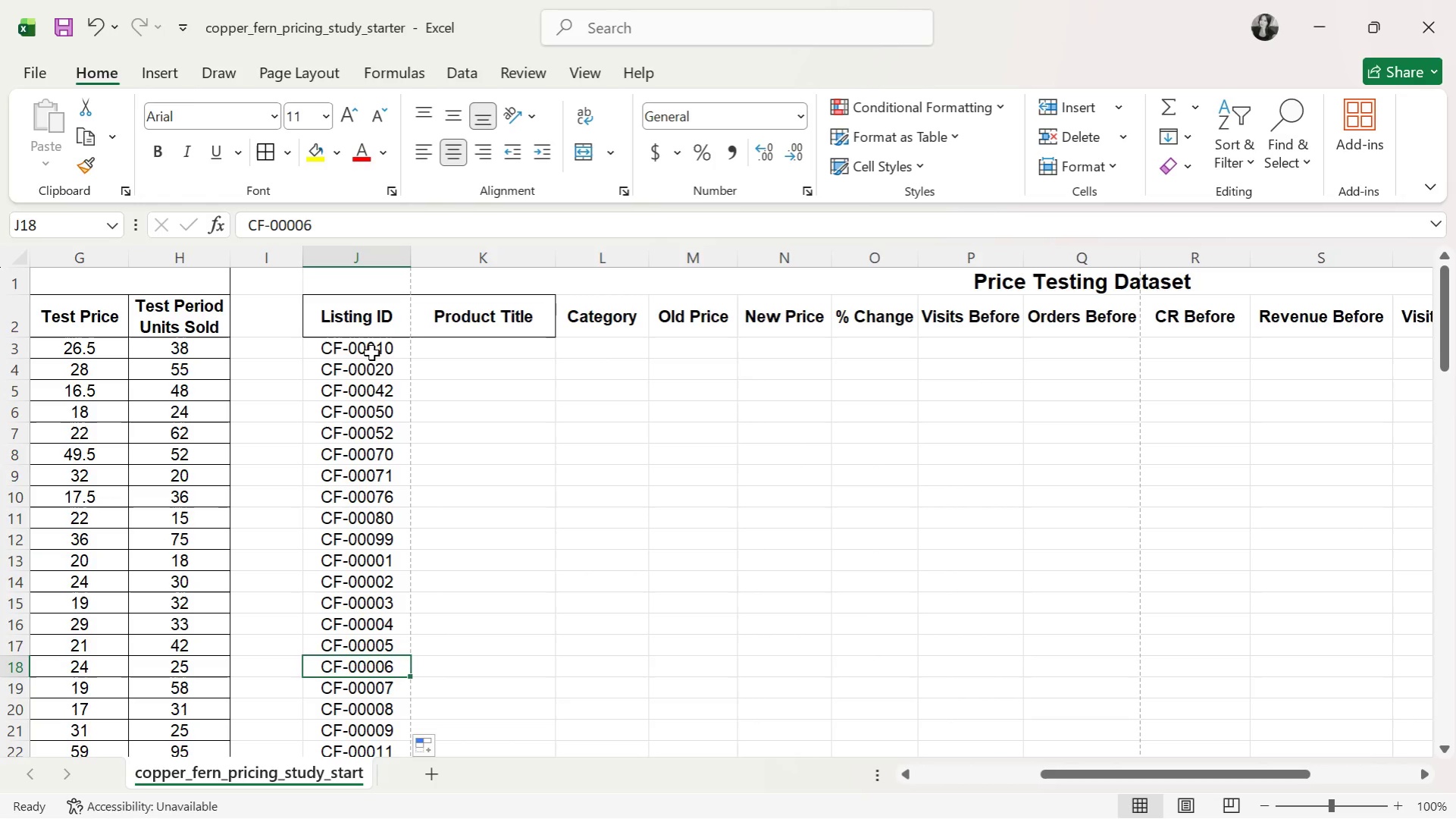 
key(ArrowDown)
 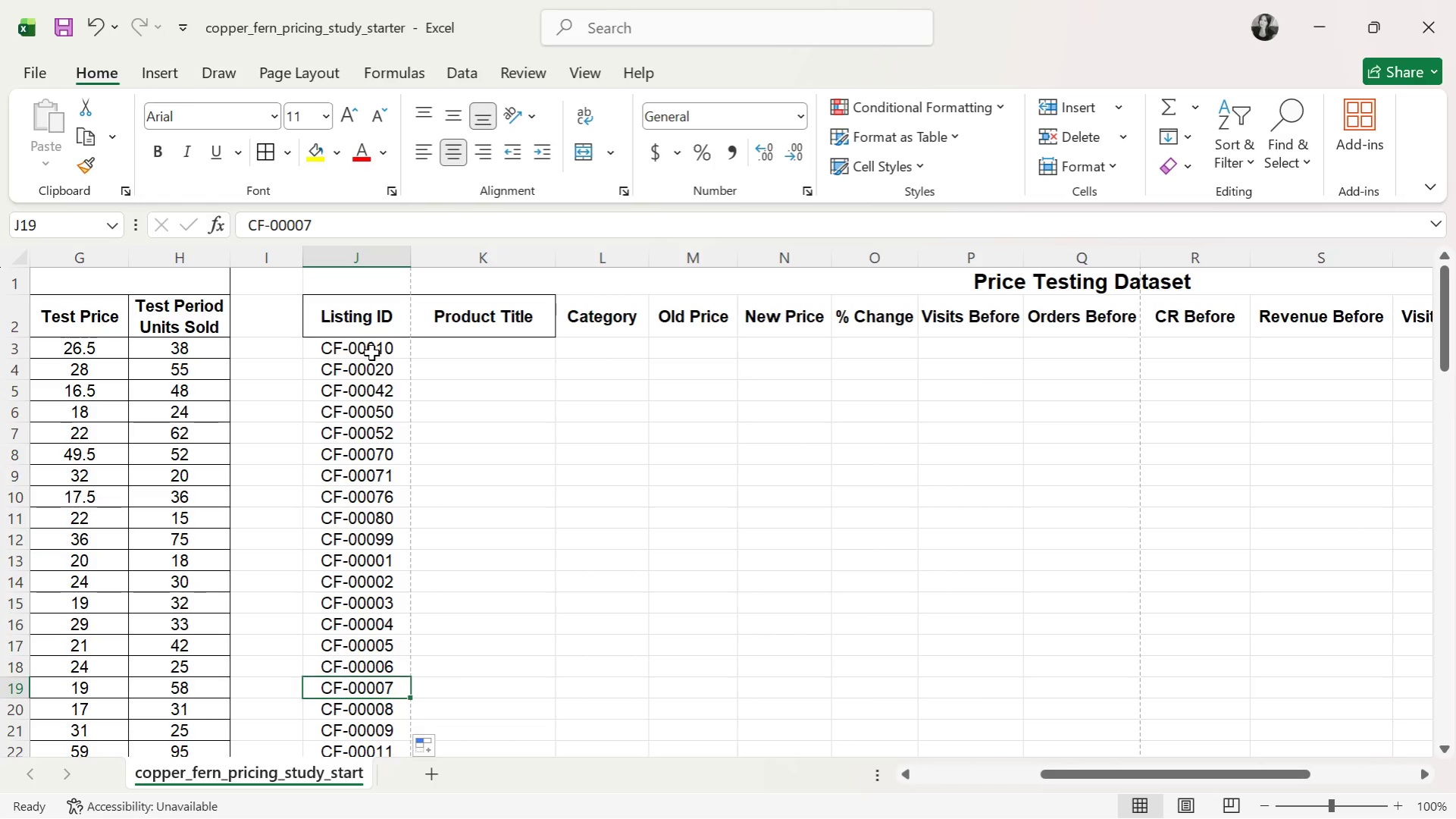 
key(ArrowDown)
 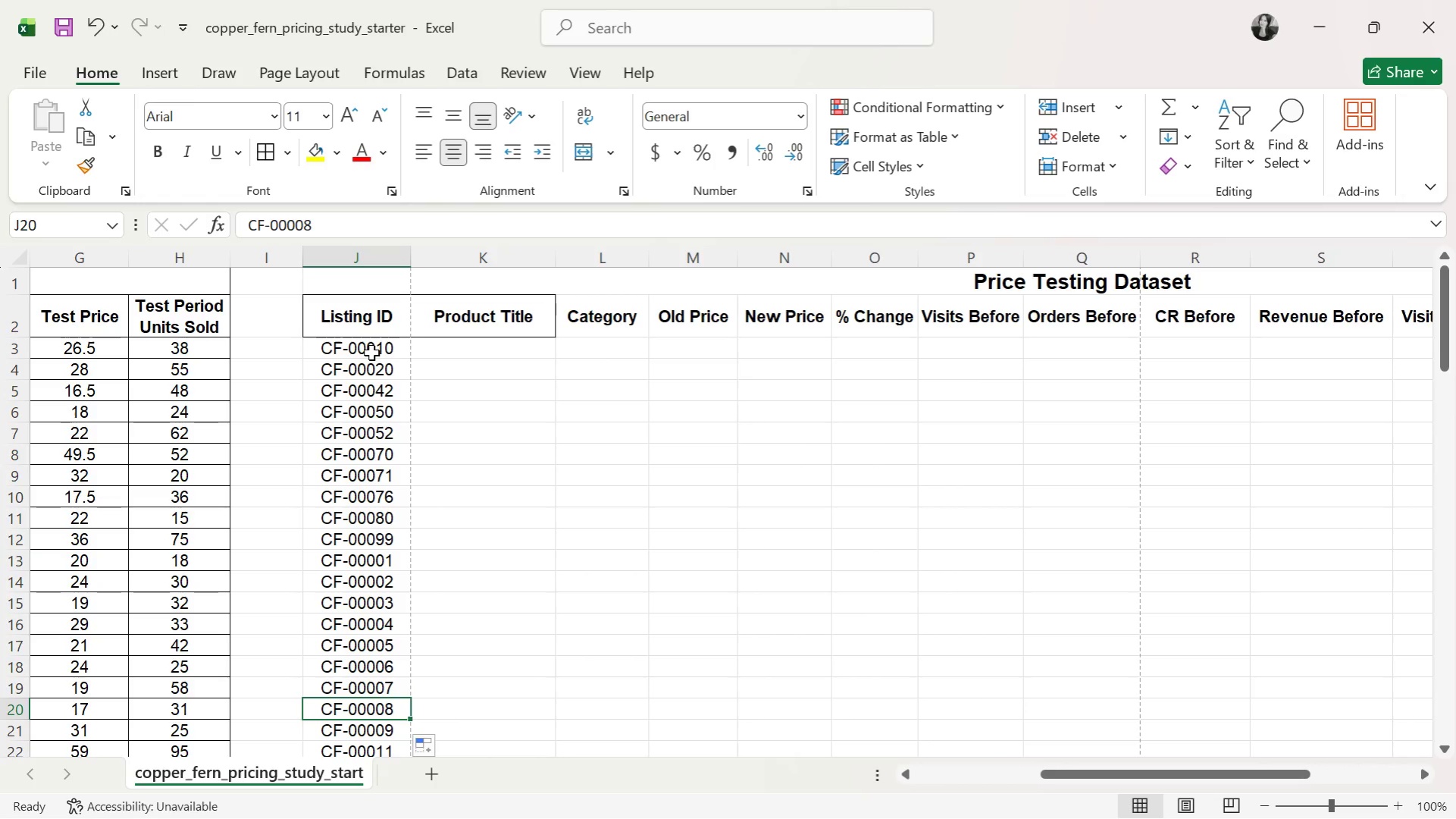 
key(ArrowDown)
 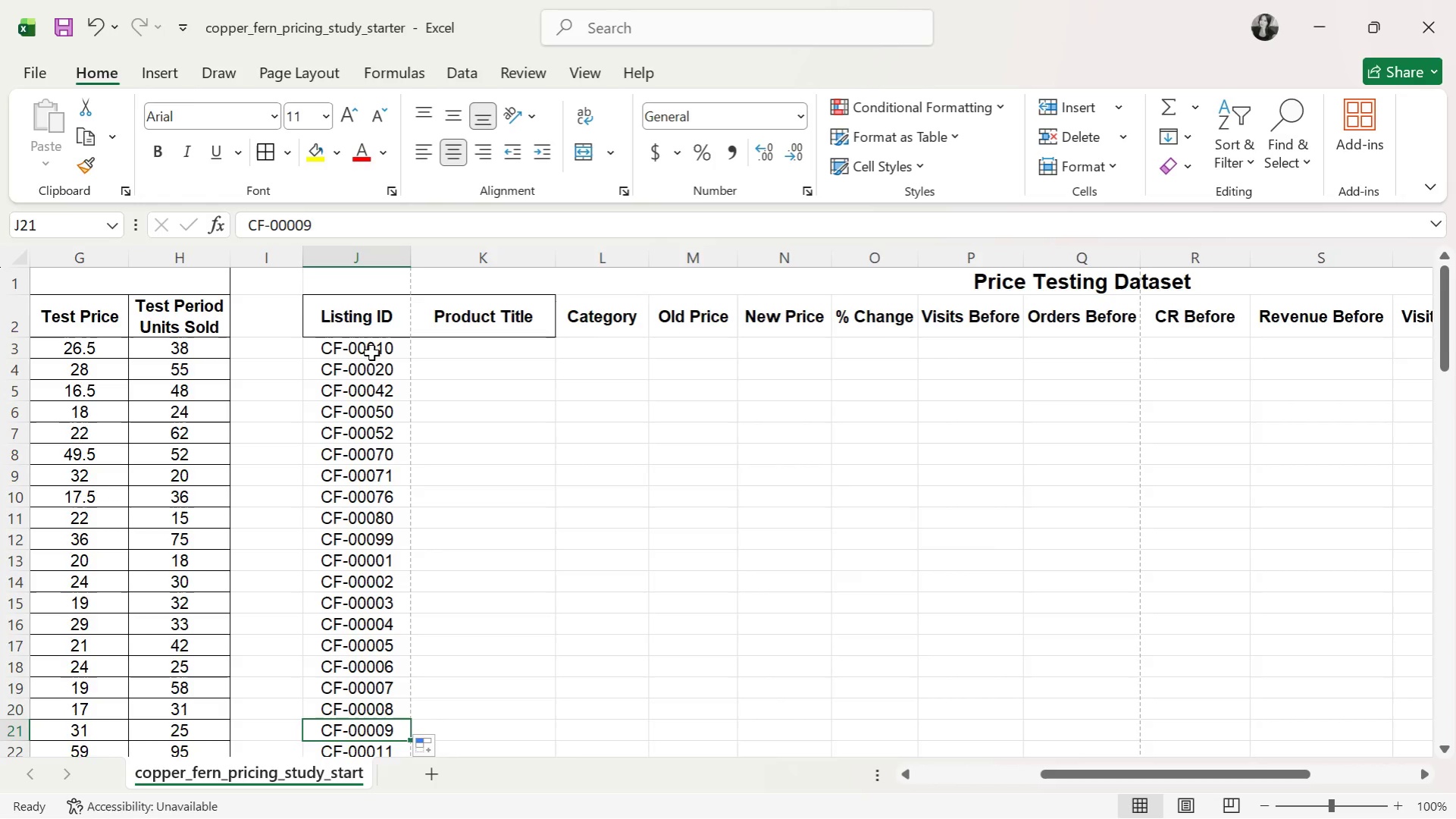 
key(ArrowDown)
 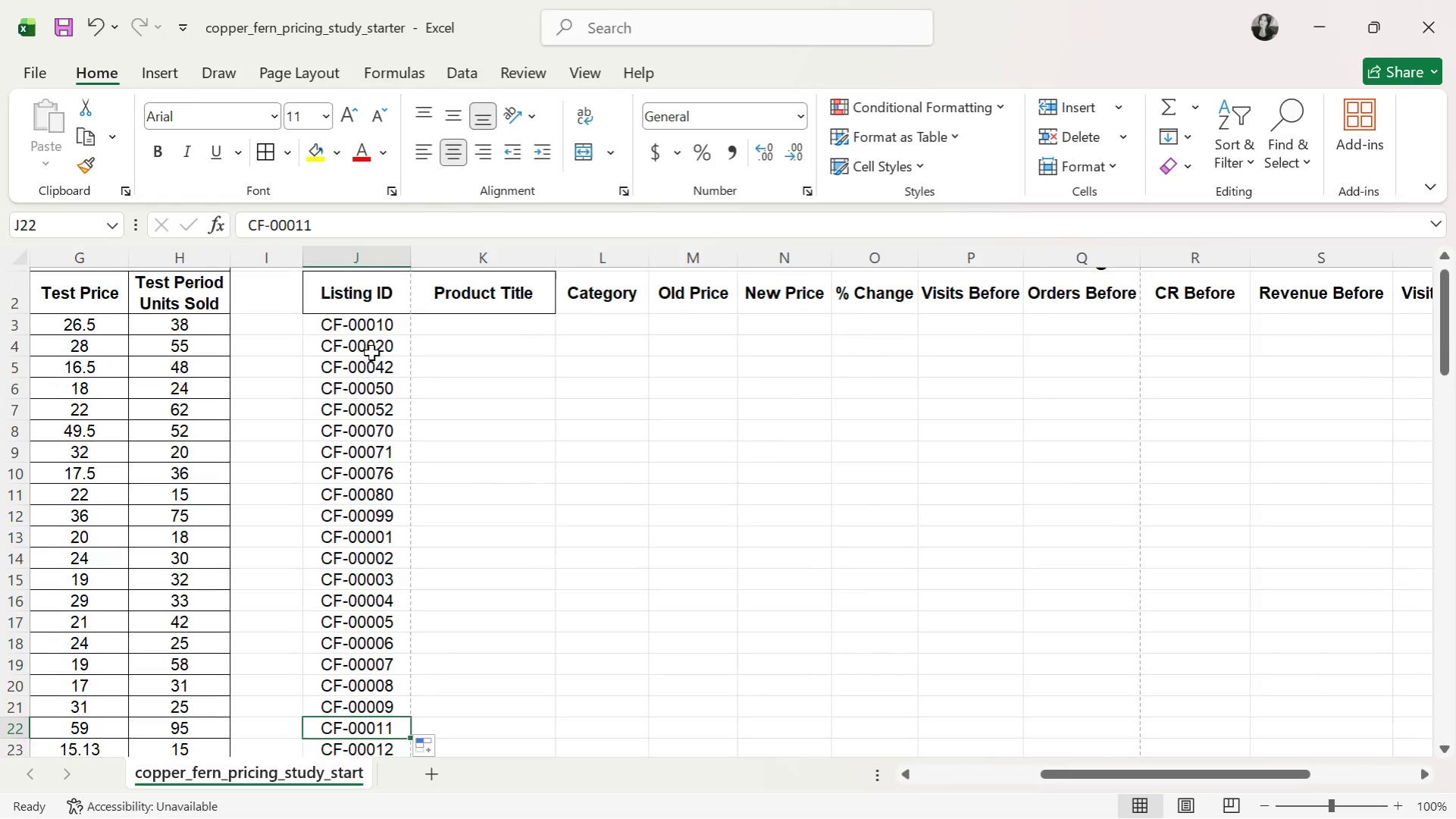 
key(ArrowDown)
 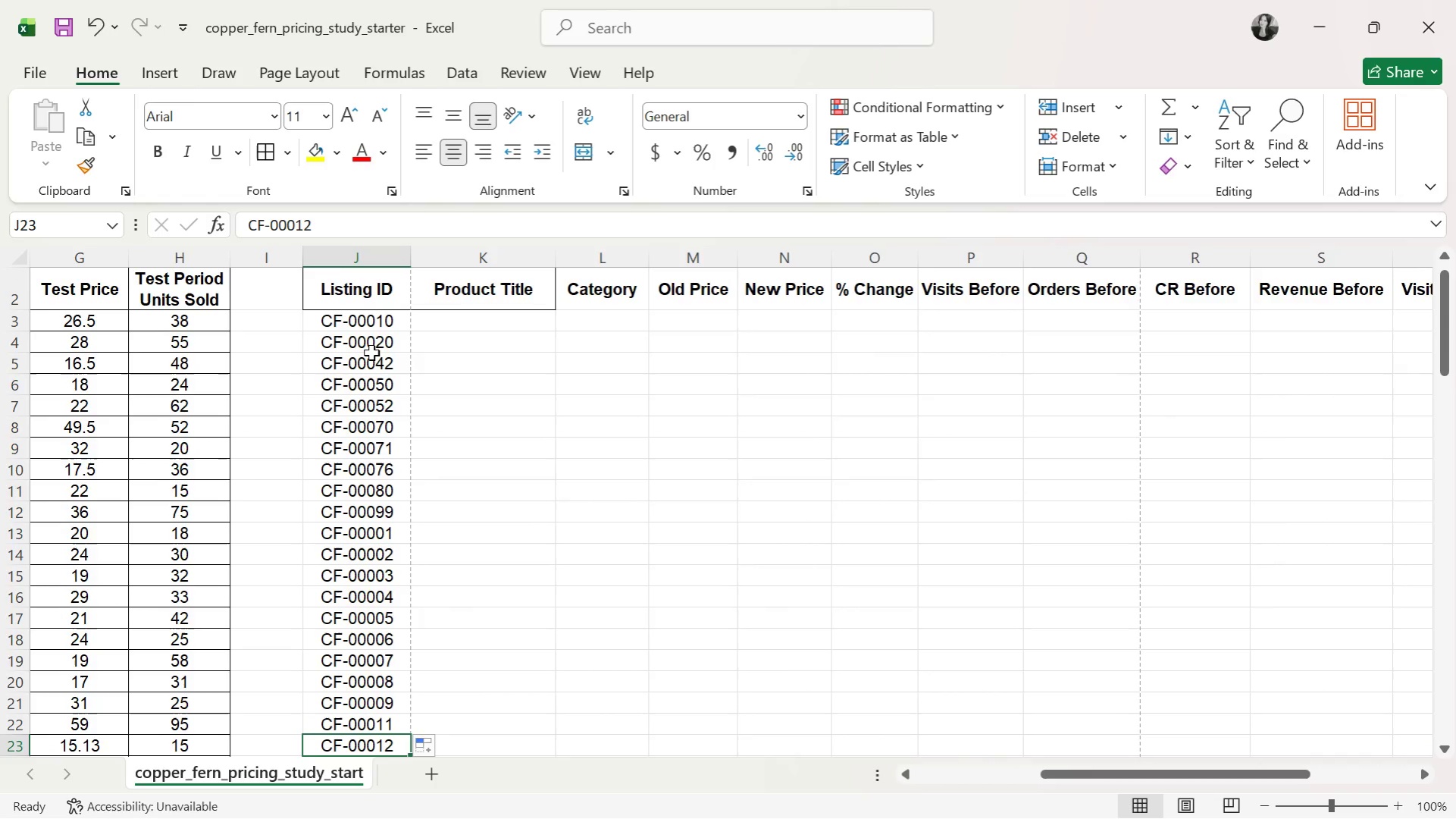 
key(ArrowDown)
 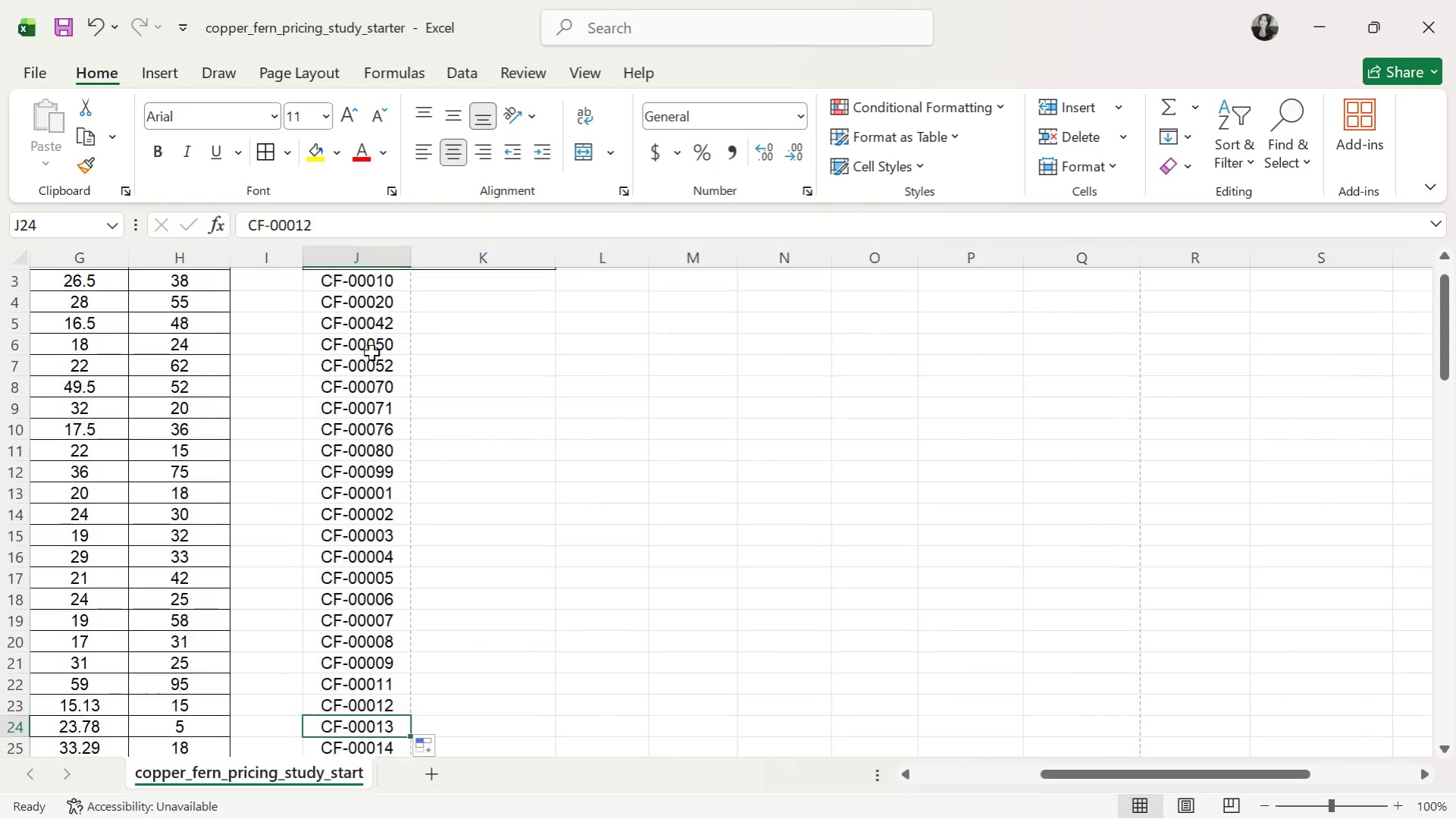 
key(ArrowDown)
 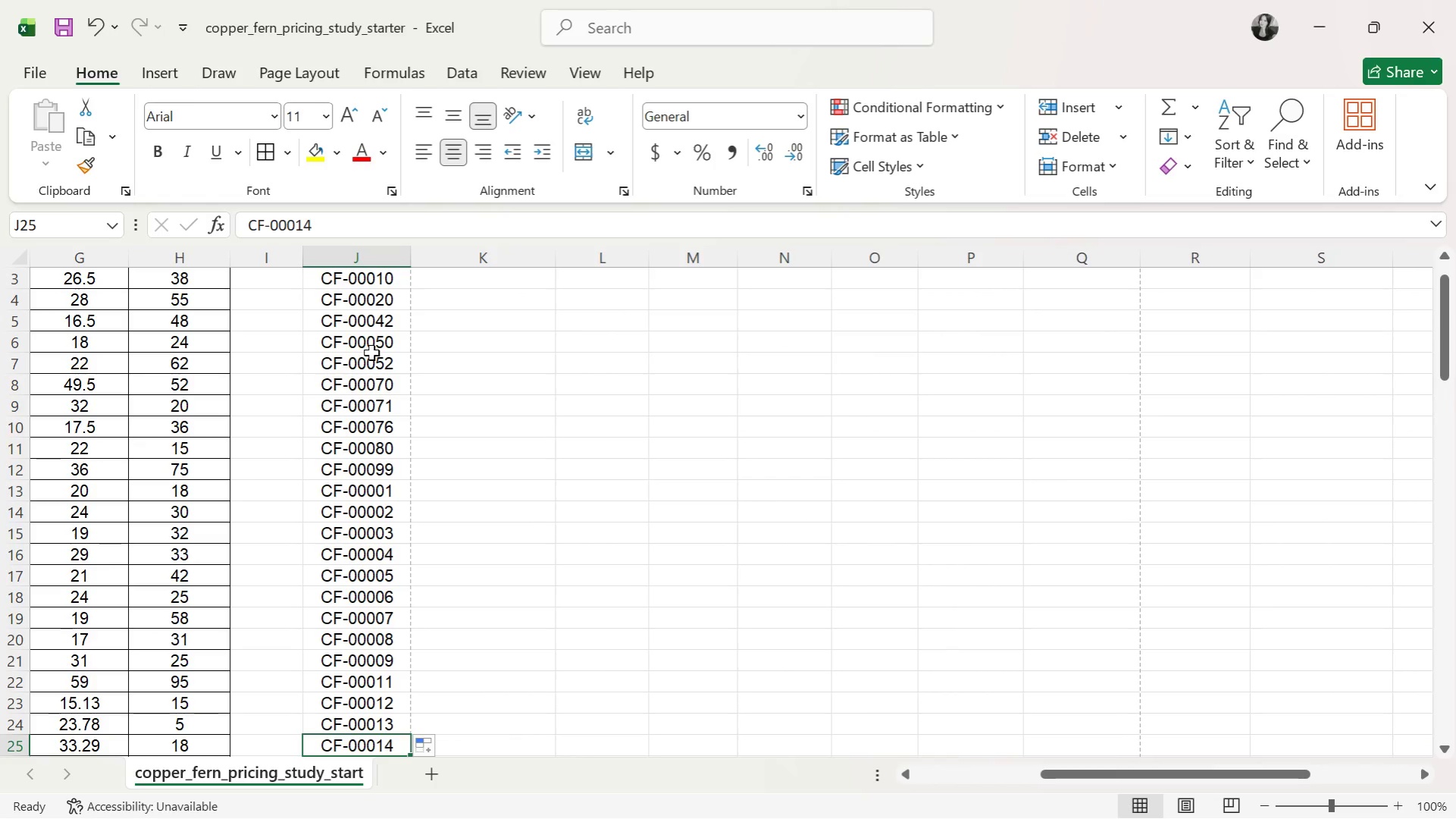 
key(ArrowDown)
 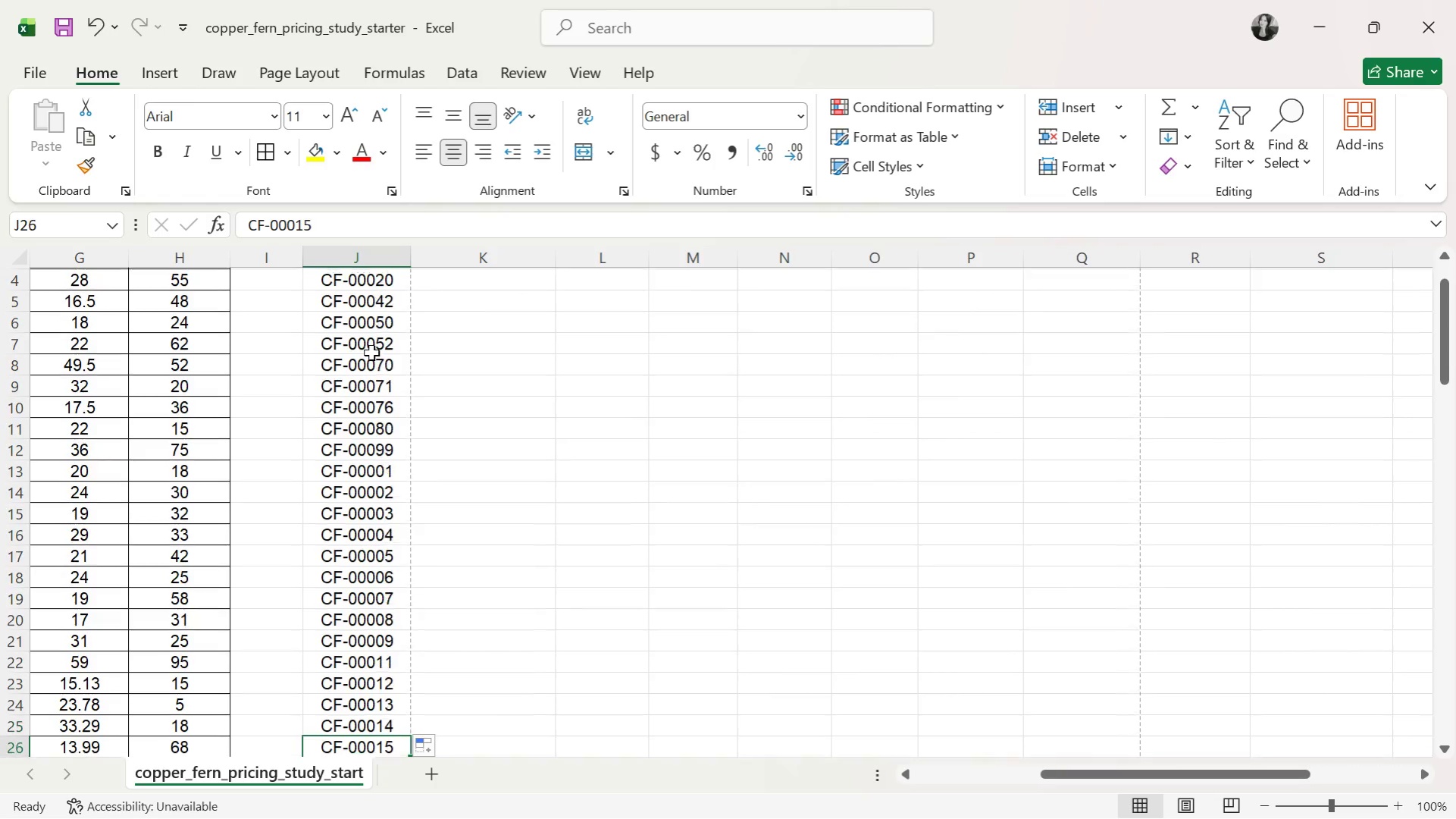 
key(ArrowDown)
 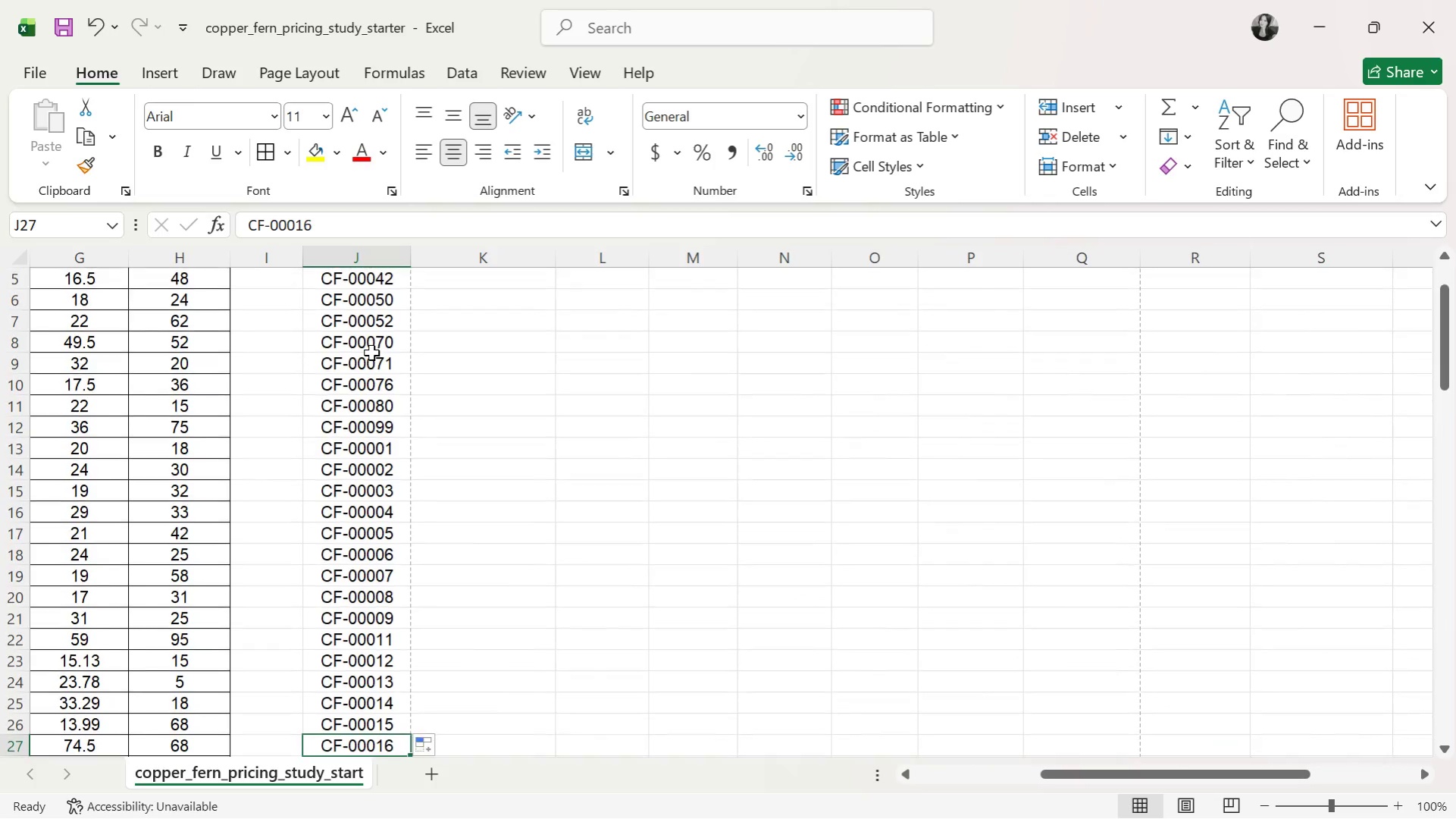 
key(ArrowDown)
 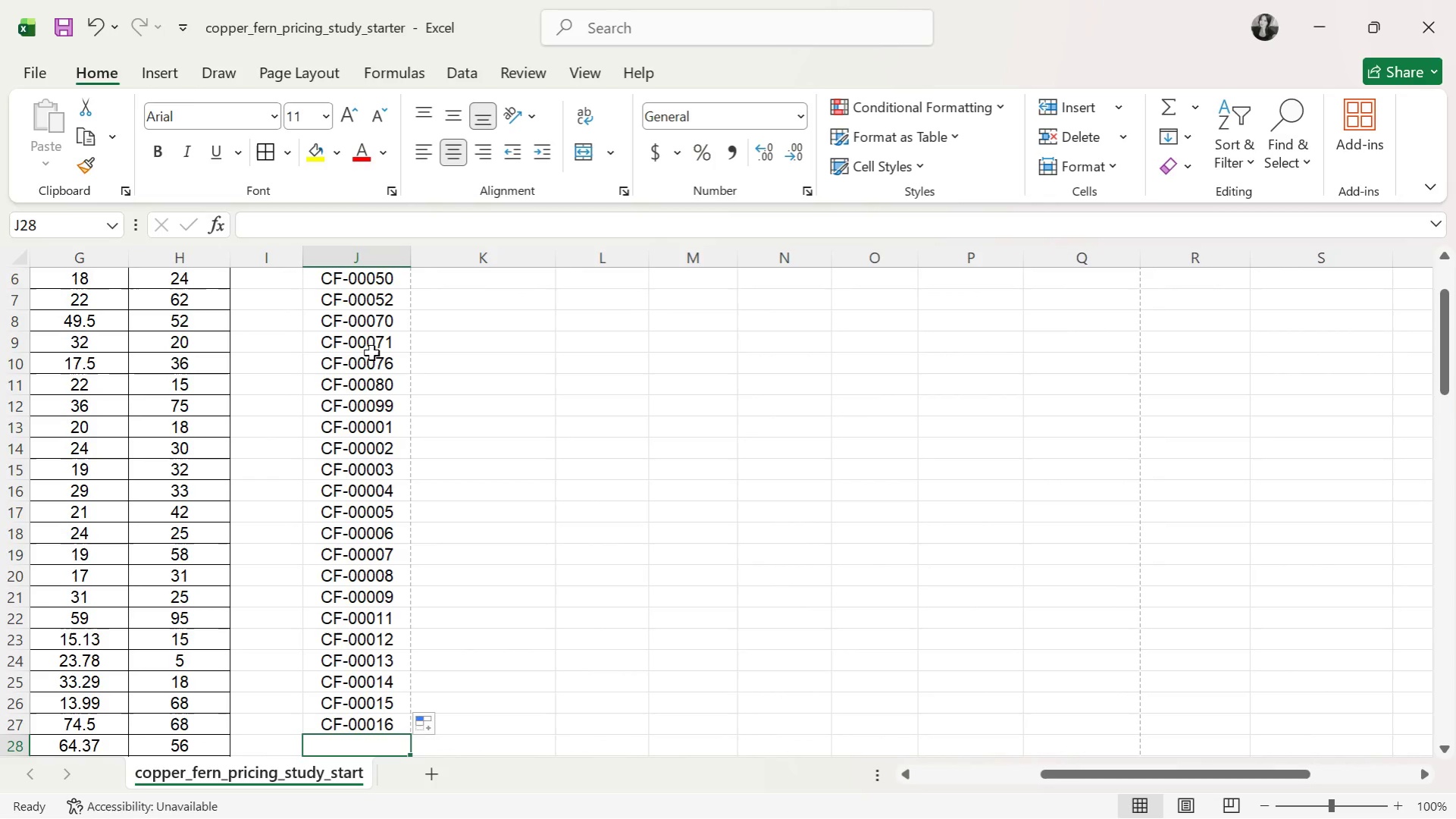 
key(ArrowUp)
 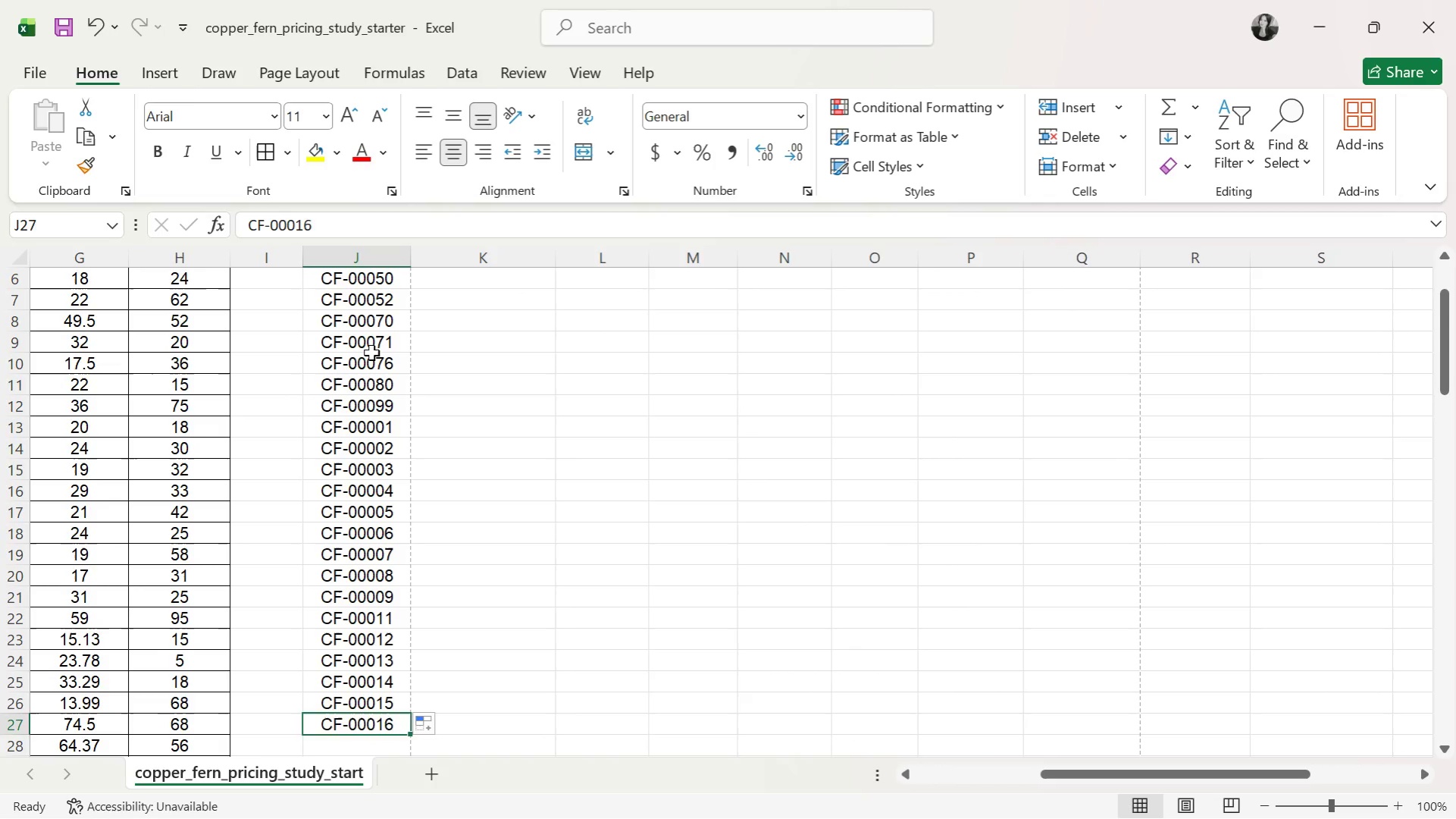 
key(ArrowUp)
 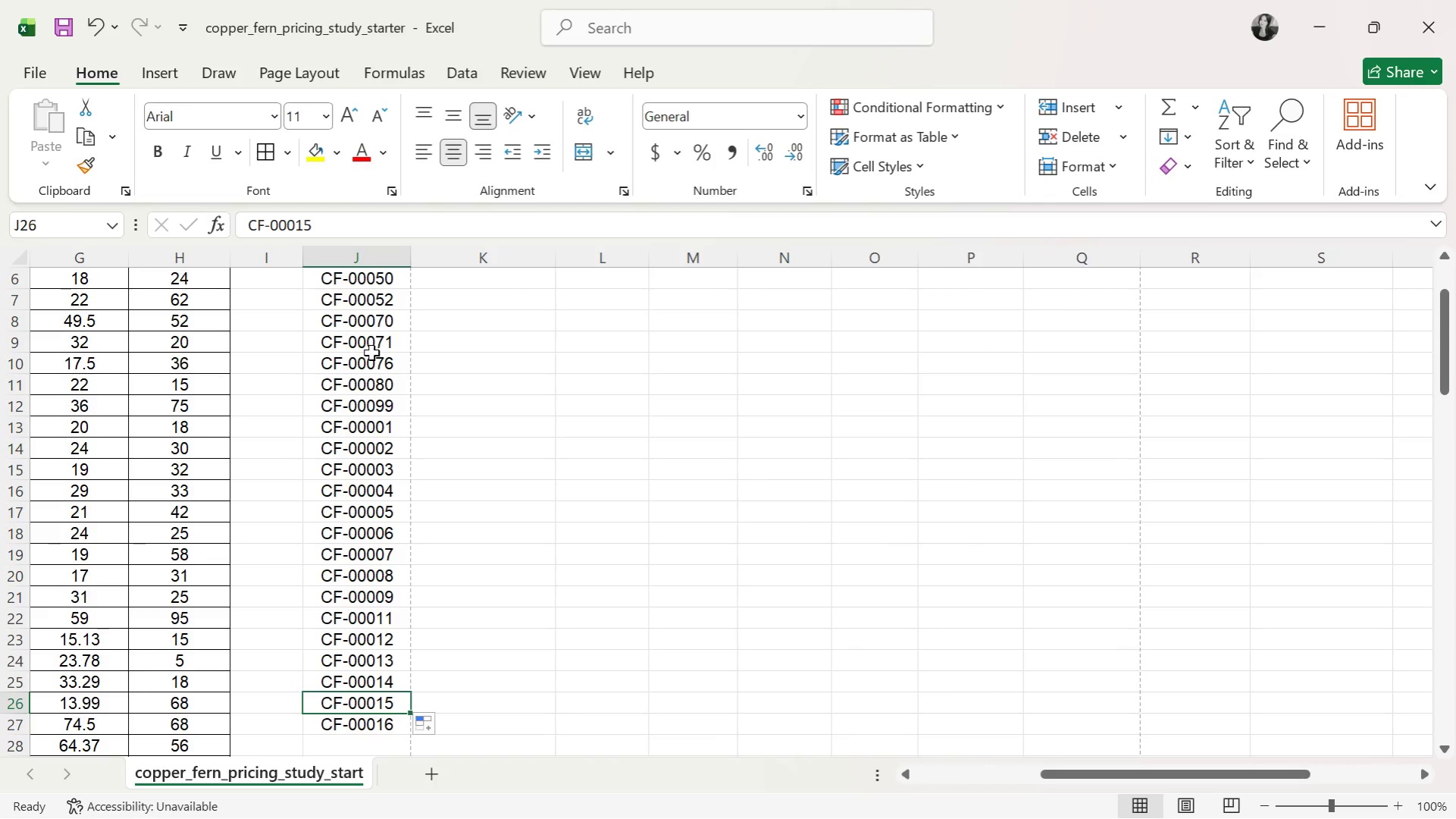 
key(ArrowUp)
 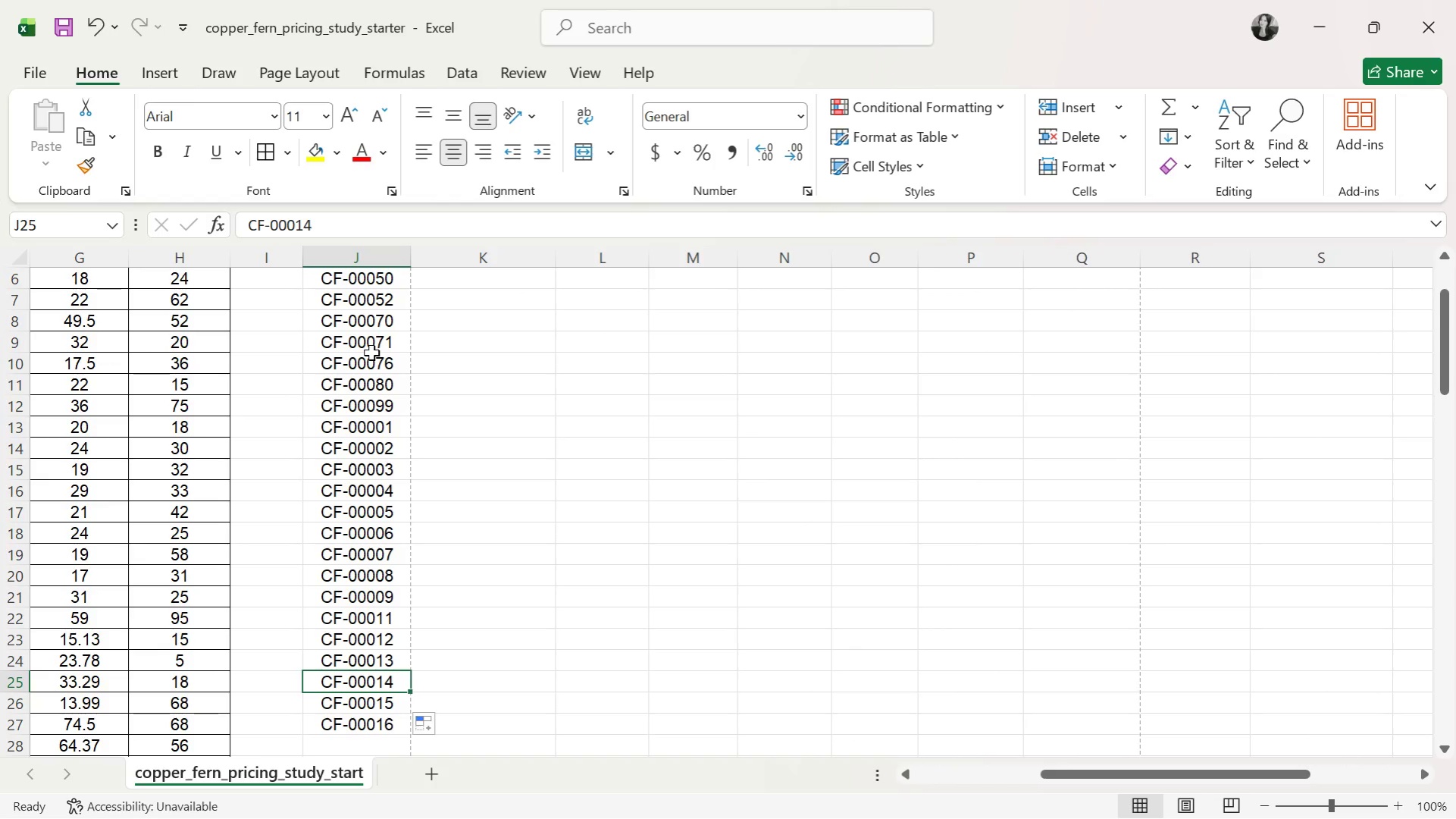 
key(ArrowUp)
 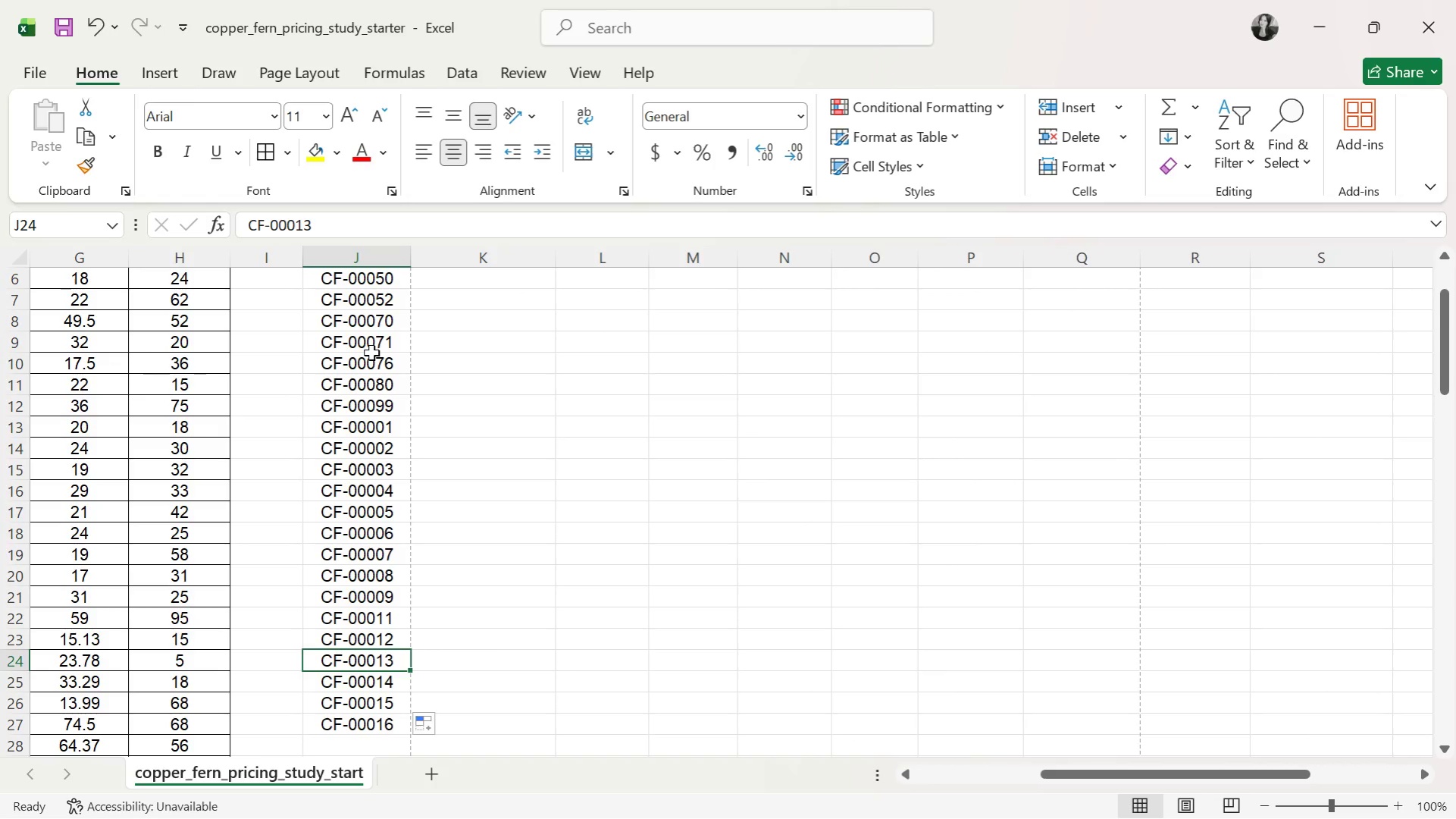 
key(ArrowUp)
 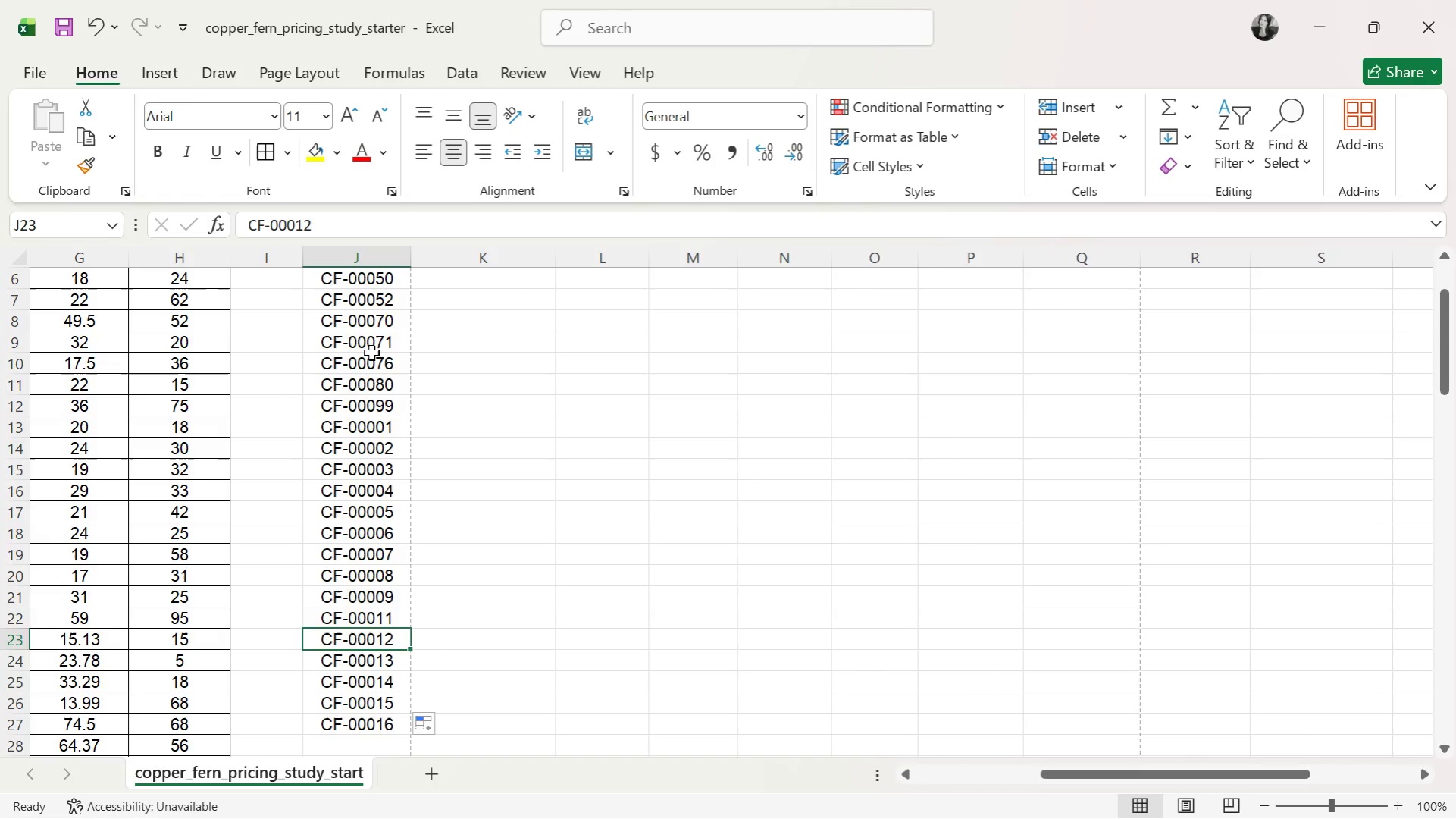 
key(ArrowUp)
 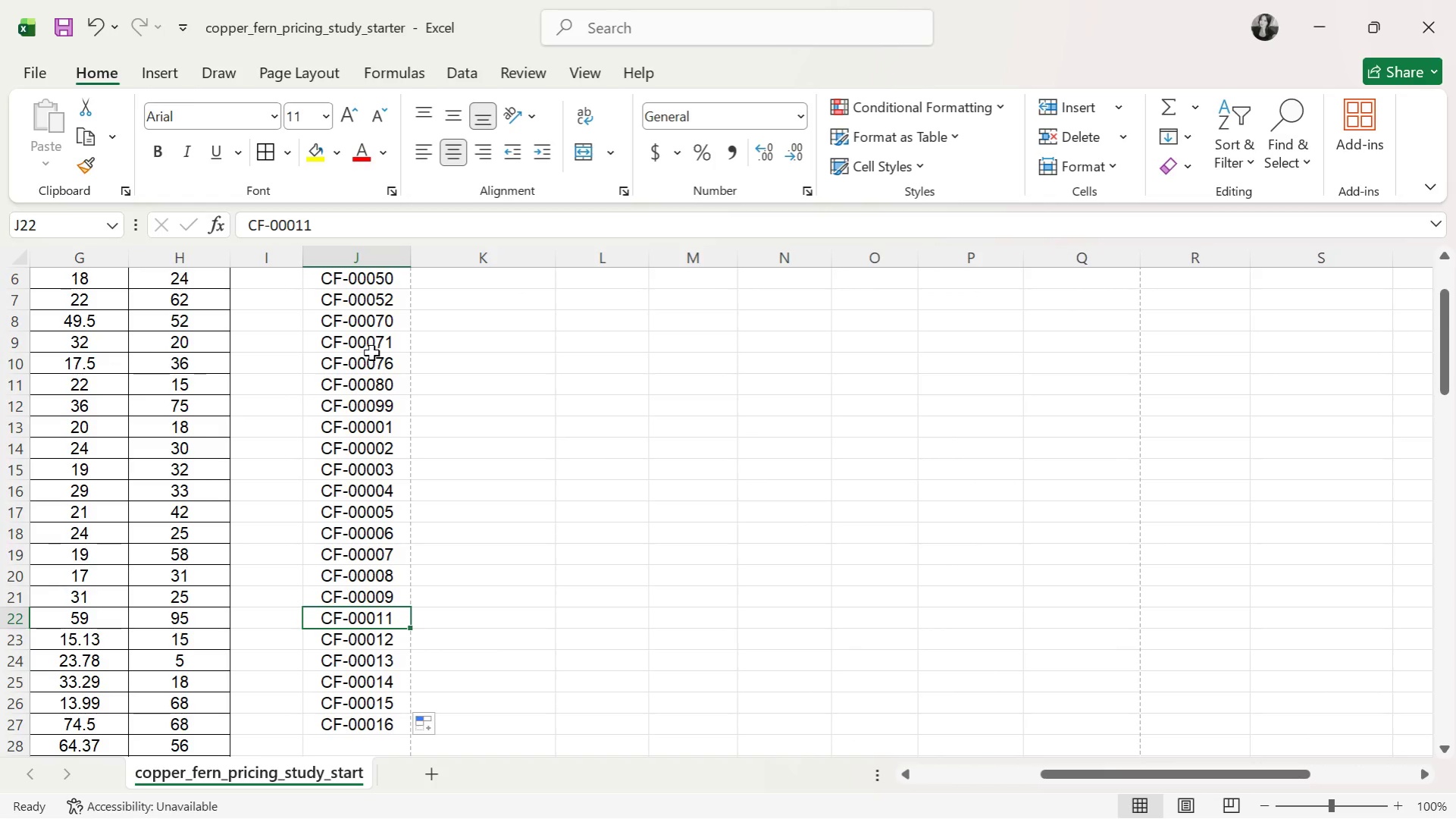 
key(ArrowUp)
 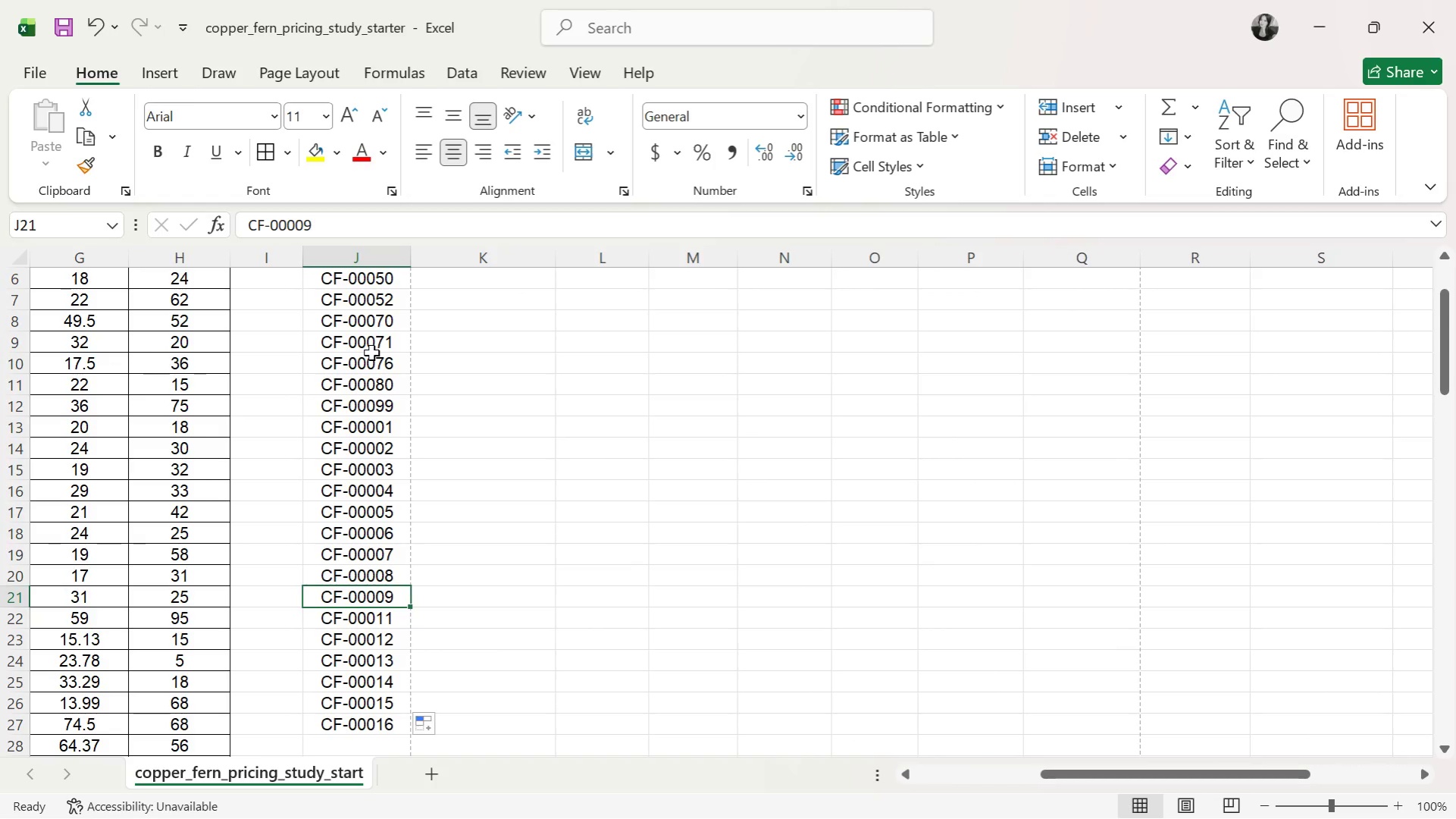 
key(ArrowUp)
 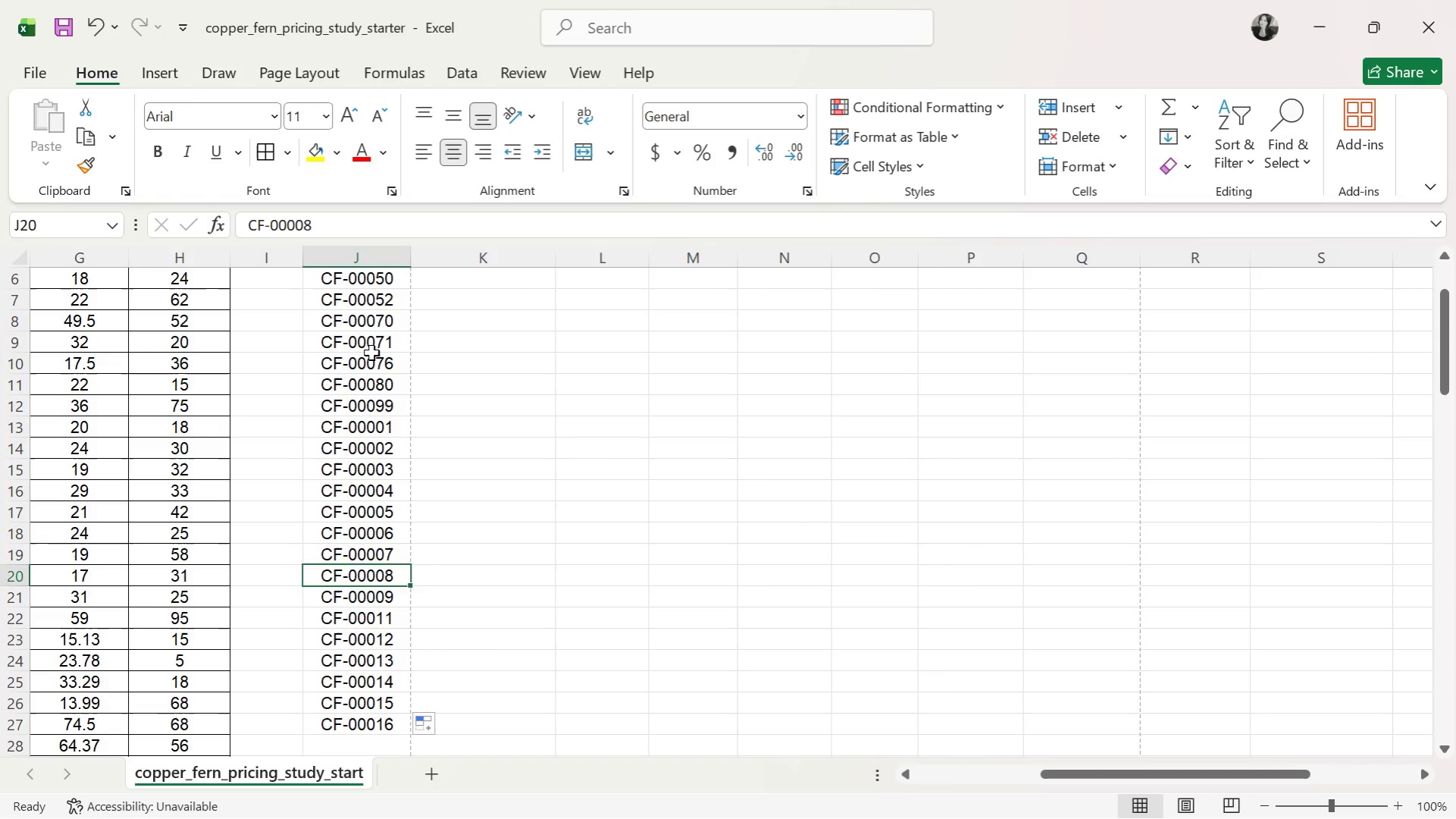 
key(ArrowUp)
 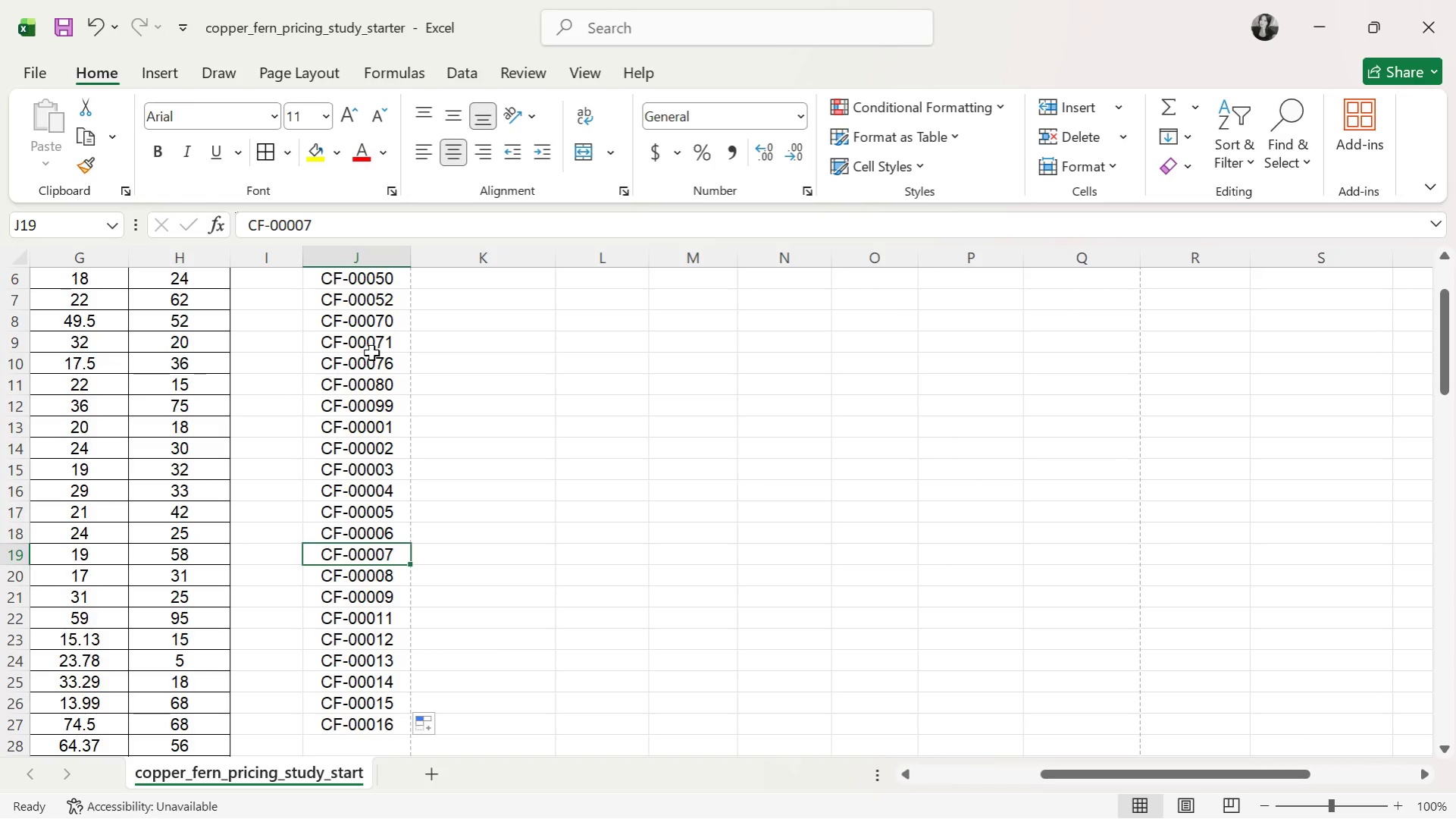 
key(ArrowUp)
 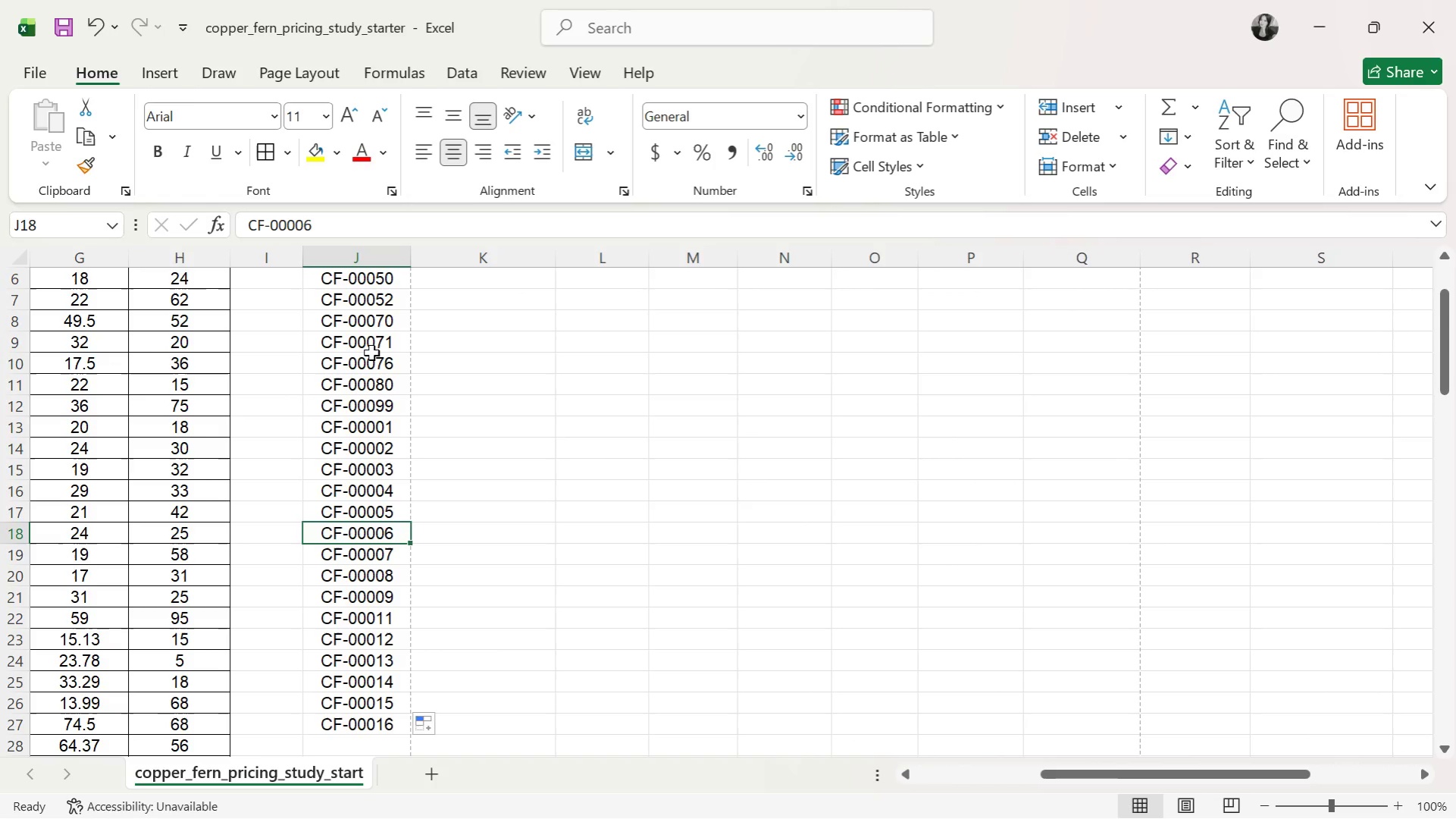 
key(ArrowUp)
 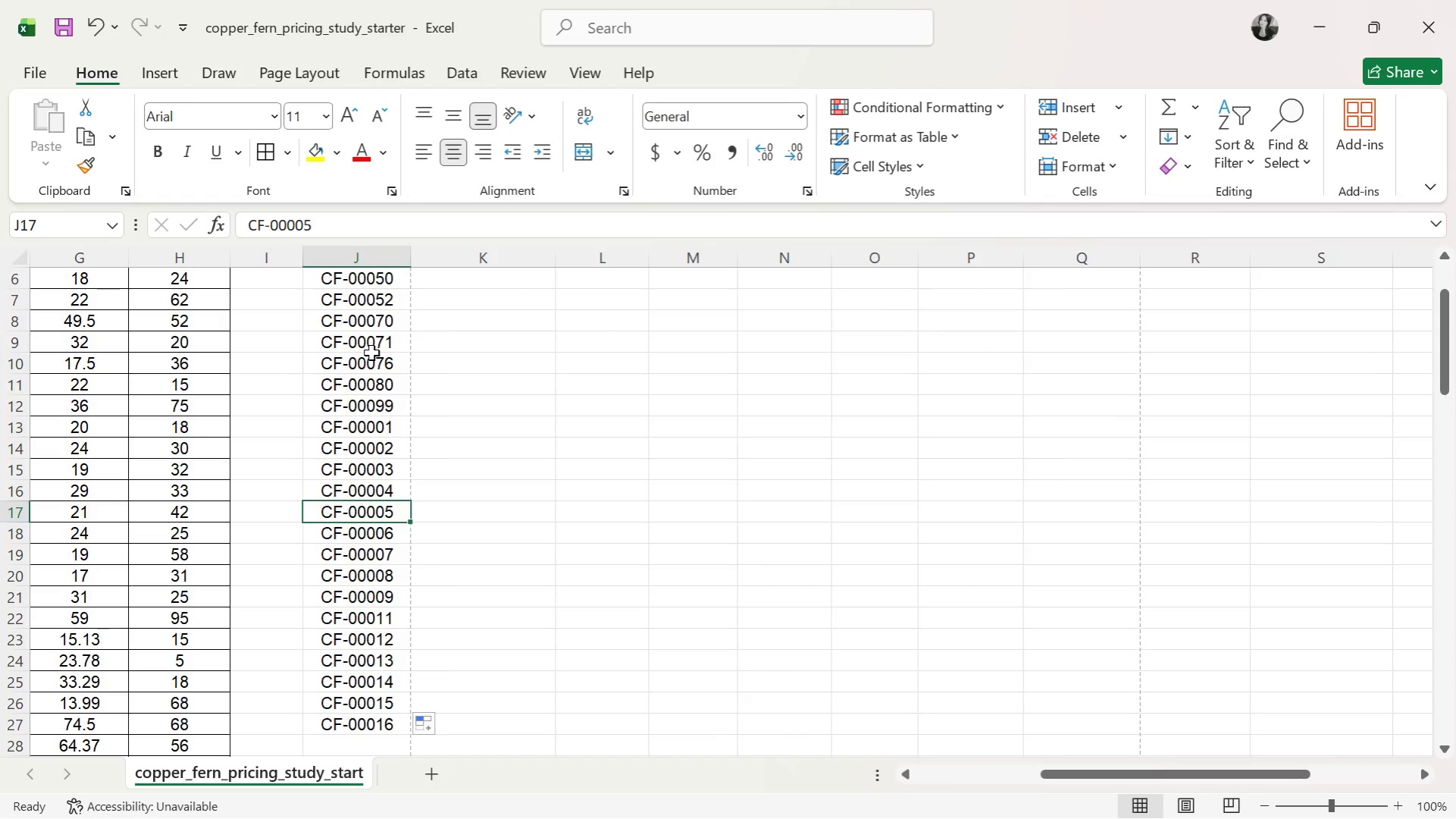 
key(ArrowUp)
 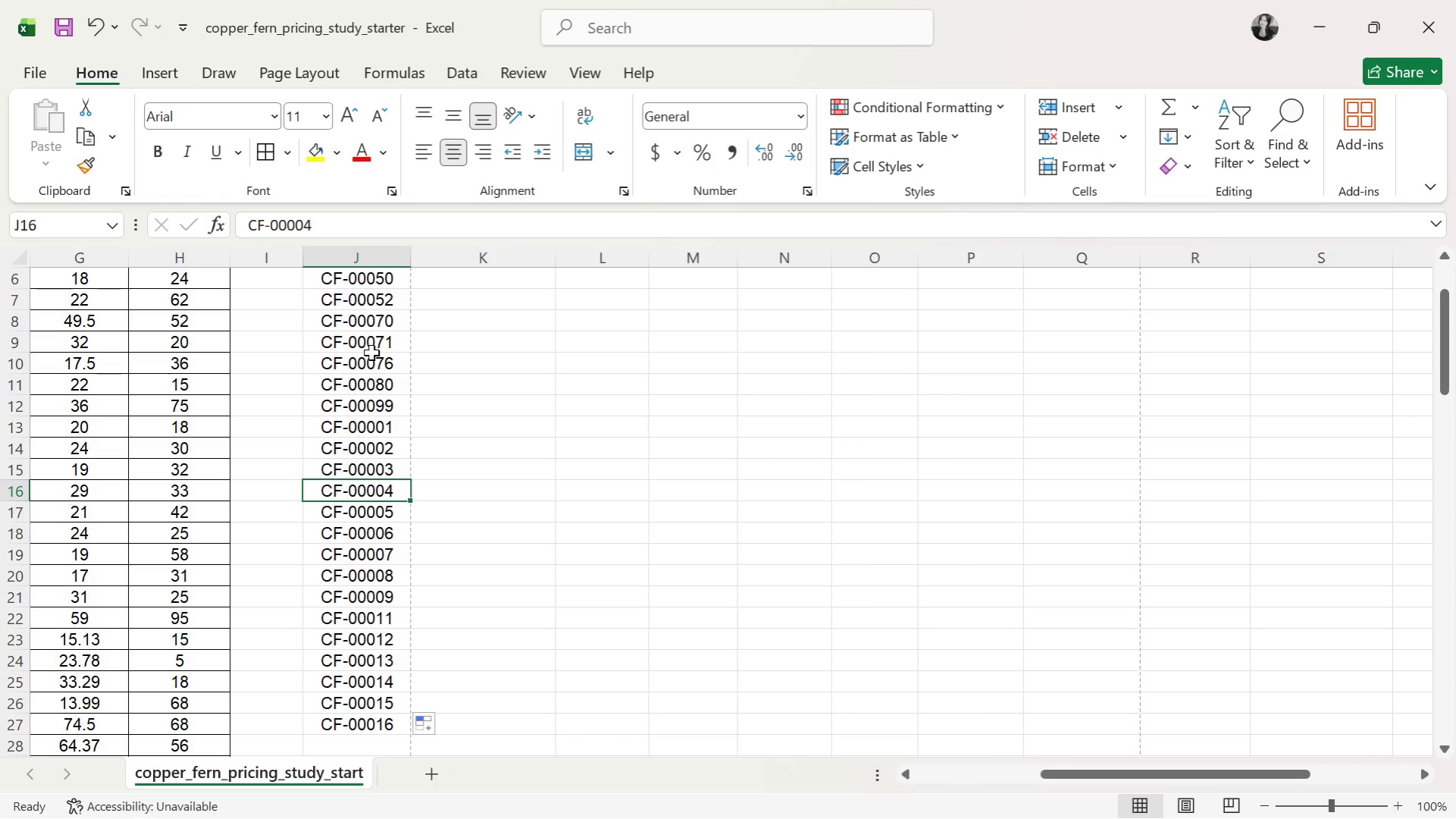 
key(ArrowUp)
 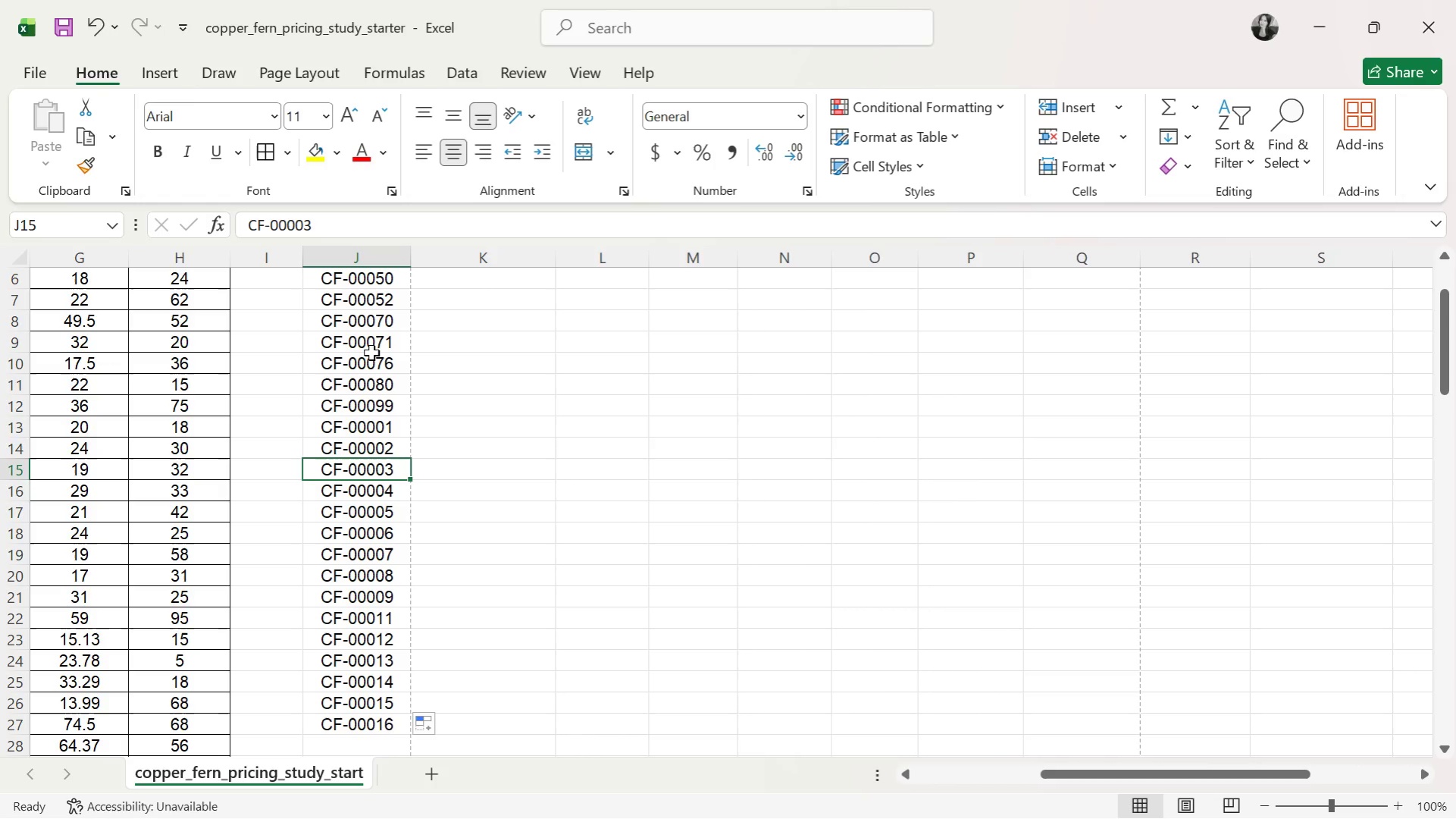 
key(ArrowUp)
 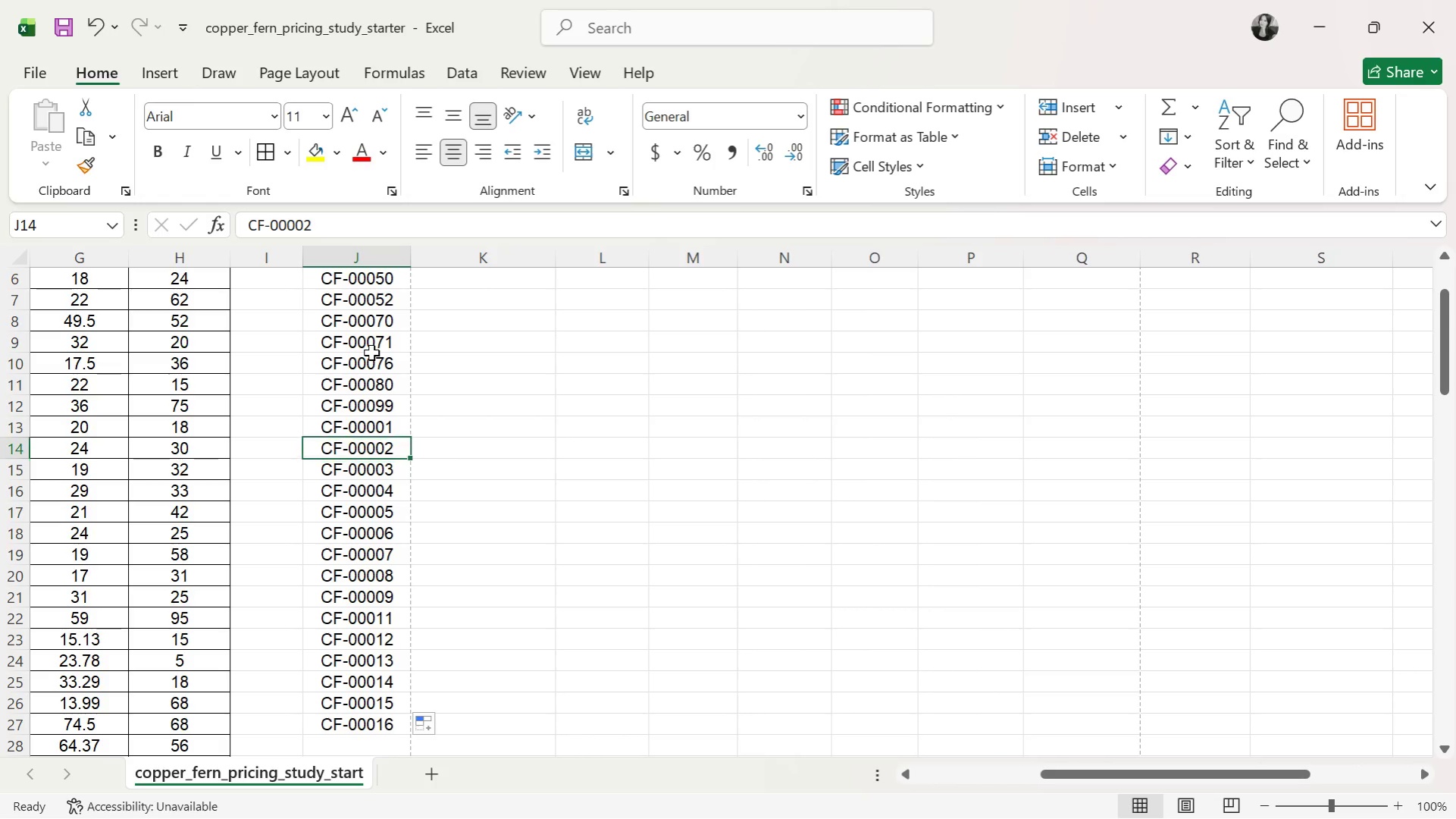 
key(ArrowUp)
 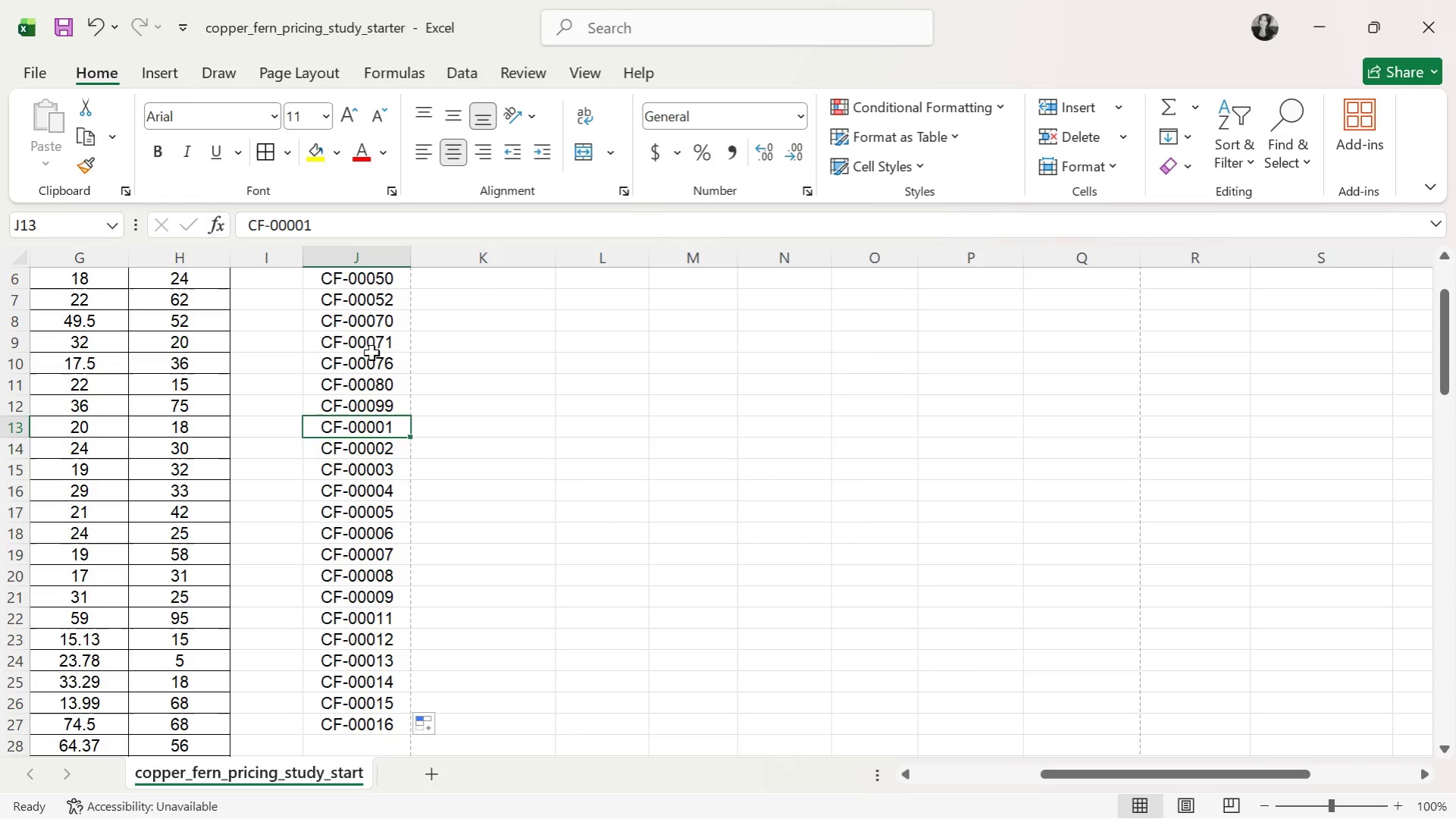 
key(ArrowUp)
 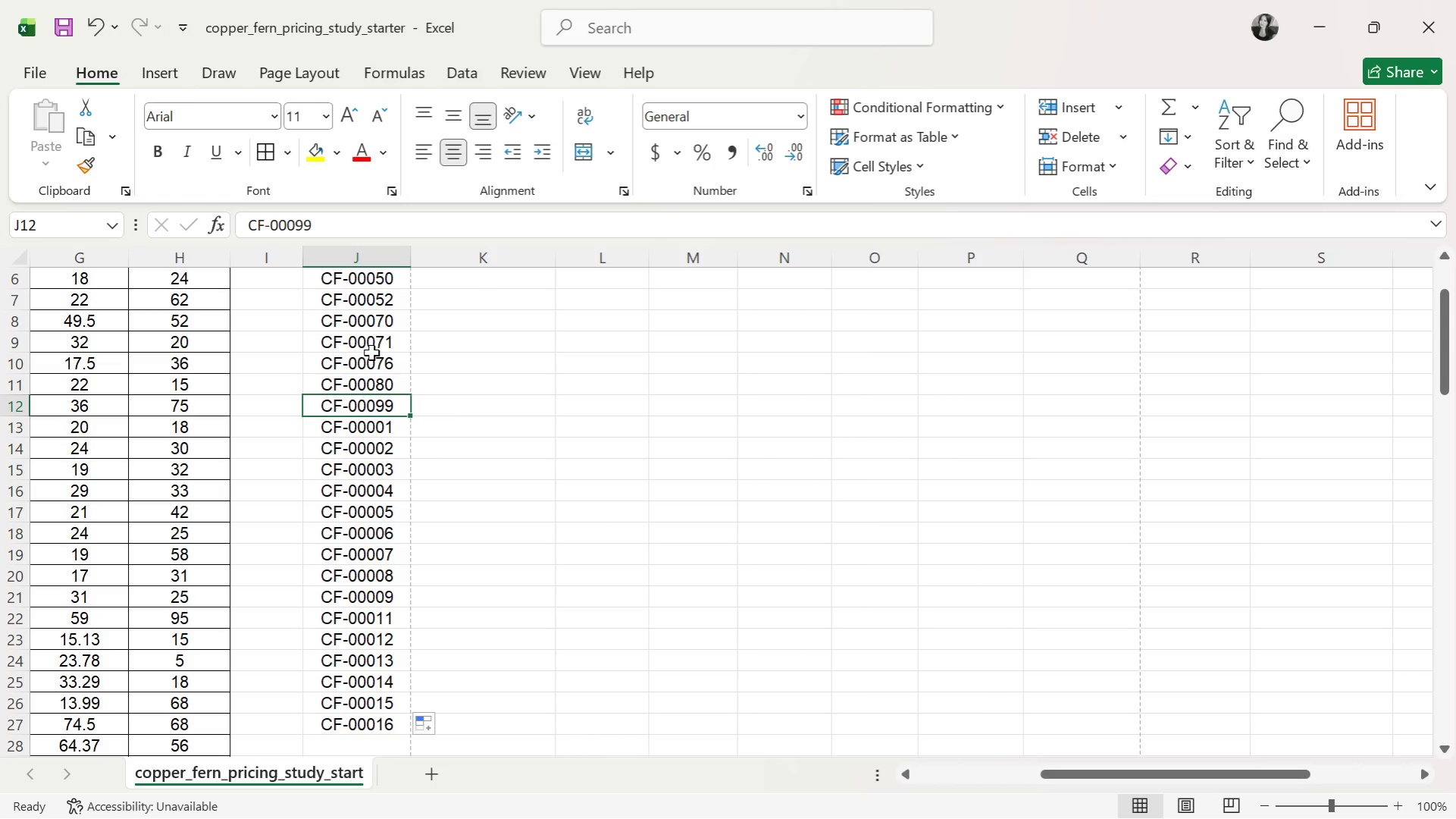 
key(ArrowUp)
 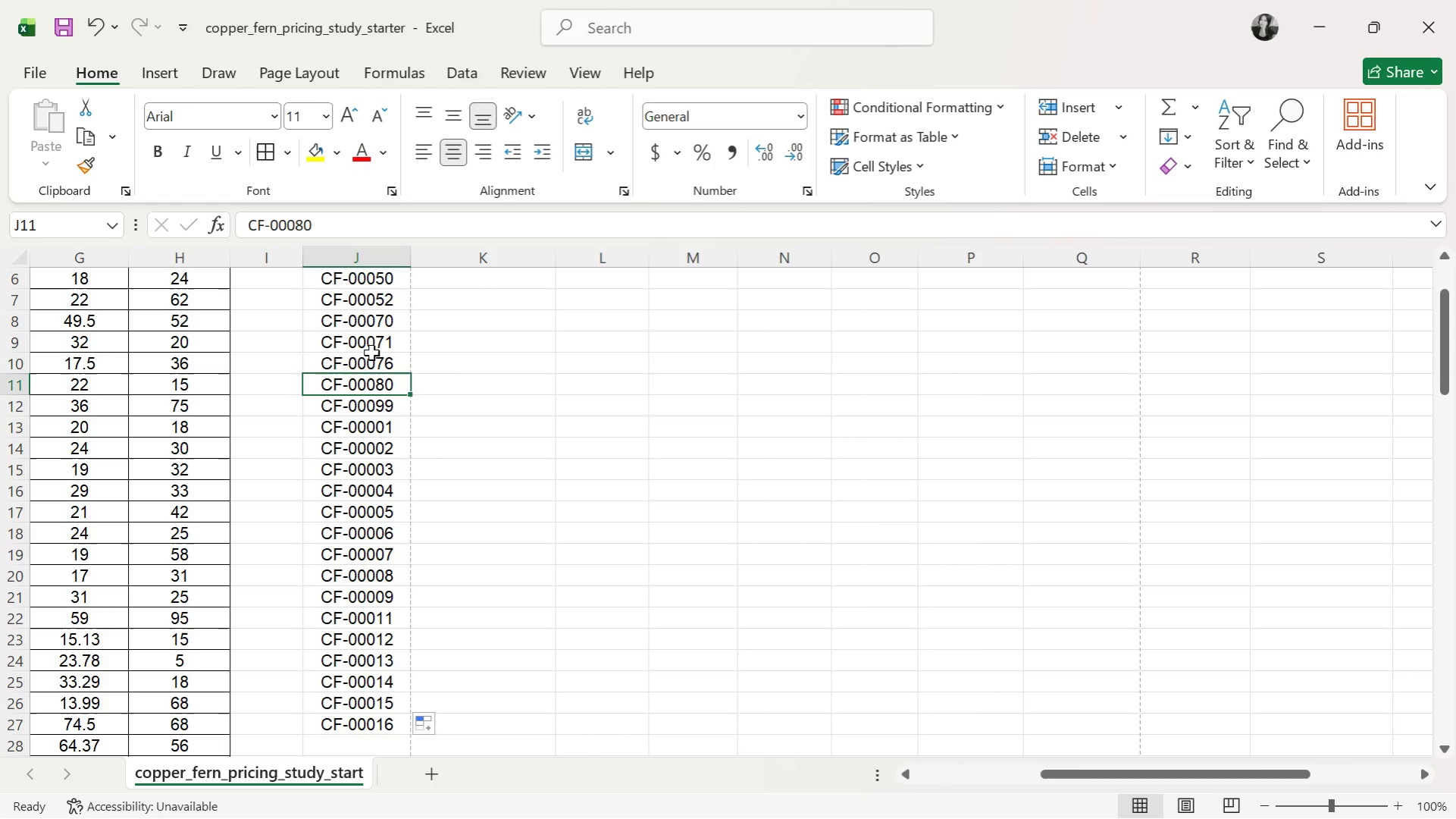 
key(ArrowUp)
 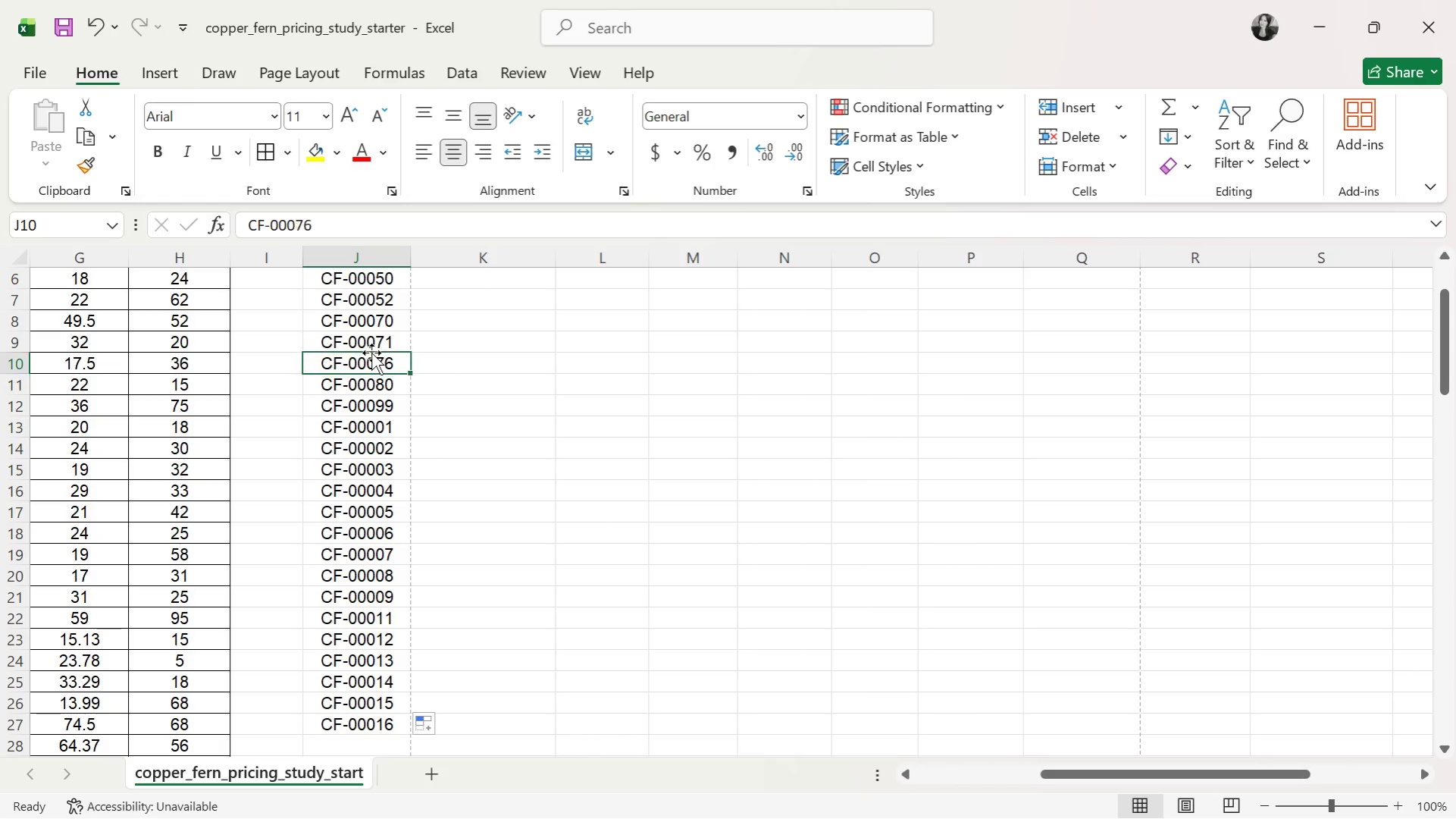 
key(ArrowUp)
 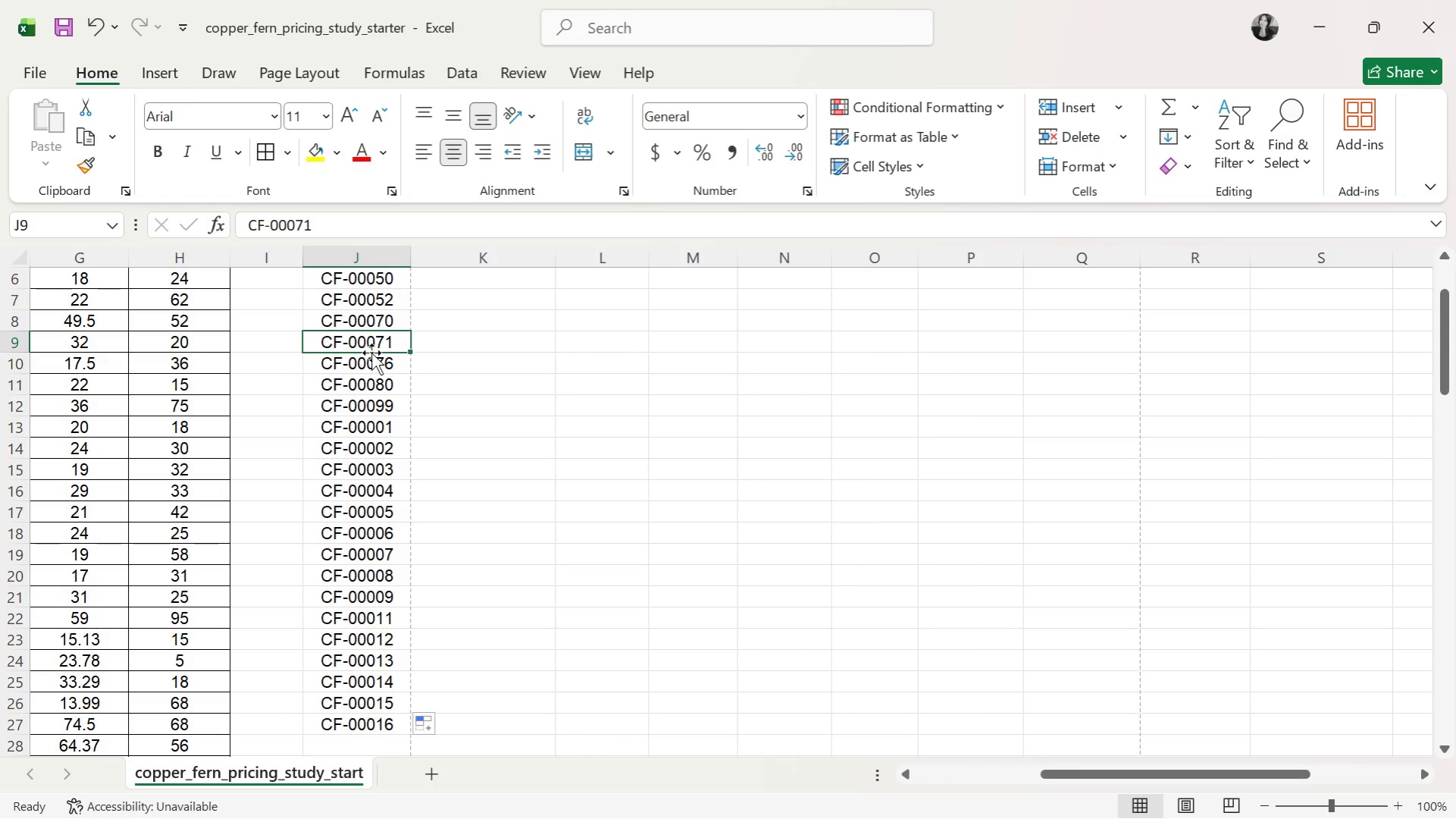 
key(ArrowUp)
 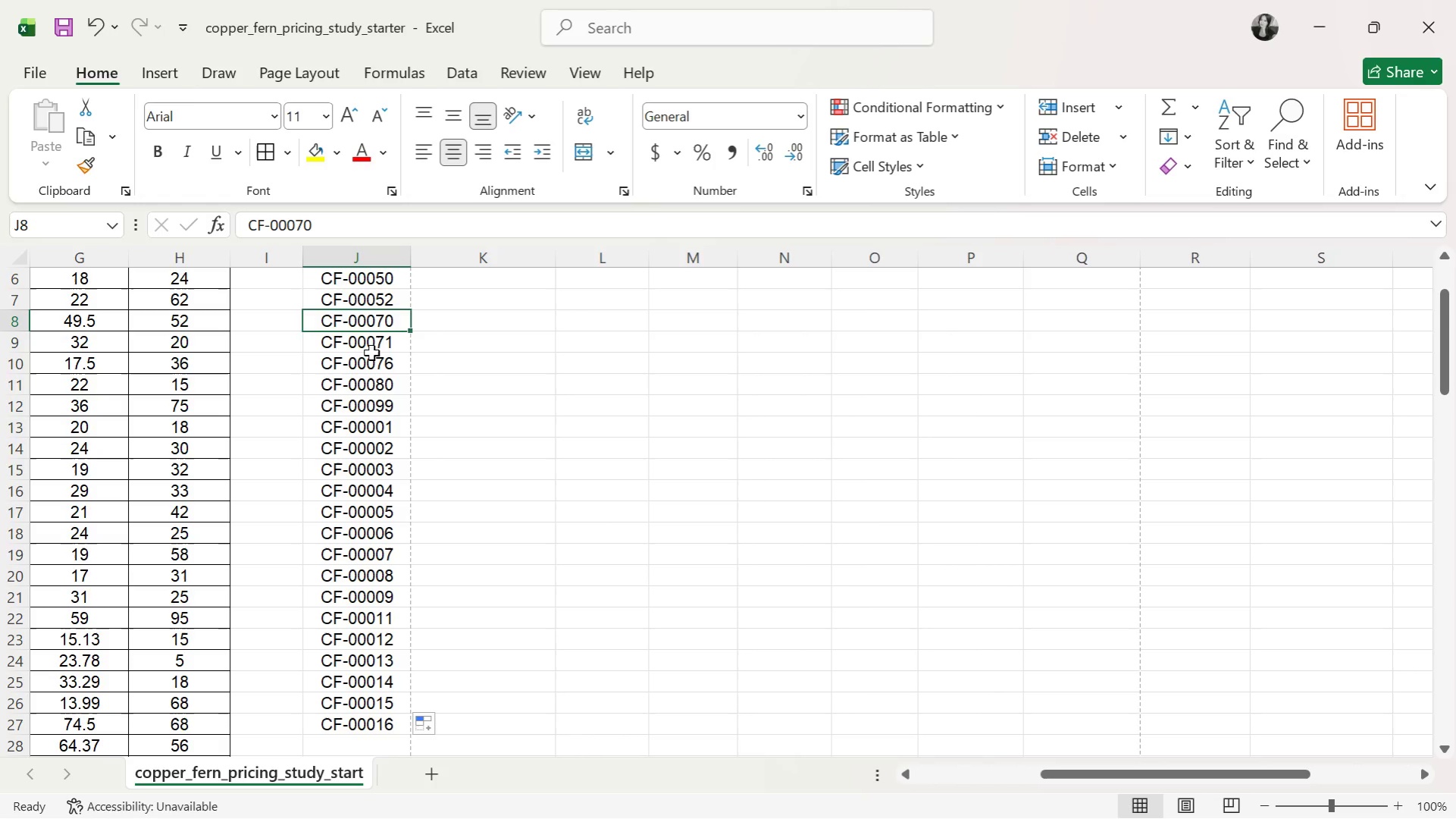 
key(ArrowUp)
 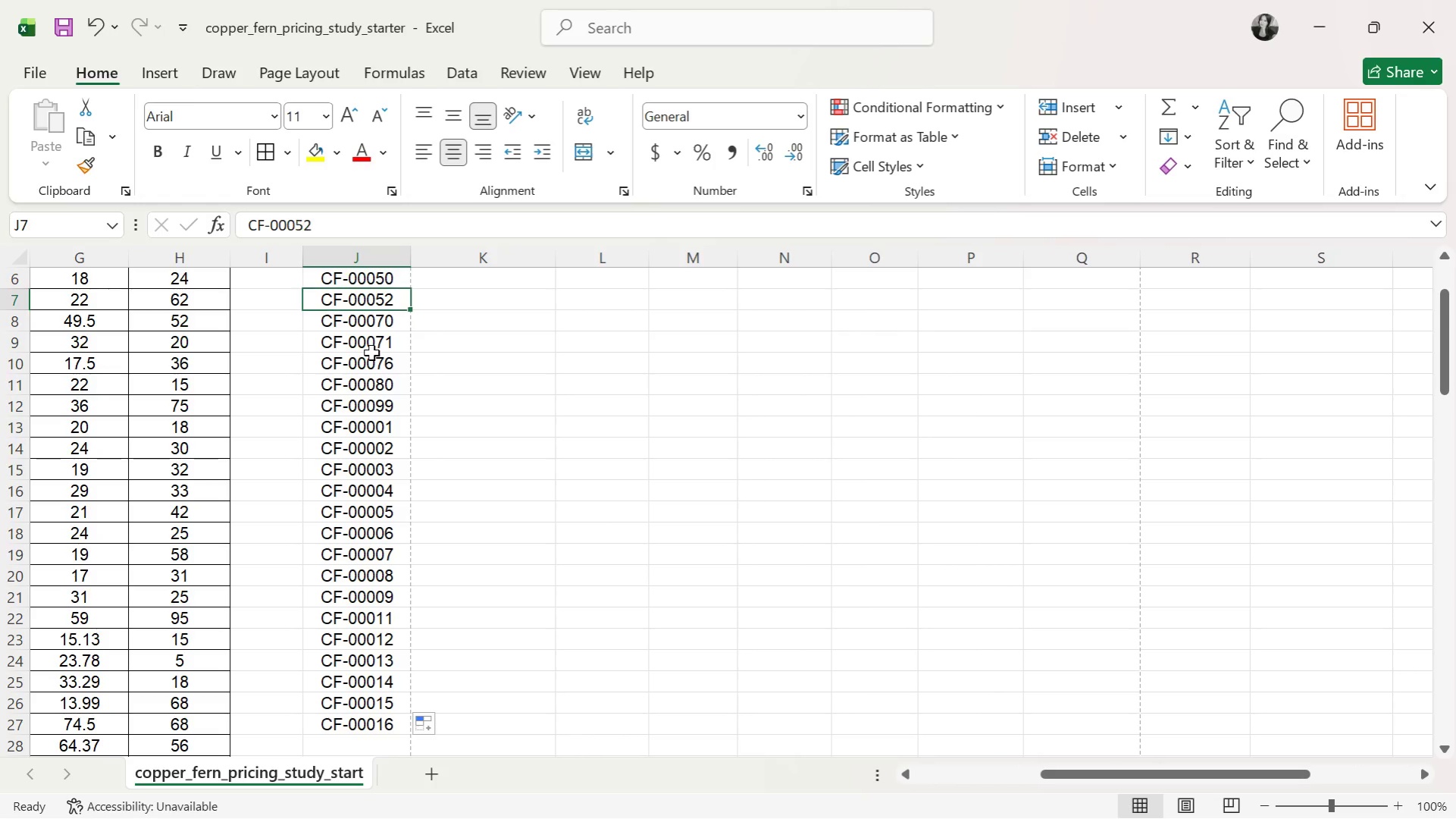 
key(ArrowUp)
 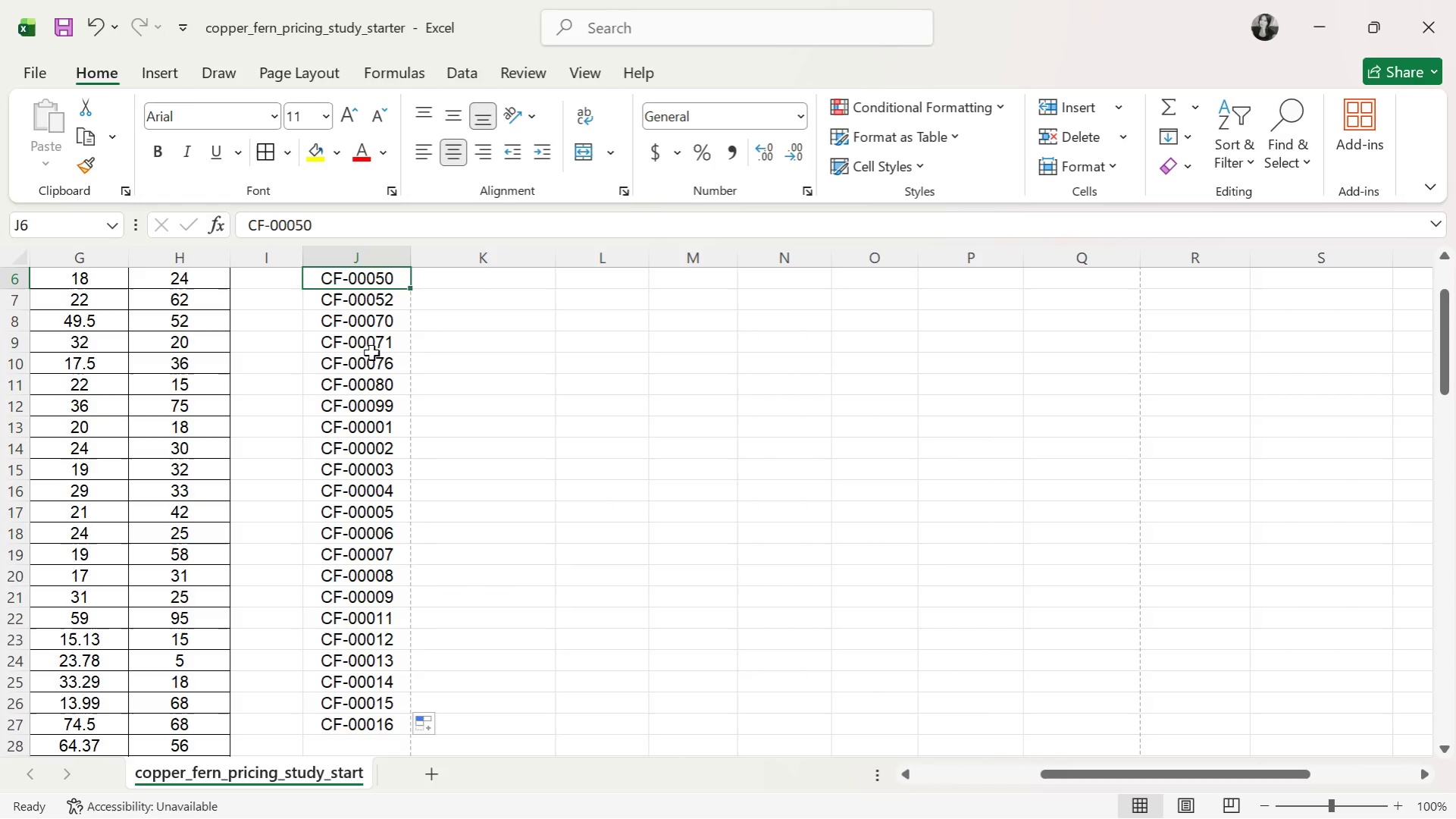 
key(ArrowUp)
 